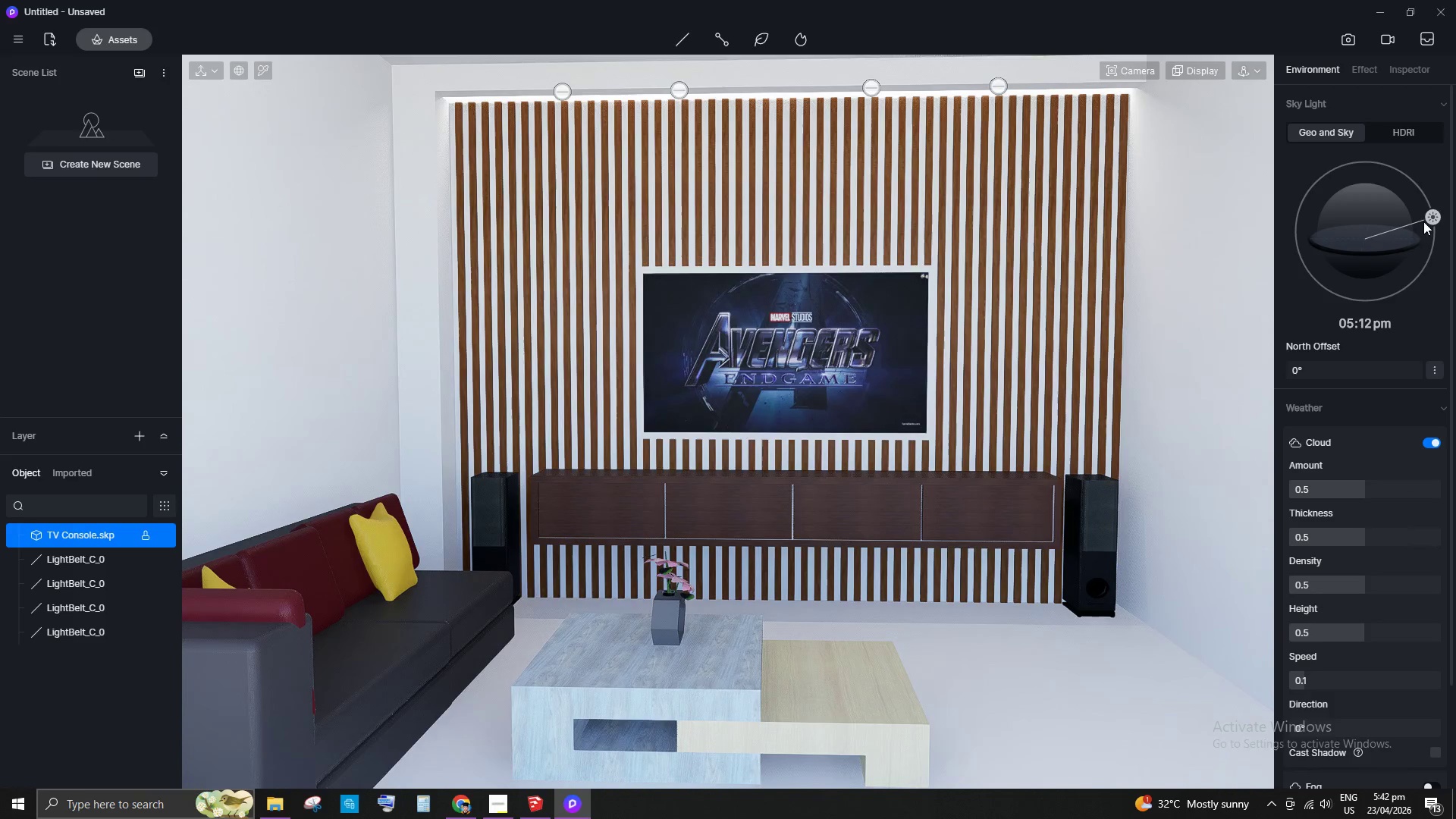 
left_click_drag(start_coordinate=[1433, 215], to_coordinate=[1430, 210])
 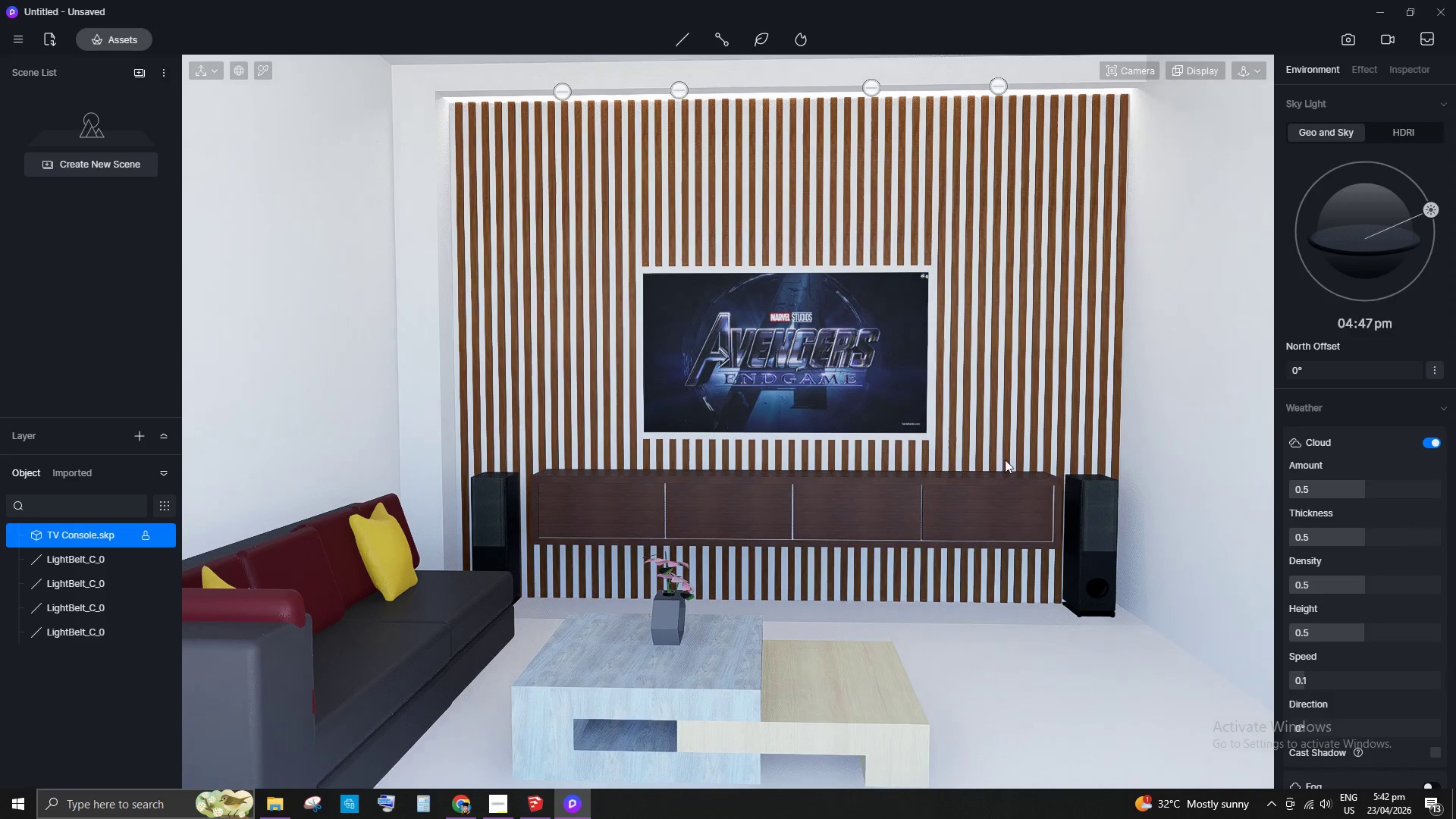 
scroll: coordinate [946, 488], scroll_direction: down, amount: 4.0
 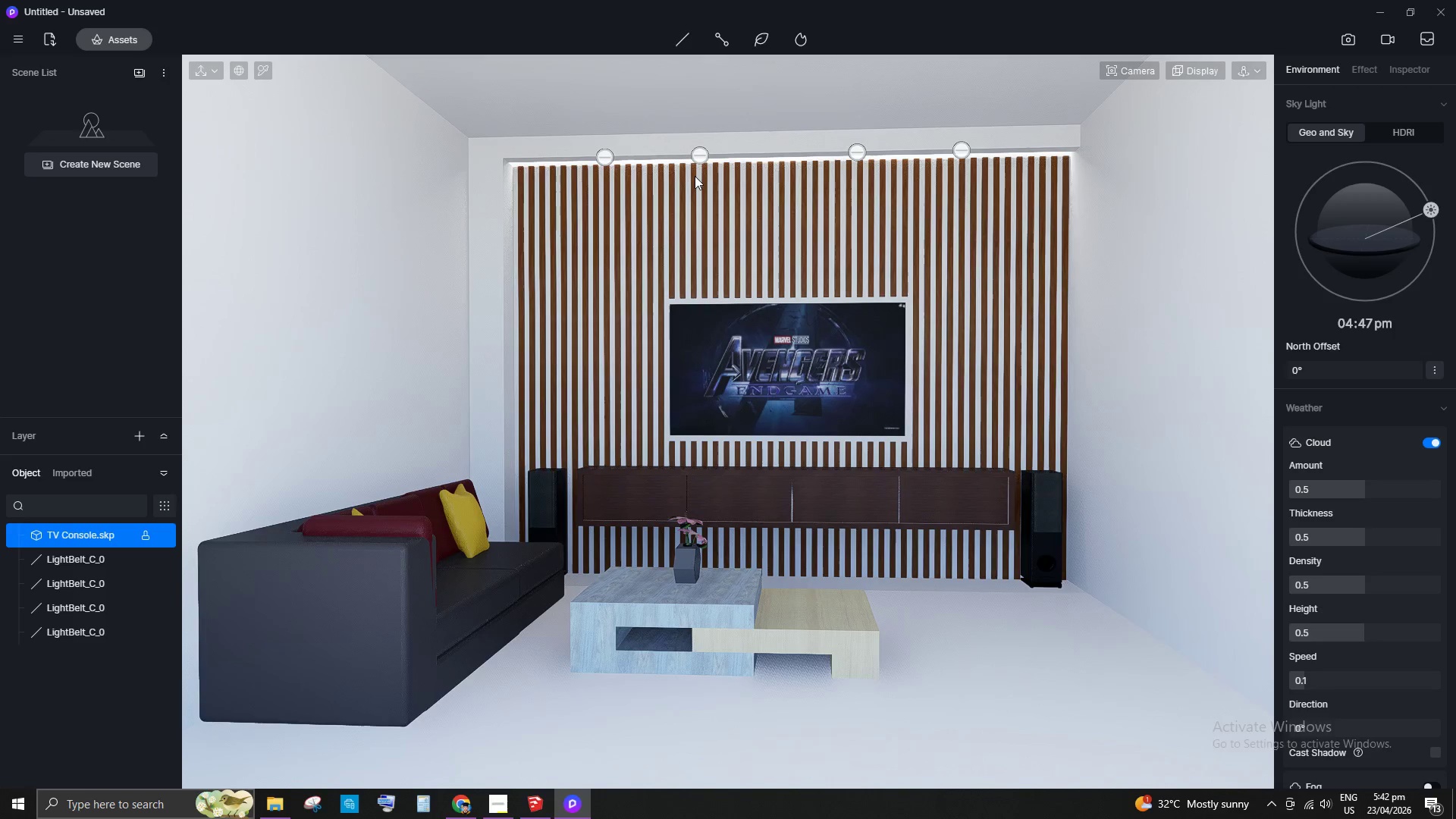 
left_click([400, 218])
 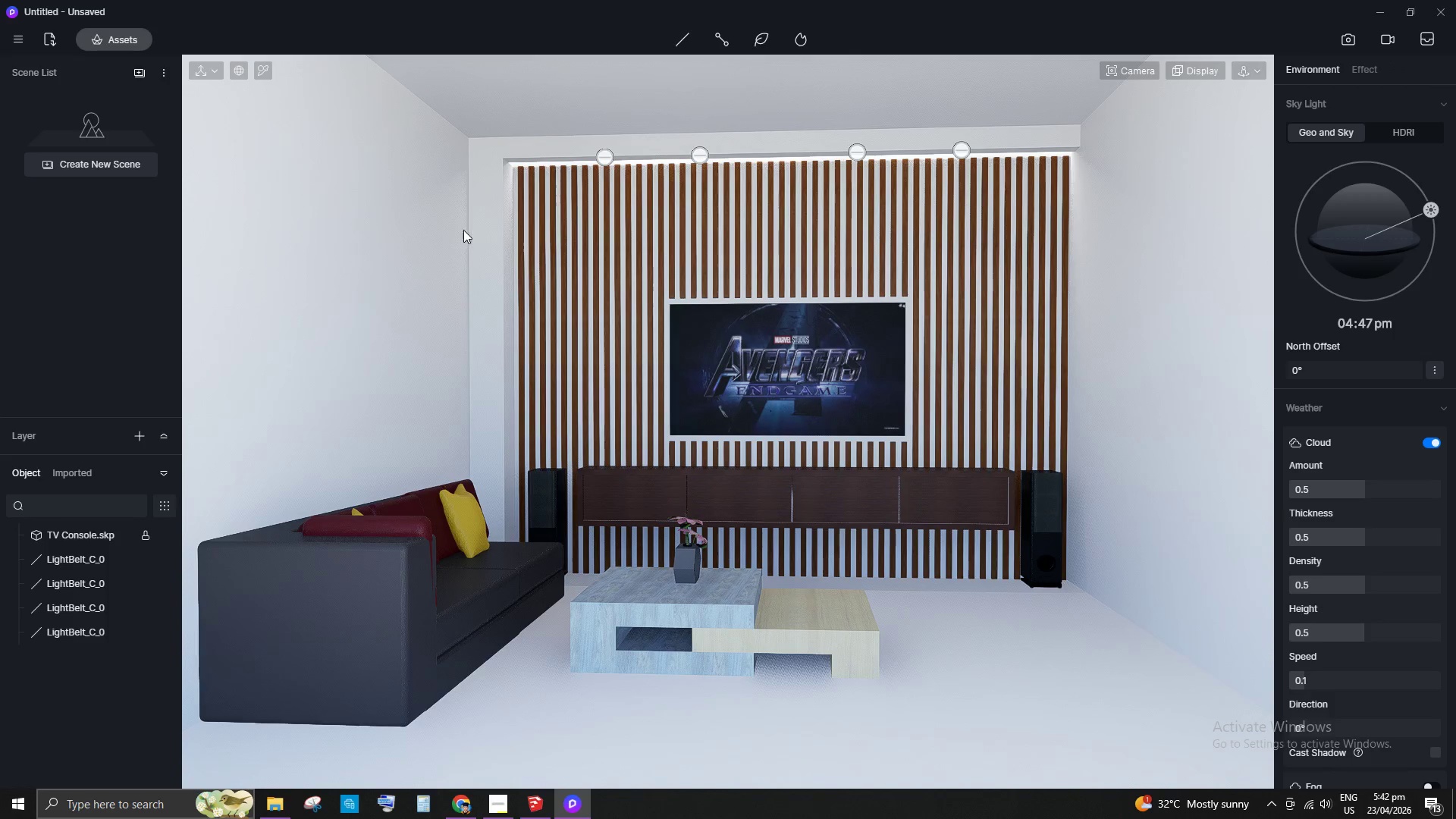 
left_click([471, 235])
 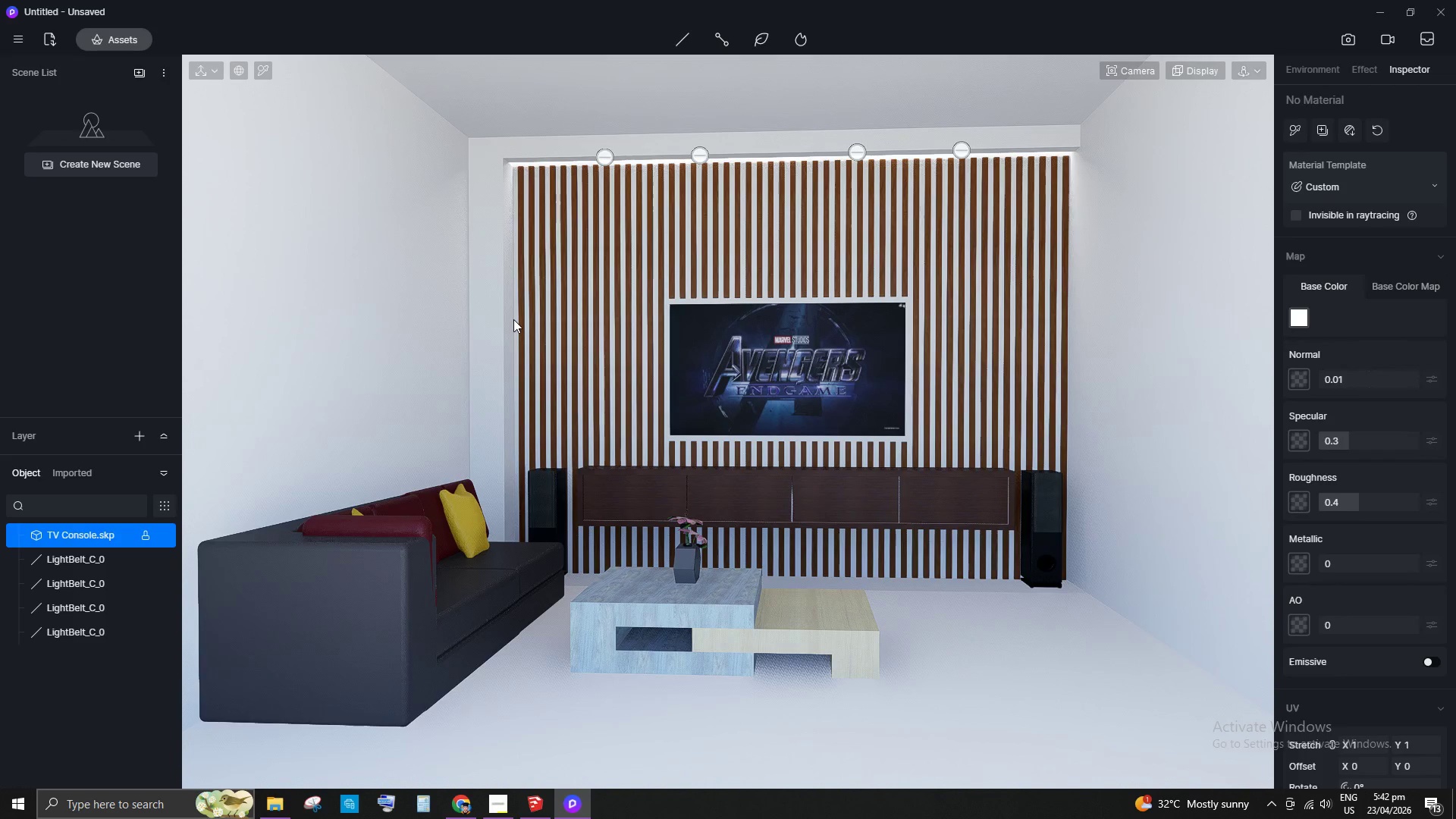 
wait(8.06)
 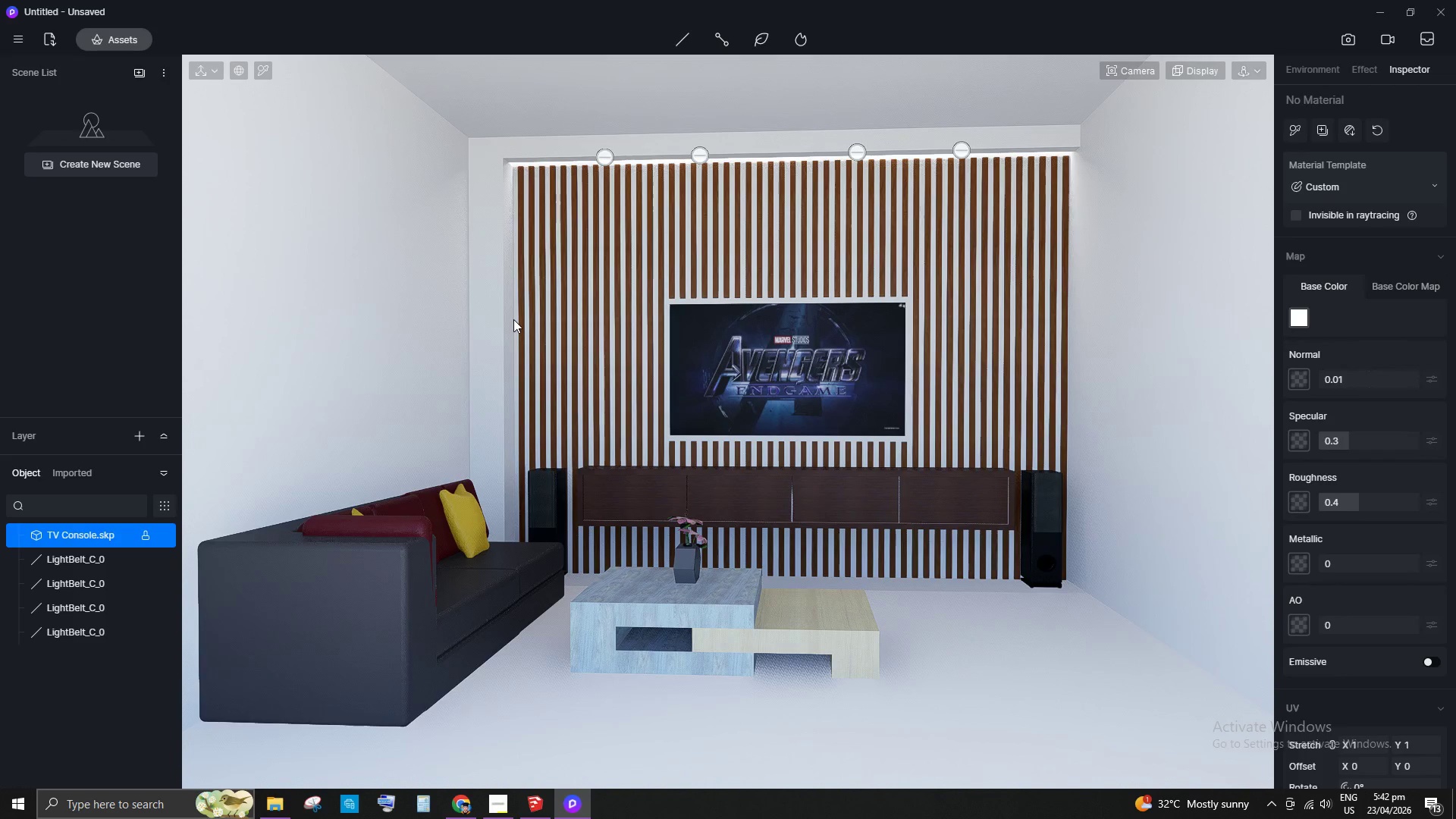 
hold_key(key=ShiftLeft, duration=0.77)
left_click_drag(start_coordinate=[610, 154], to_coordinate=[617, 206])
 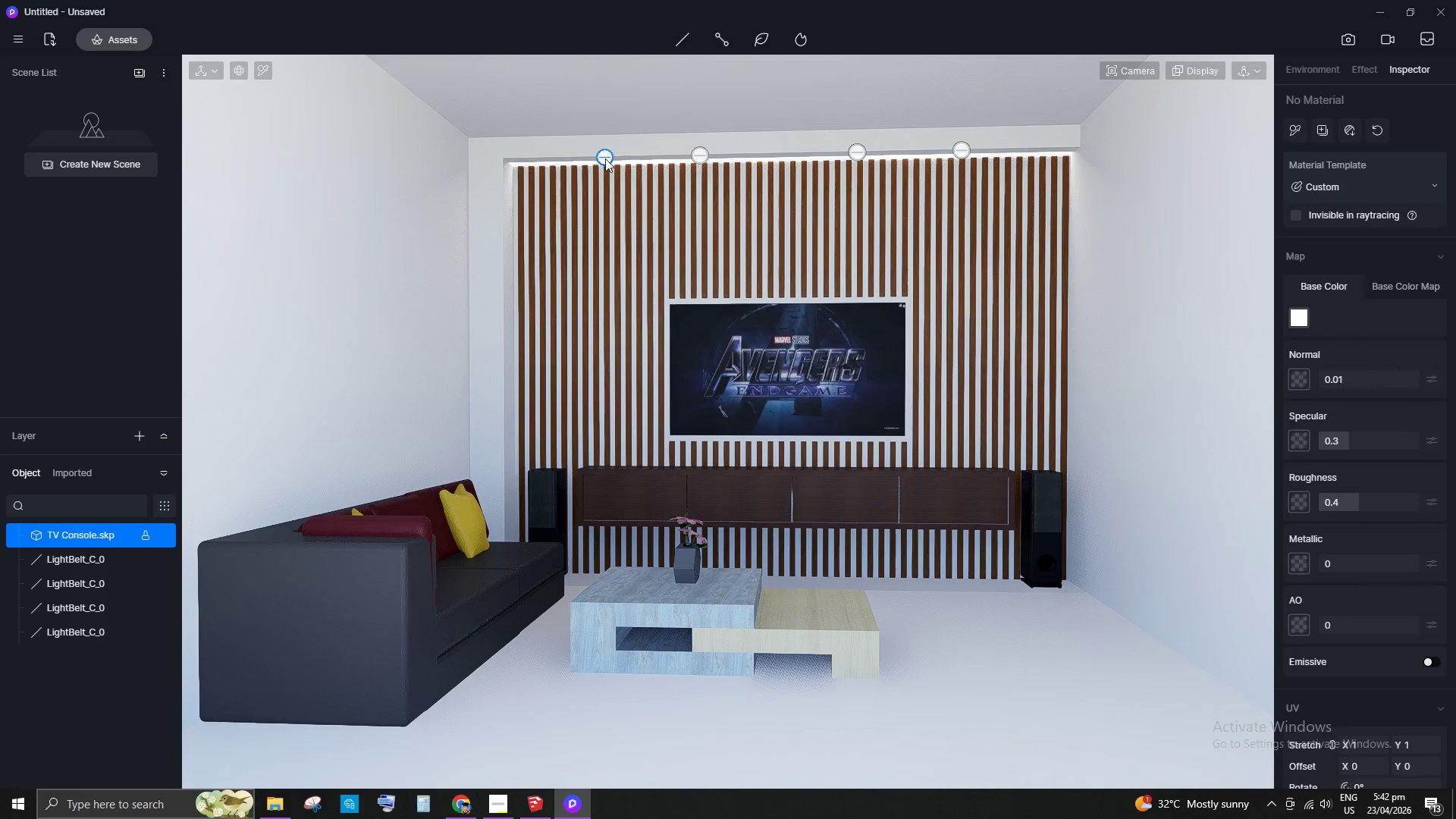 
left_click_drag(start_coordinate=[604, 154], to_coordinate=[610, 165])
 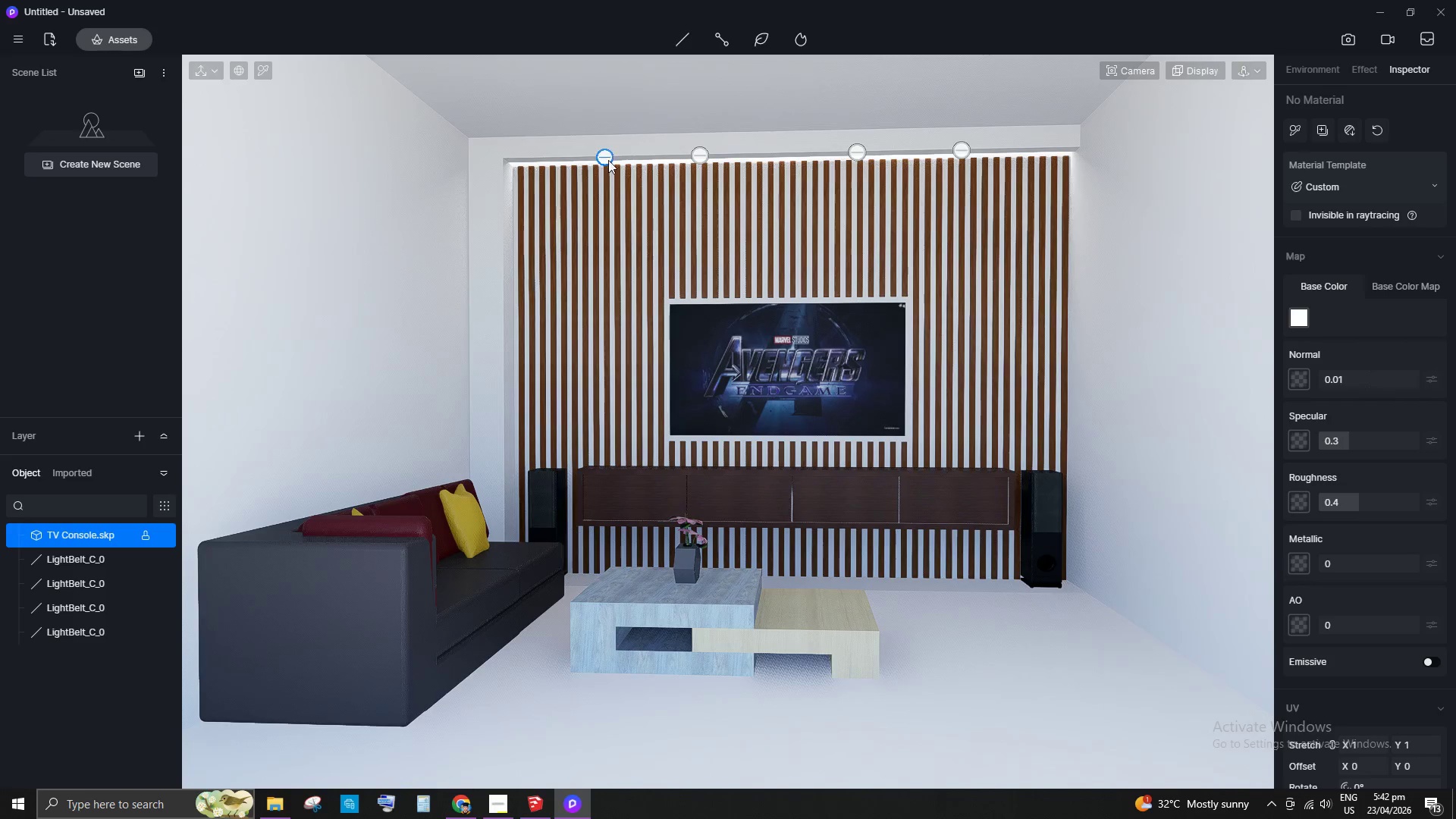 
left_click([607, 158])
 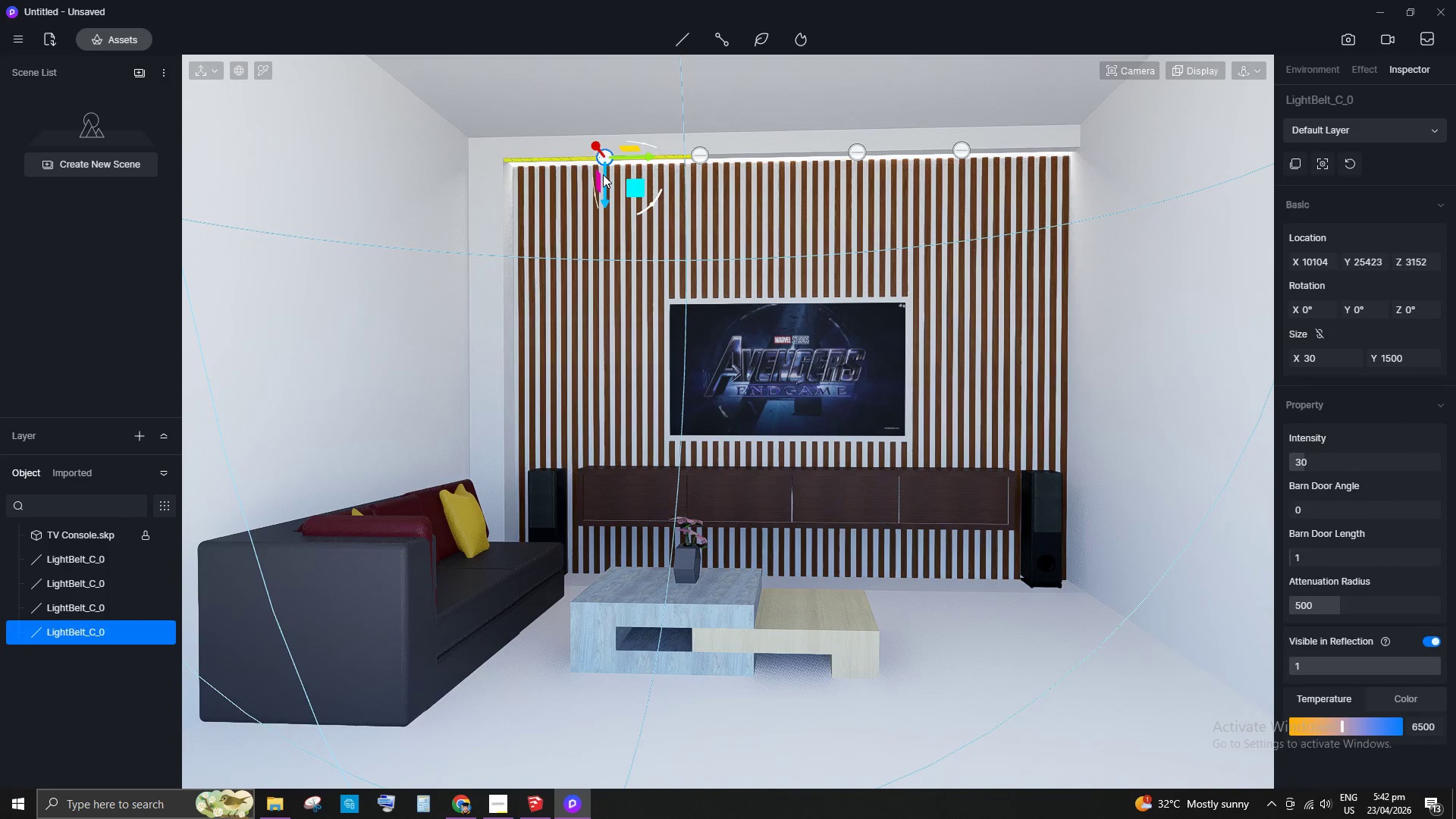 
hold_key(key=ShiftLeft, duration=1.5)
left_click_drag(start_coordinate=[603, 175], to_coordinate=[673, 544])
 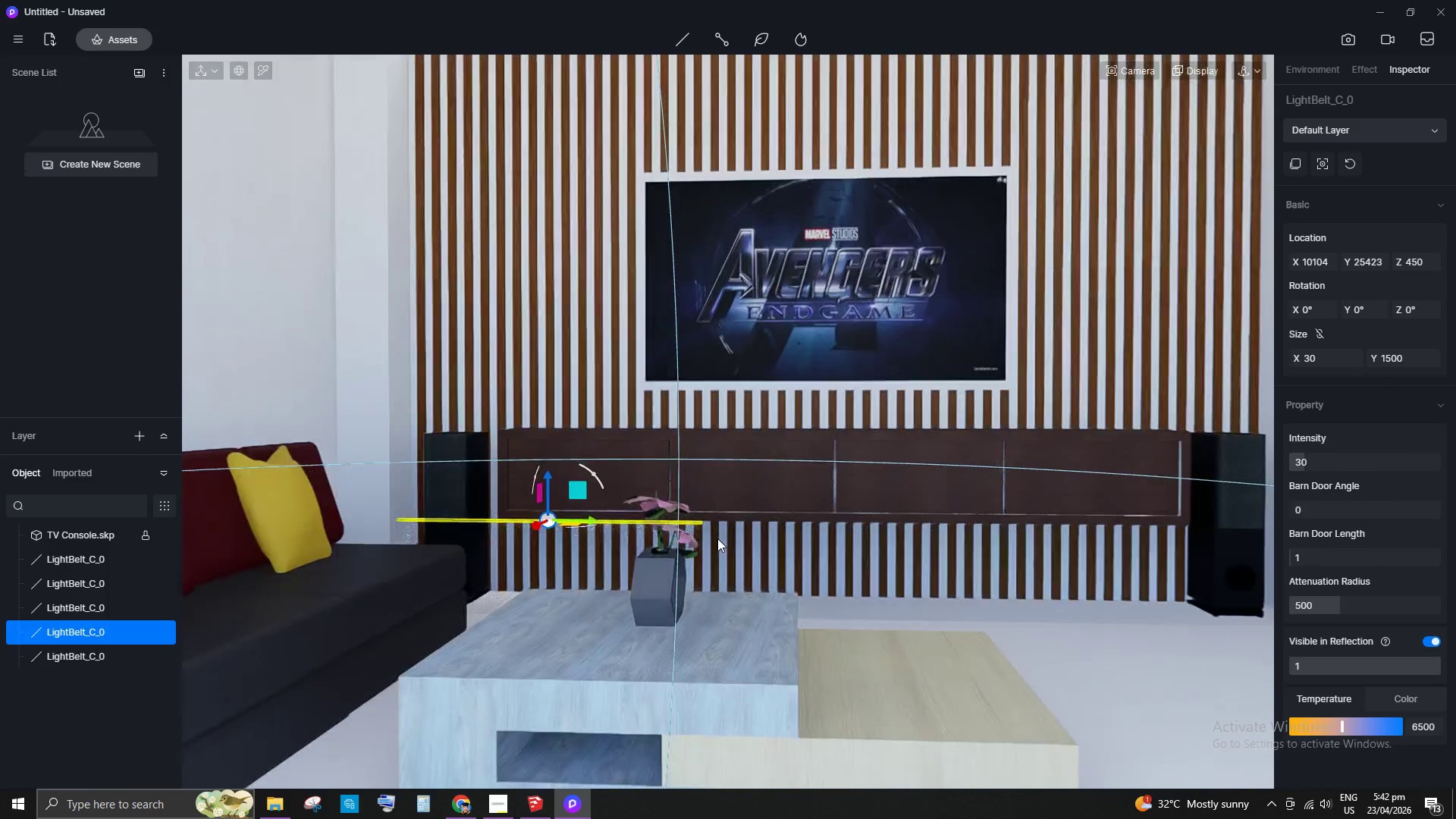 
key(Shift+ShiftLeft)
 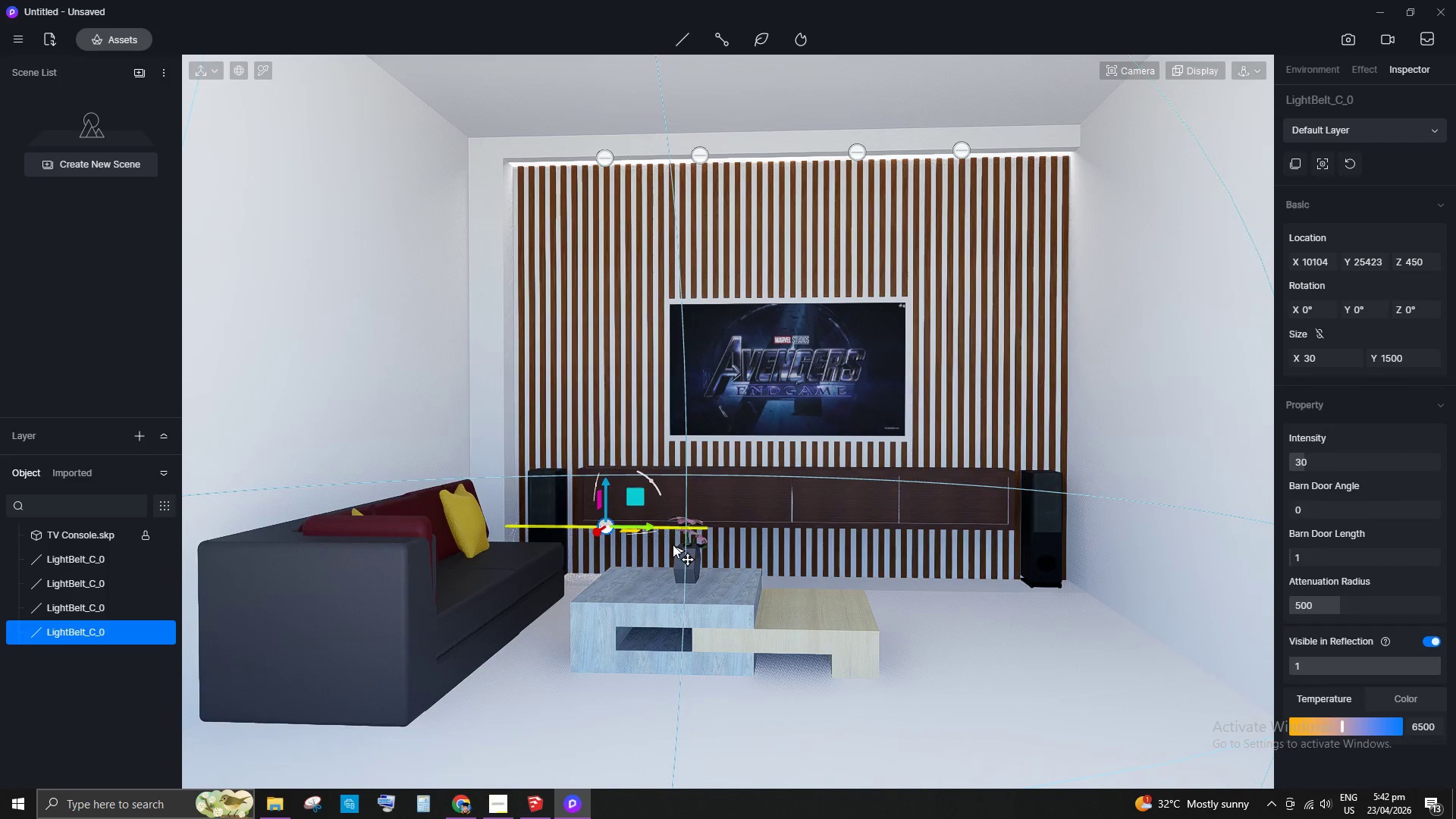 
key(Shift+ShiftLeft)
 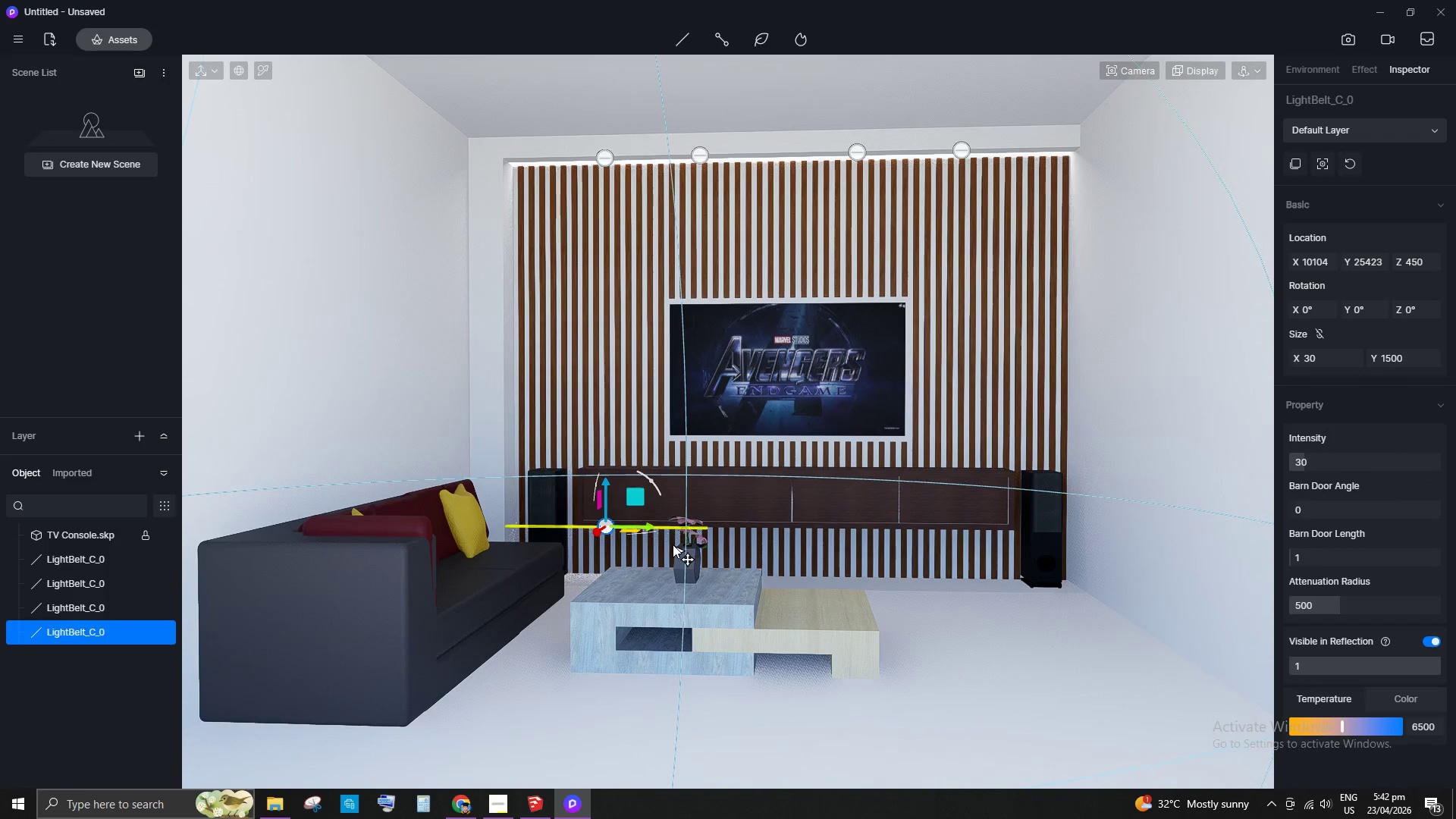 
key(Shift+ShiftLeft)
 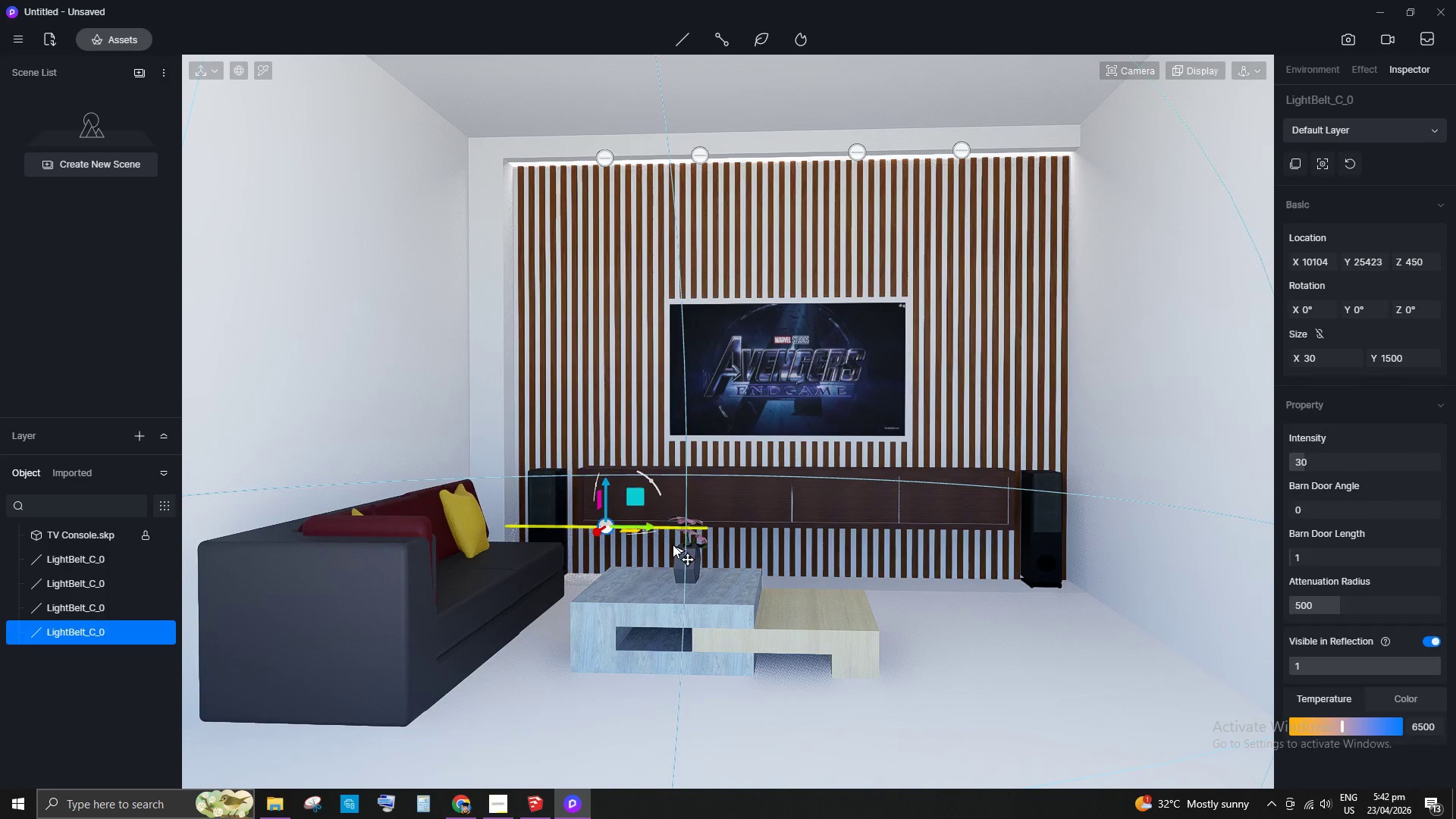 
key(Shift+ShiftLeft)
 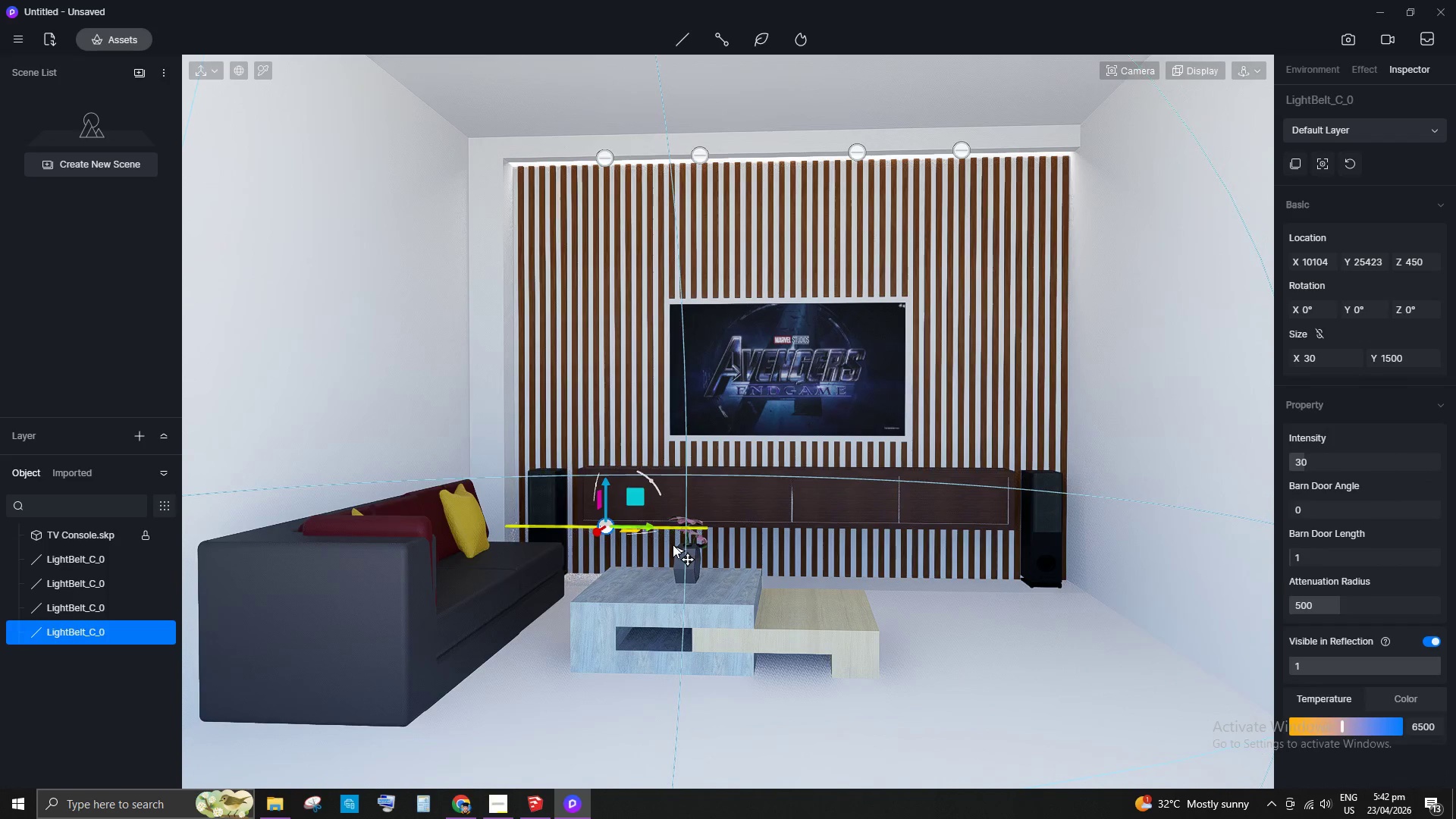 
key(Shift+ShiftLeft)
 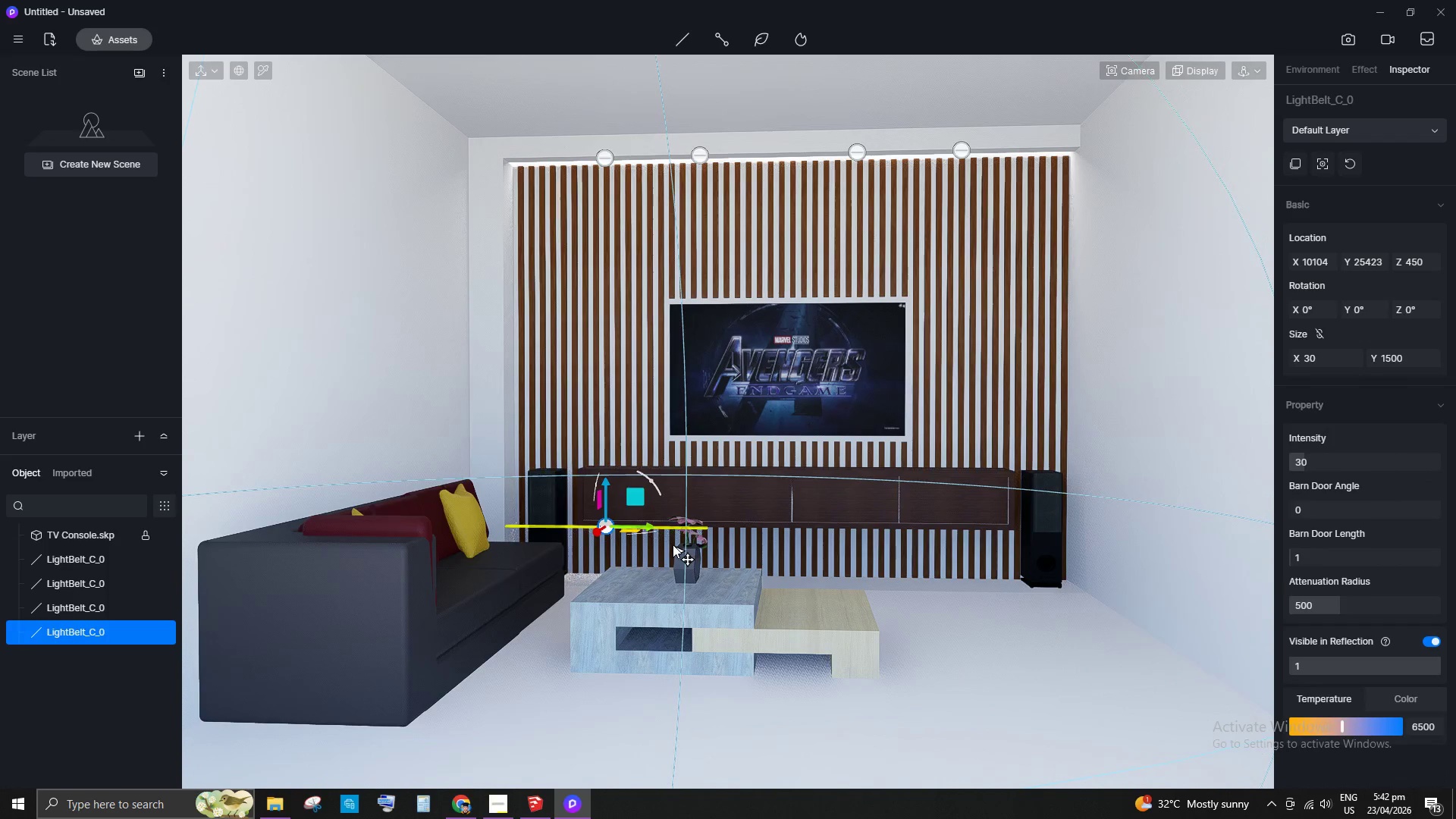 
key(Shift+ShiftLeft)
 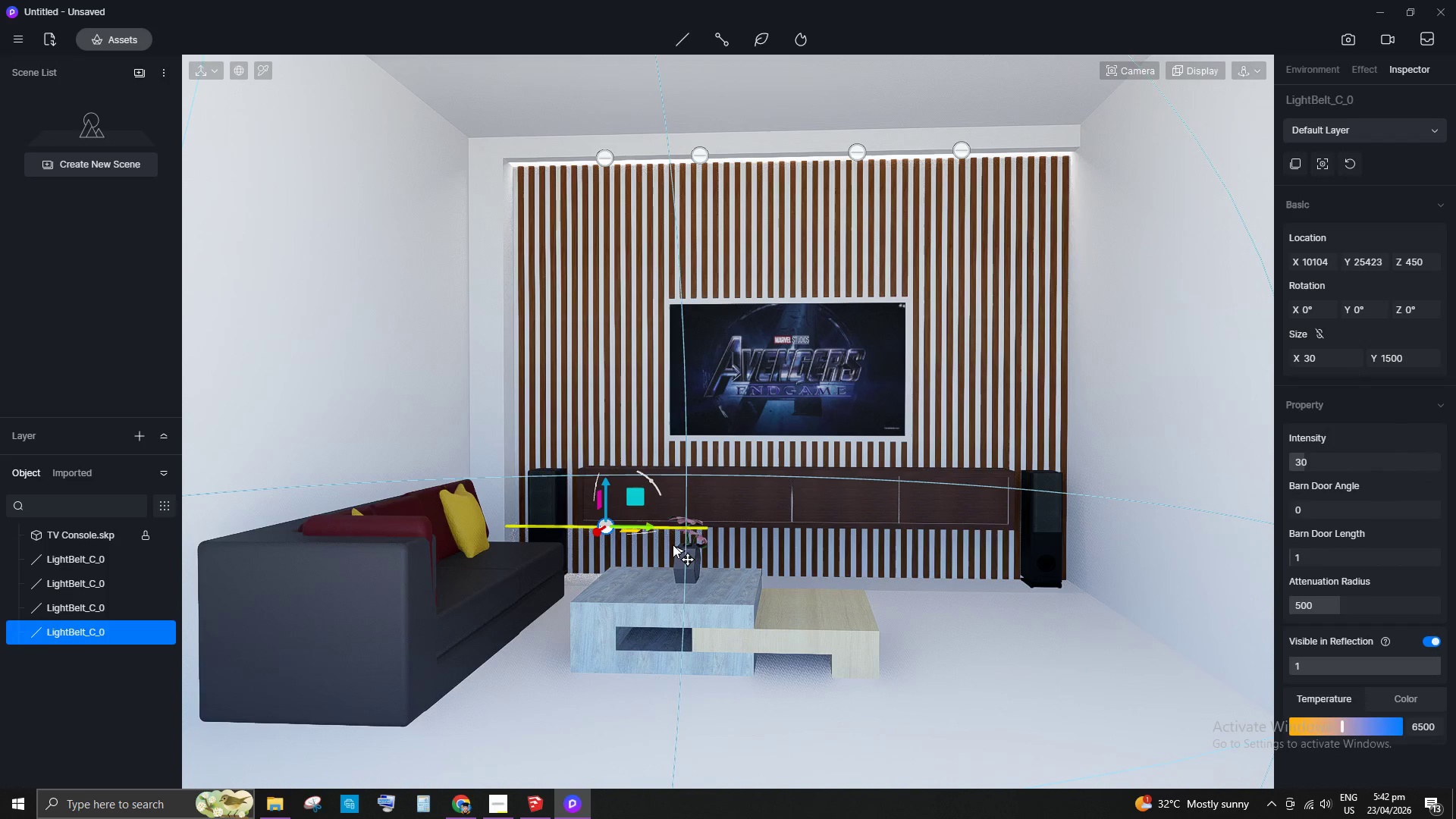 
key(Shift+ShiftLeft)
 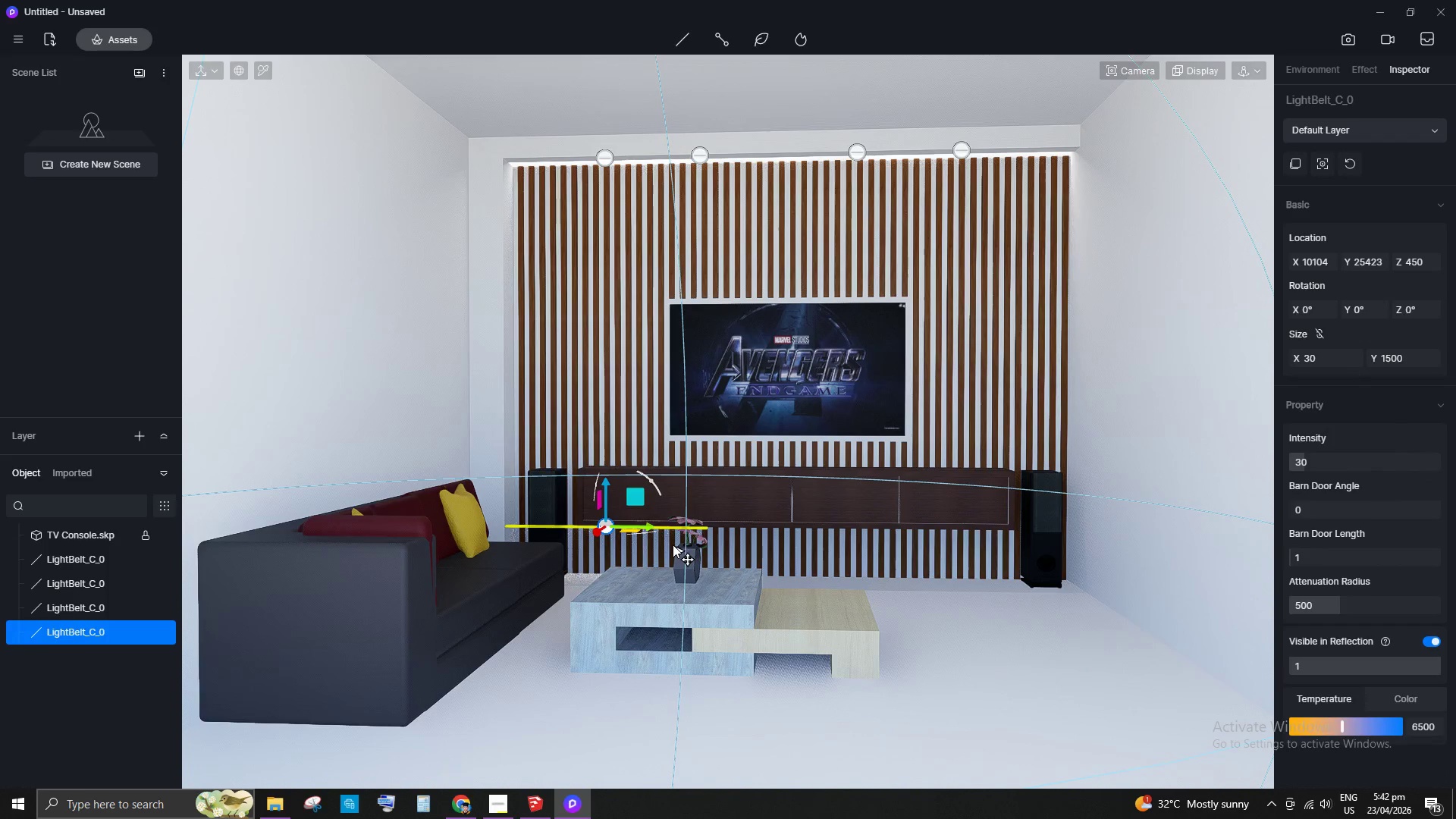 
key(Shift+ShiftLeft)
 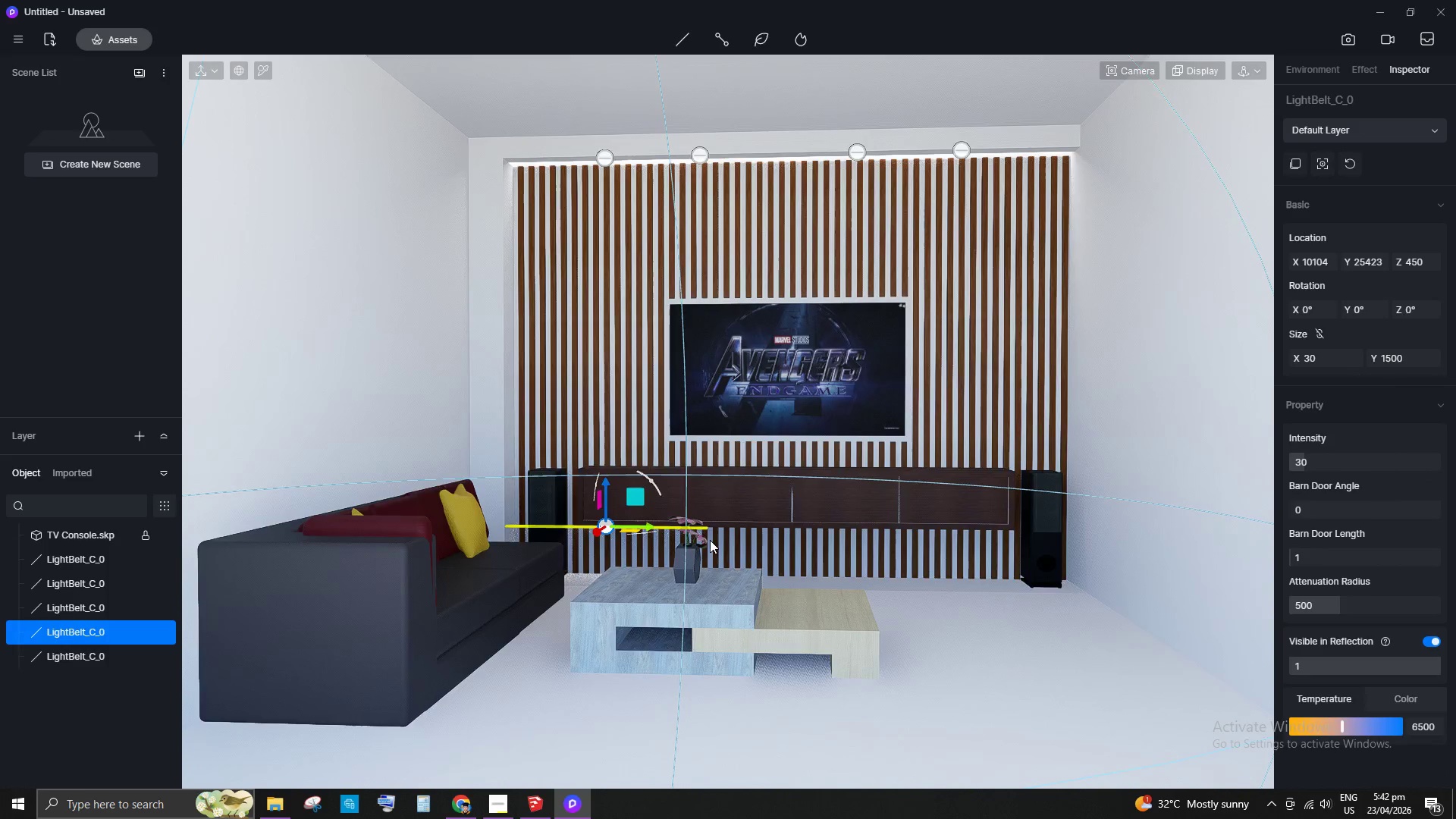 
scroll: coordinate [602, 549], scroll_direction: up, amount: 16.0
 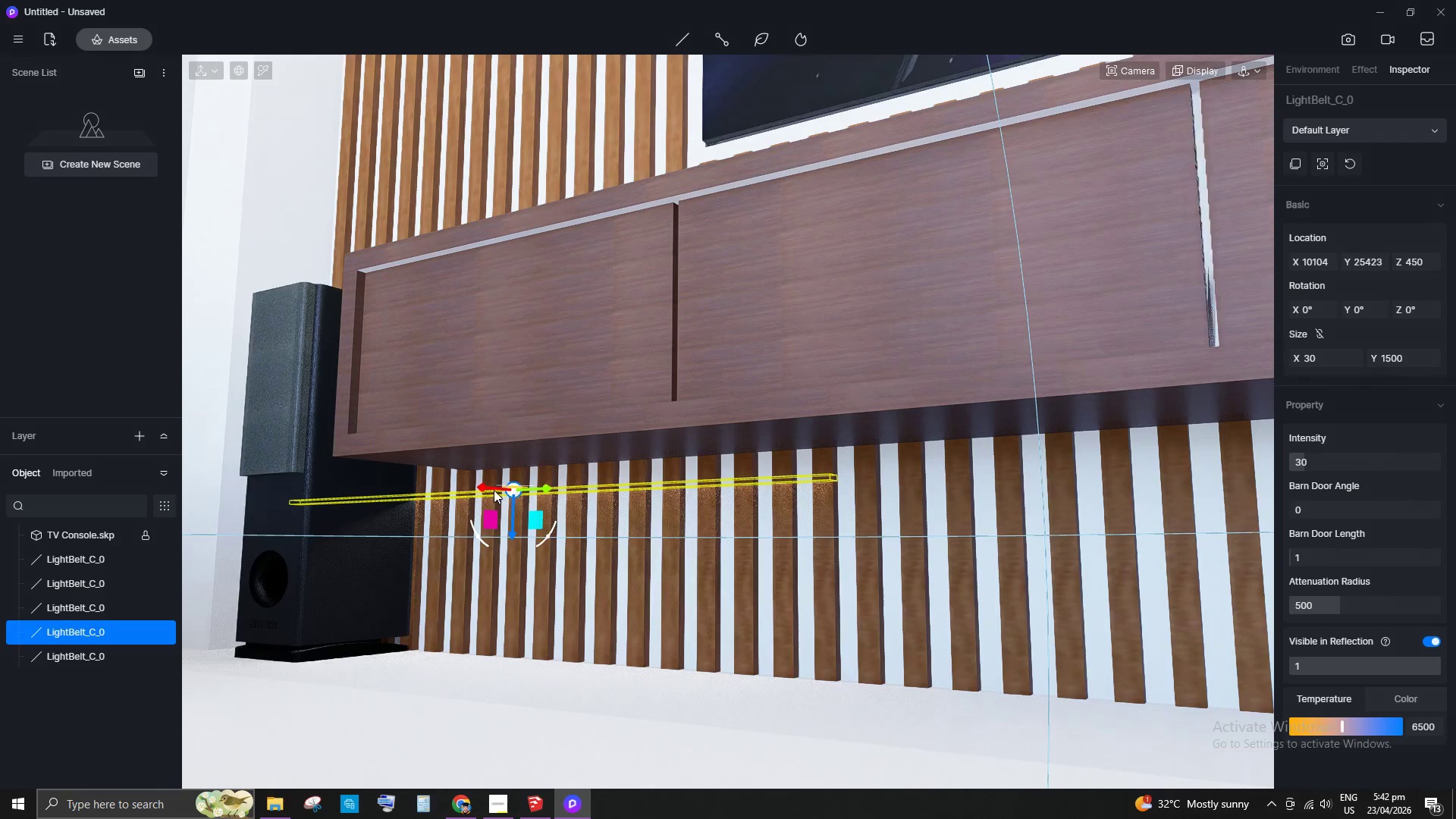 
left_click_drag(start_coordinate=[488, 488], to_coordinate=[466, 482])
 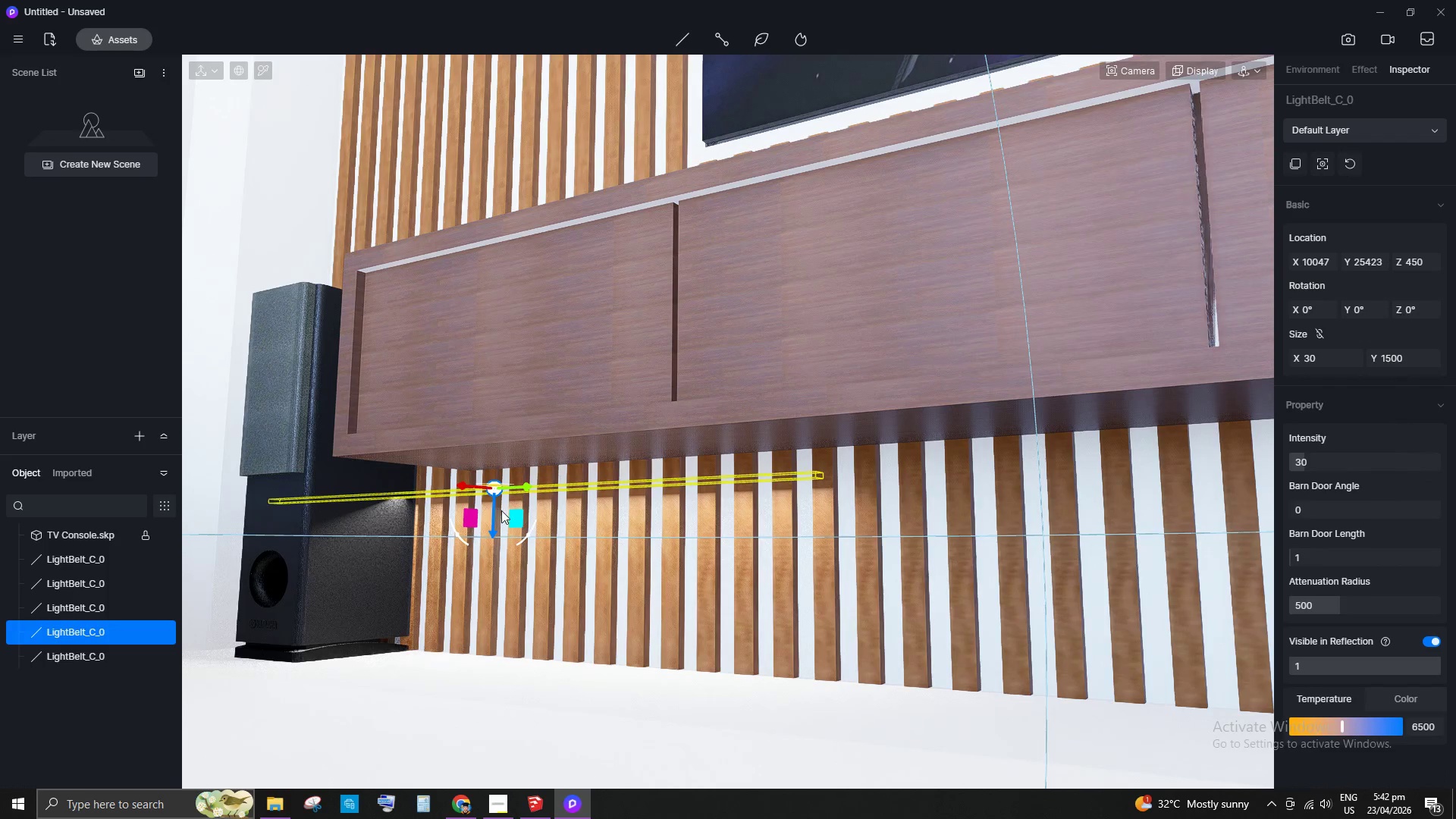 
left_click_drag(start_coordinate=[498, 510], to_coordinate=[494, 487])
 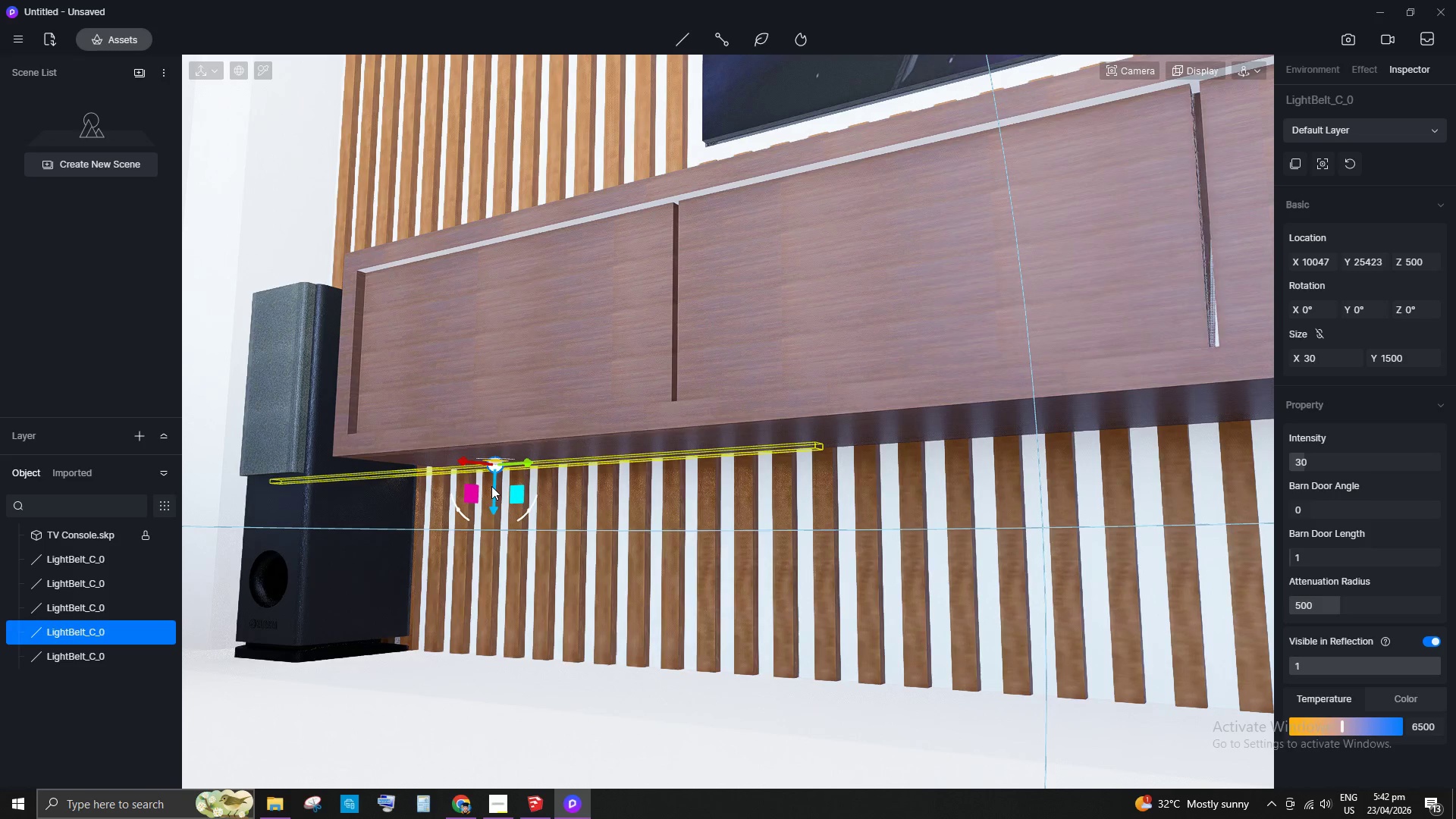 
left_click_drag(start_coordinate=[491, 486], to_coordinate=[494, 491])
 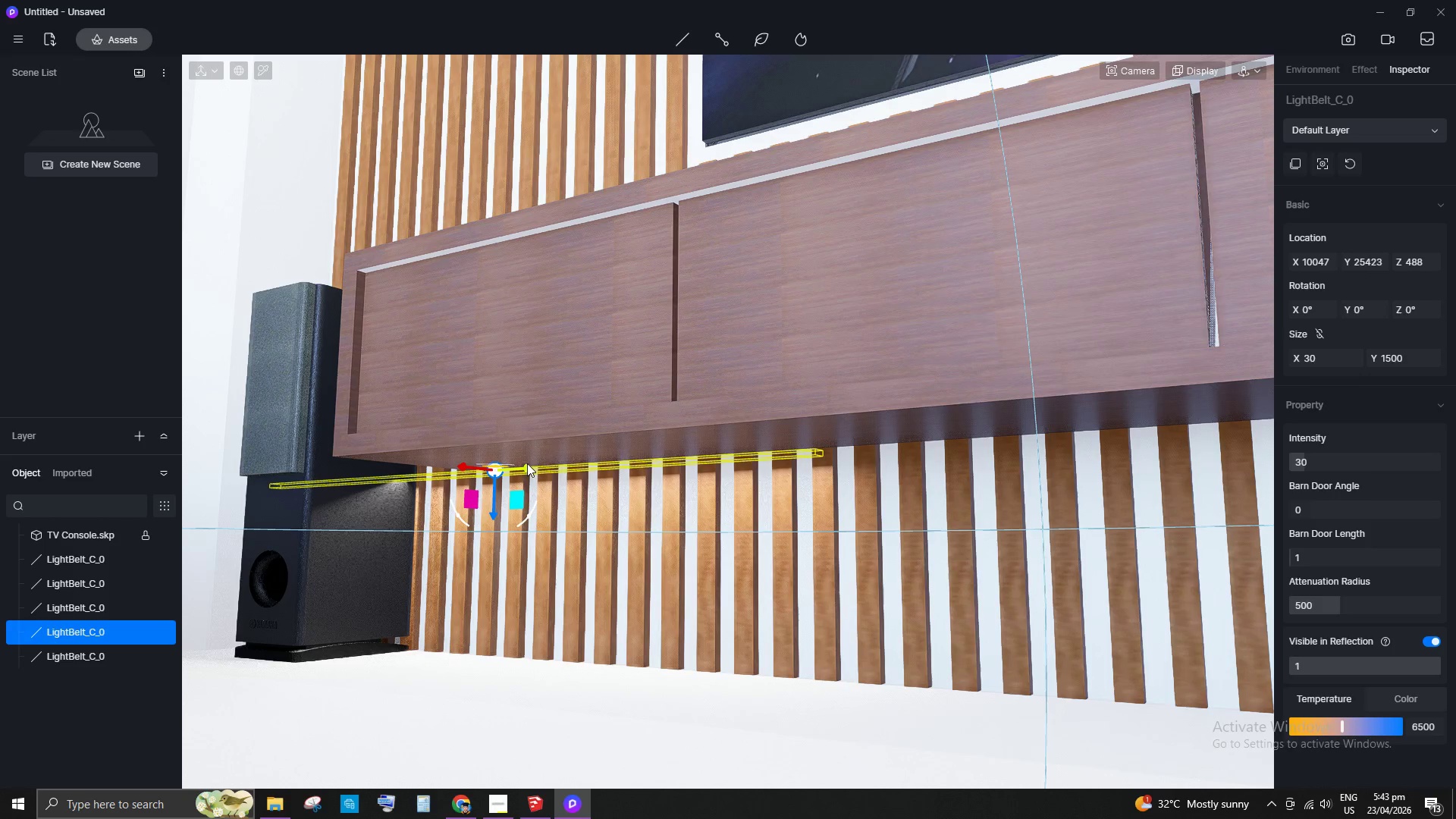 
left_click_drag(start_coordinate=[524, 465], to_coordinate=[799, 479])
 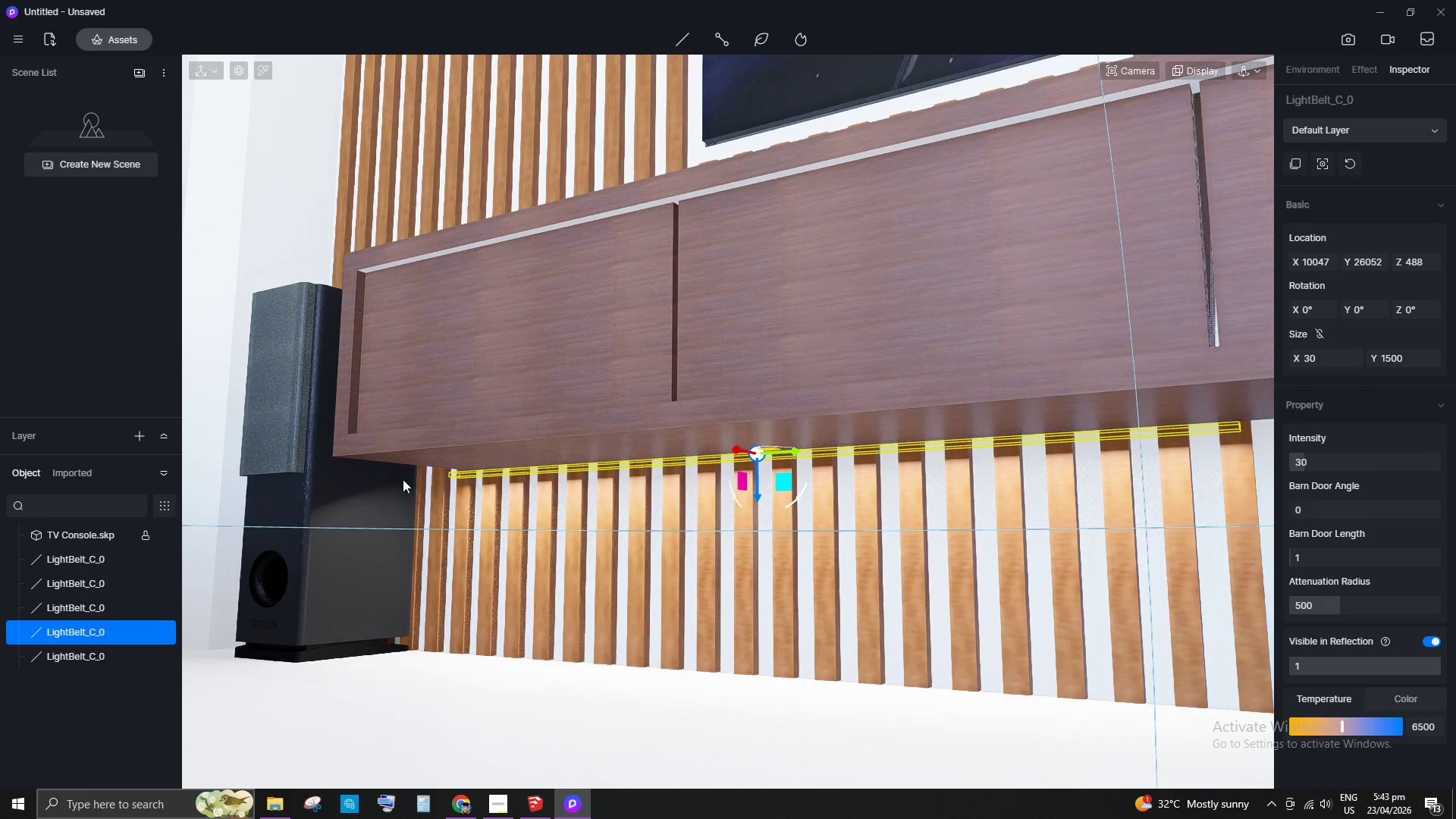 
scroll: coordinate [797, 544], scroll_direction: down, amount: 12.0
 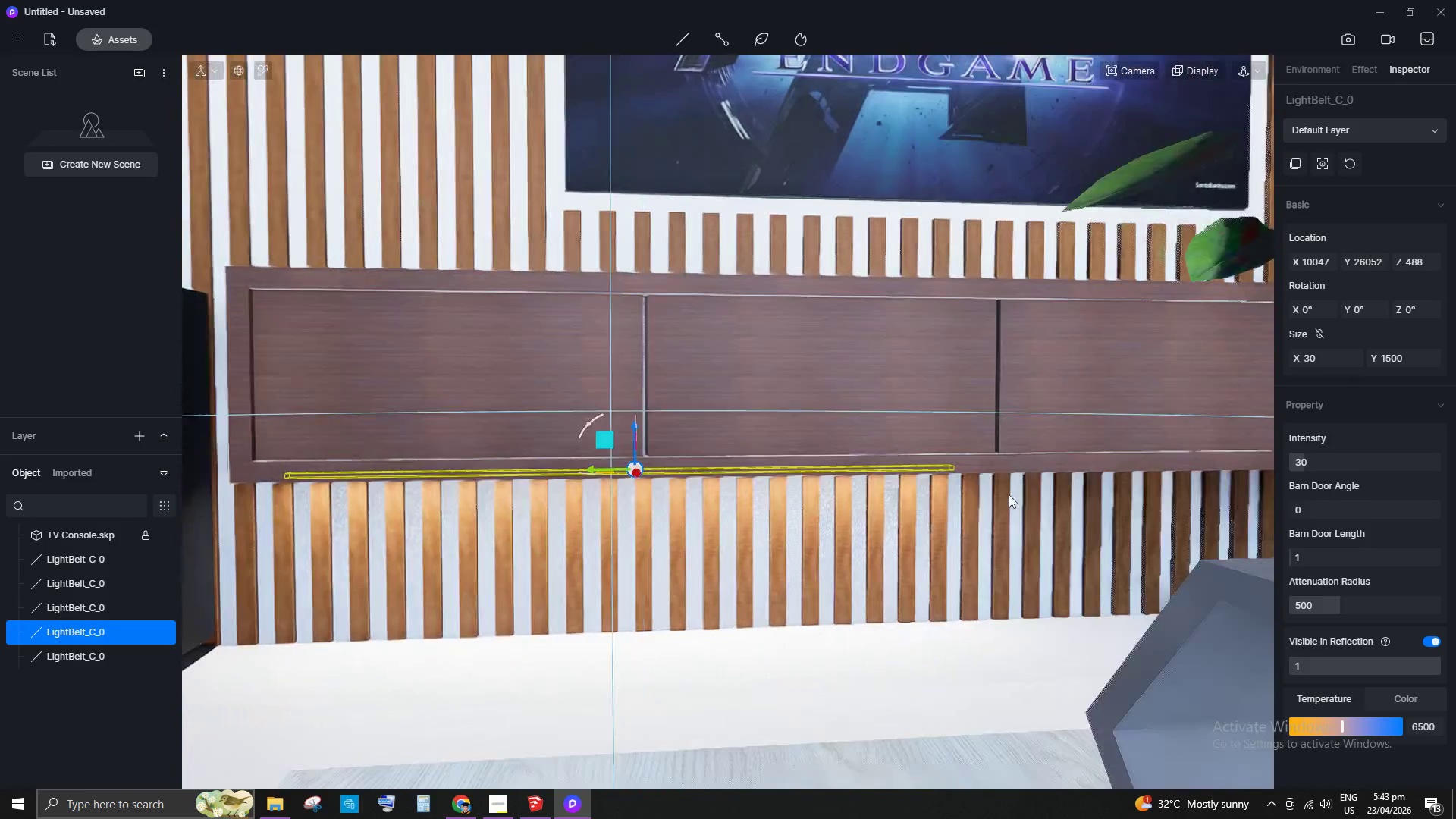 
scroll: coordinate [504, 535], scroll_direction: up, amount: 3.0
 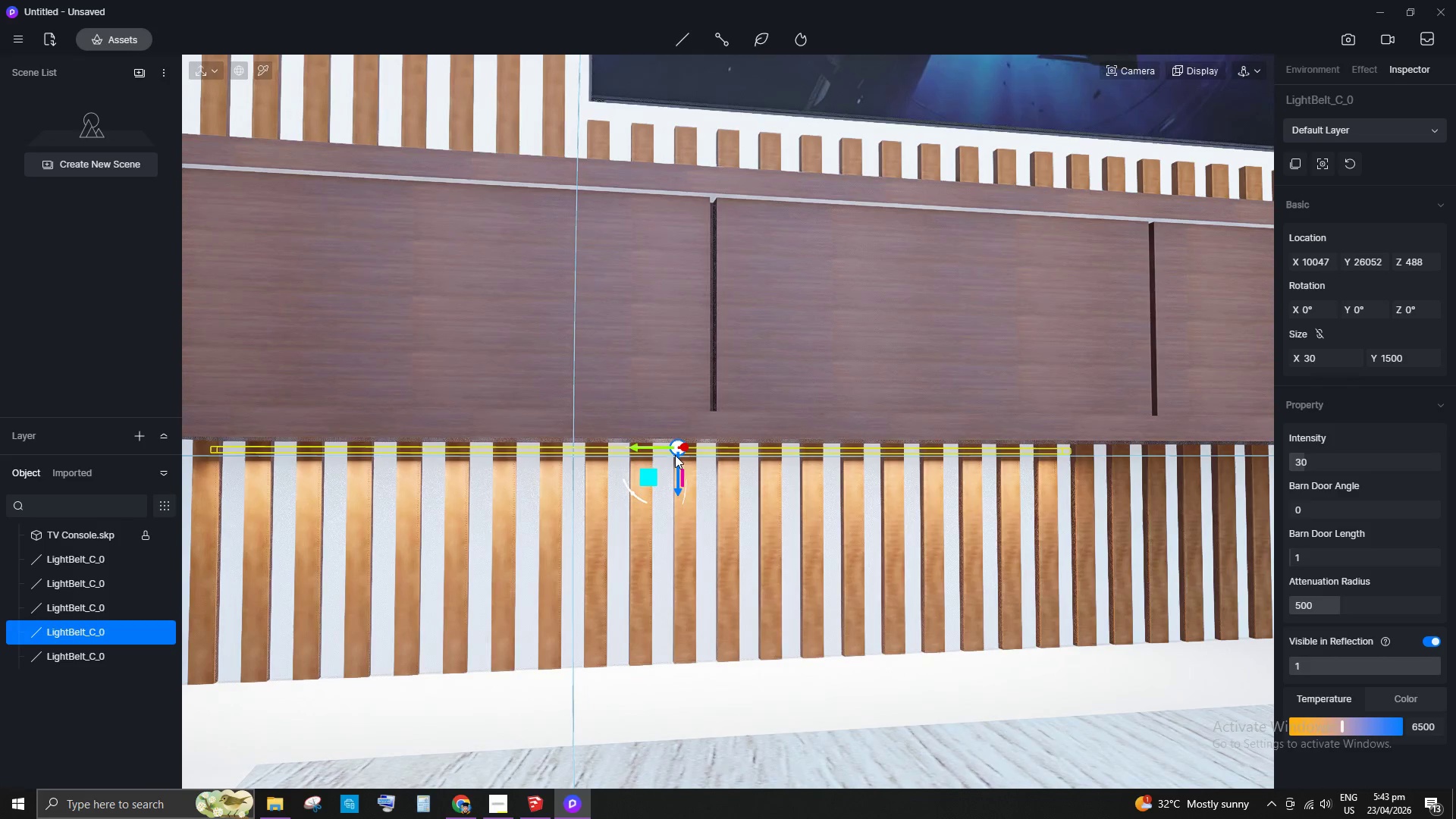 
left_click_drag(start_coordinate=[679, 475], to_coordinate=[683, 471])
 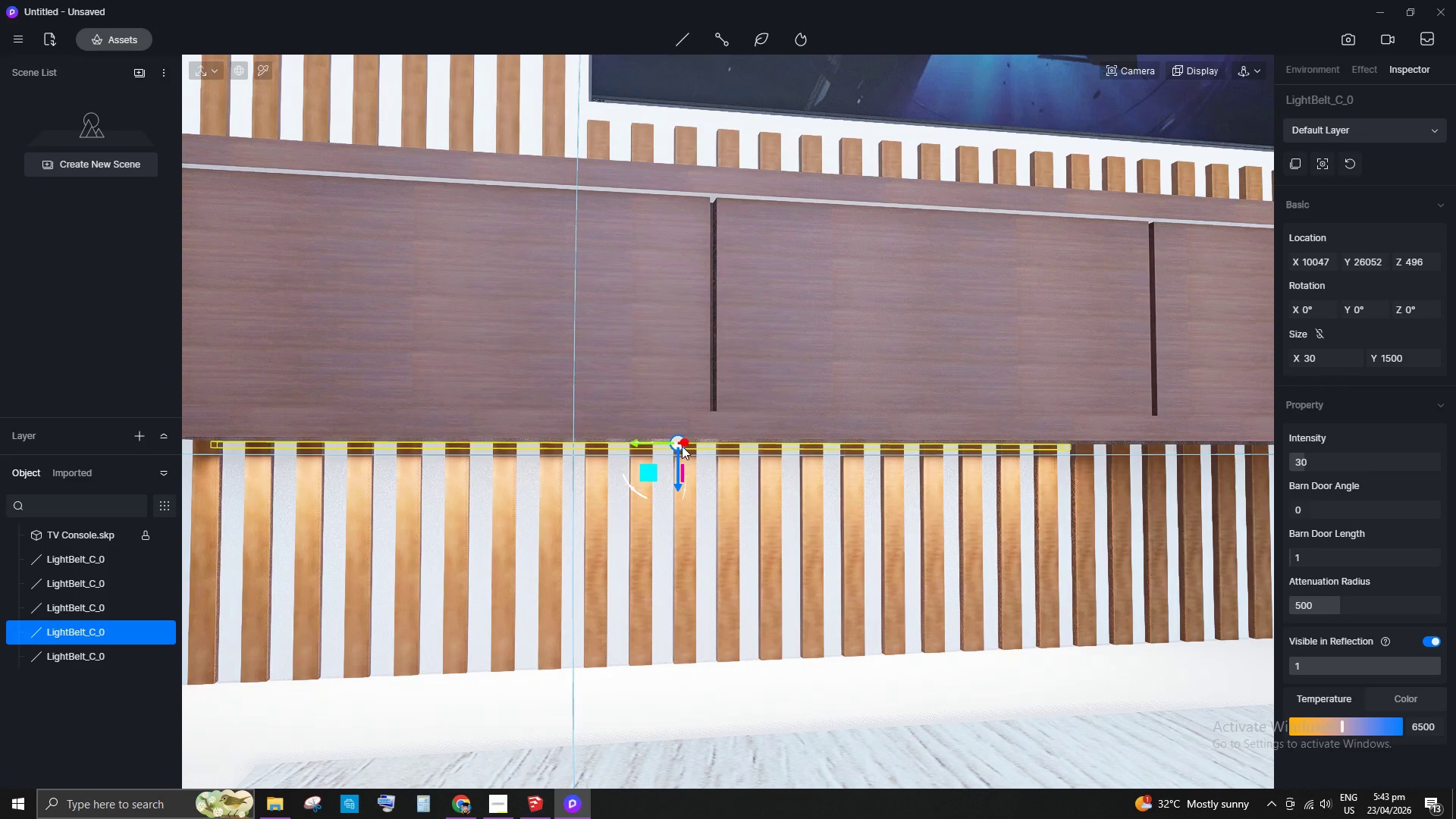 
left_click_drag(start_coordinate=[682, 441], to_coordinate=[677, 444])
 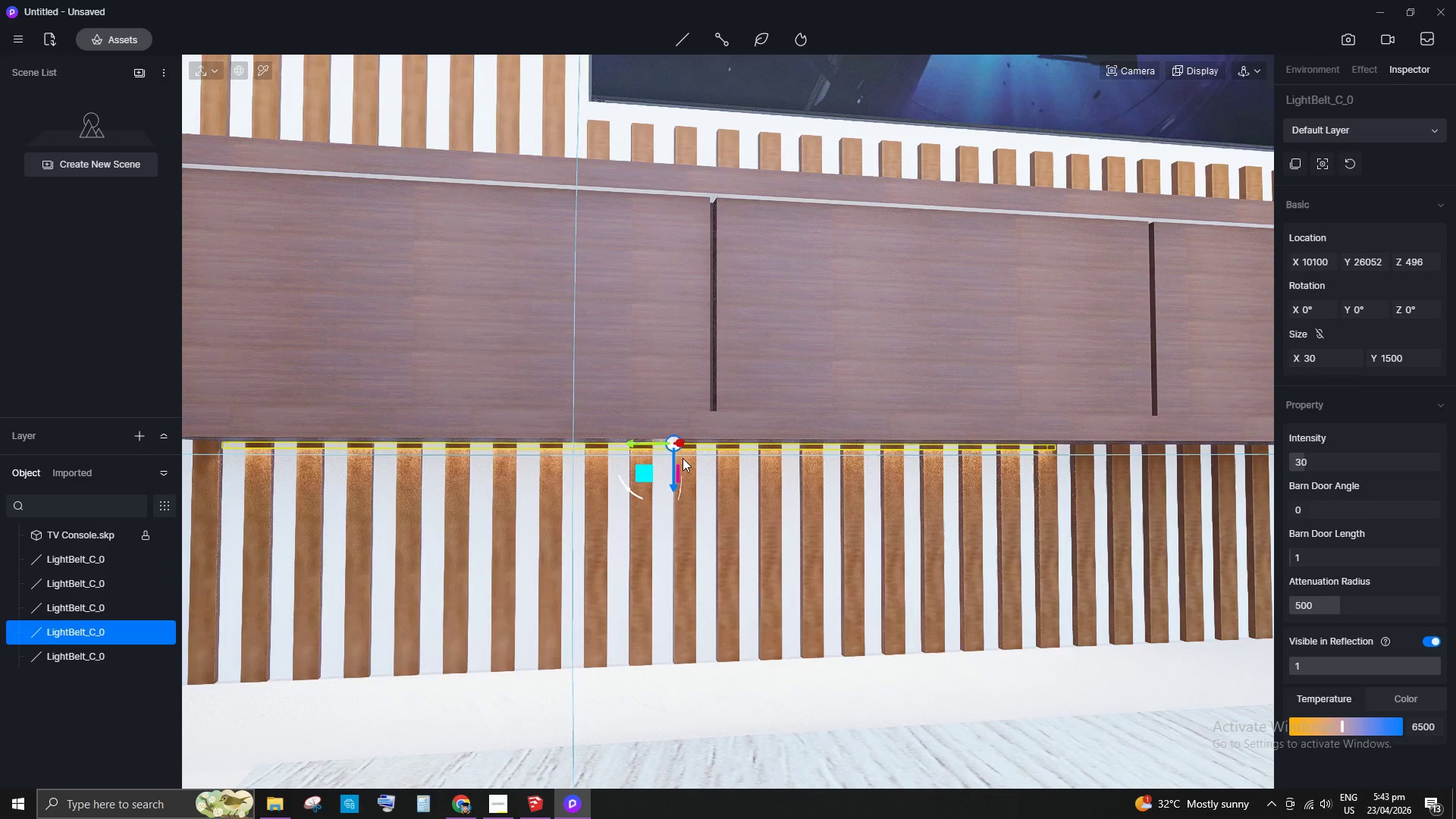 
scroll: coordinate [706, 480], scroll_direction: up, amount: 2.0
 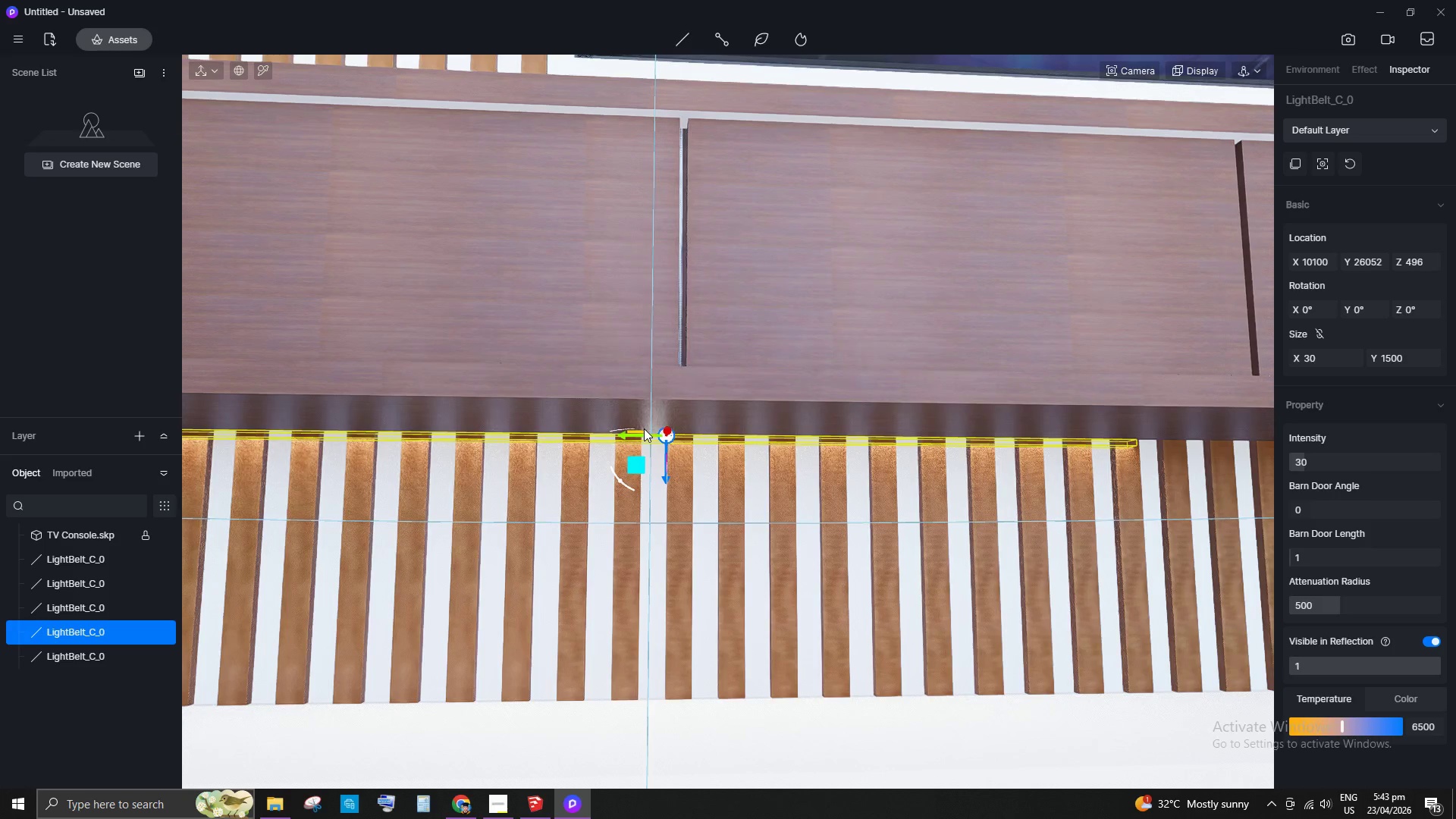 
left_click_drag(start_coordinate=[666, 428], to_coordinate=[671, 428])
 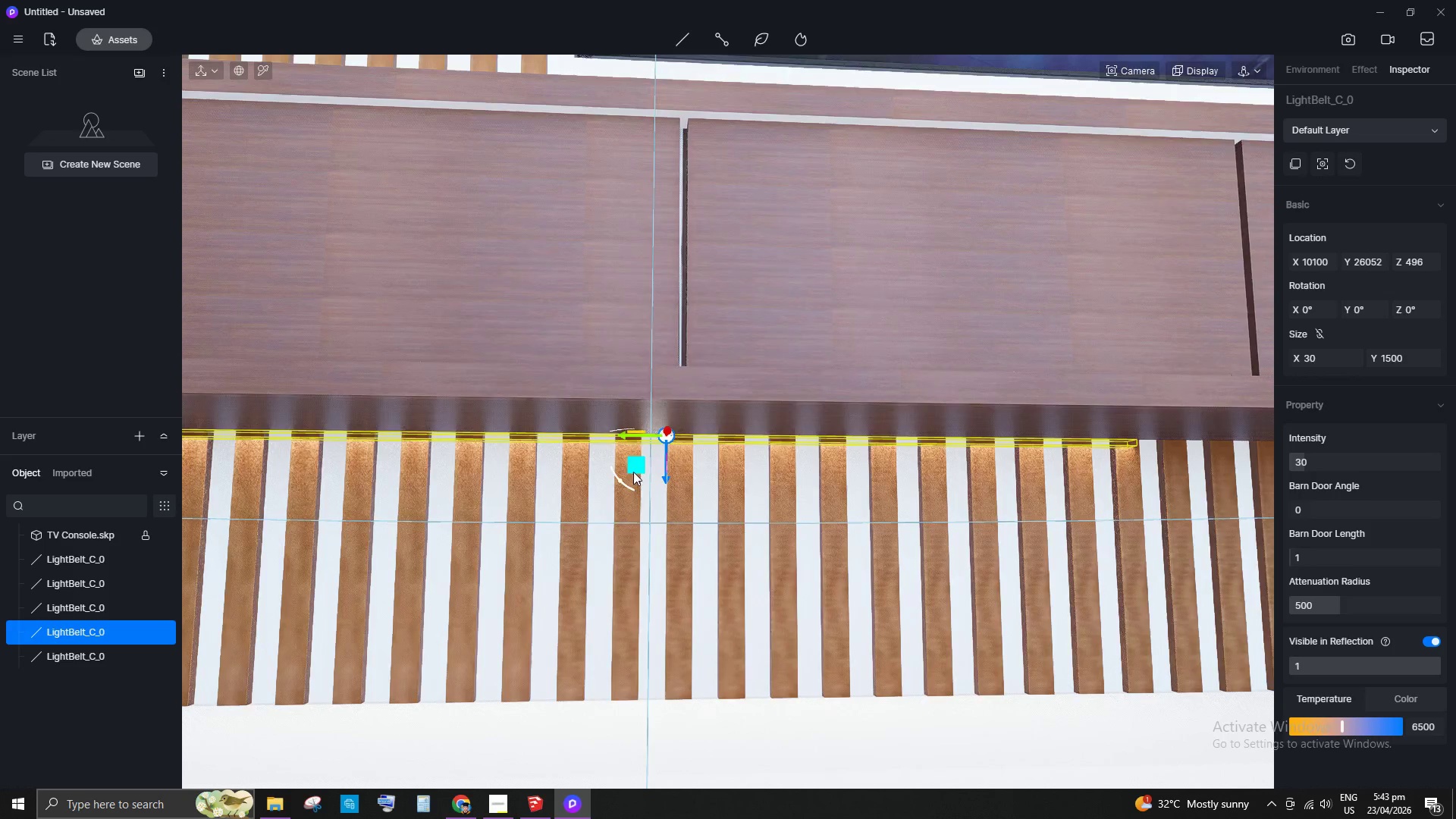 
scroll: coordinate [585, 475], scroll_direction: down, amount: 18.0
 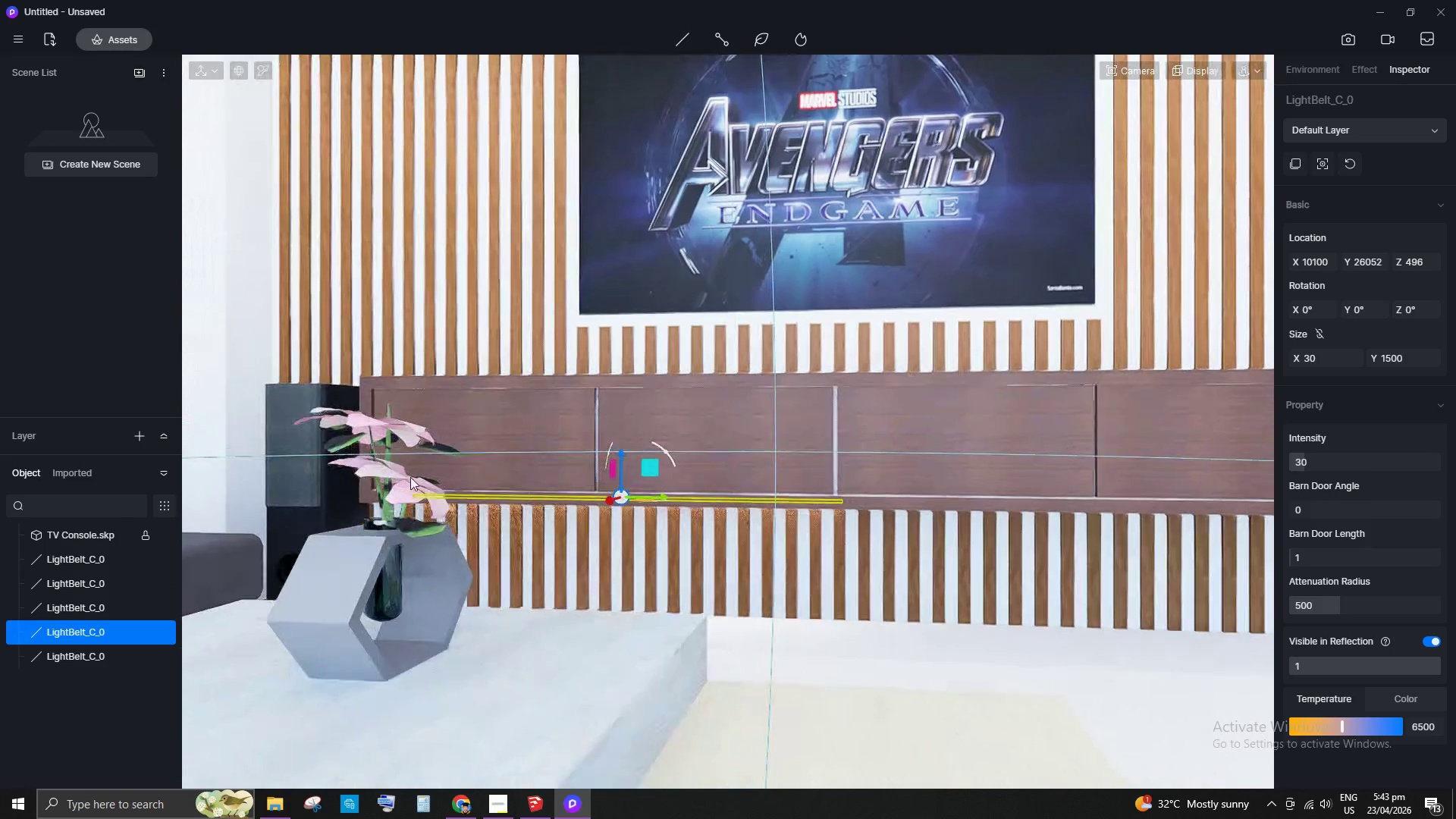 
scroll: coordinate [635, 493], scroll_direction: up, amount: 3.0
 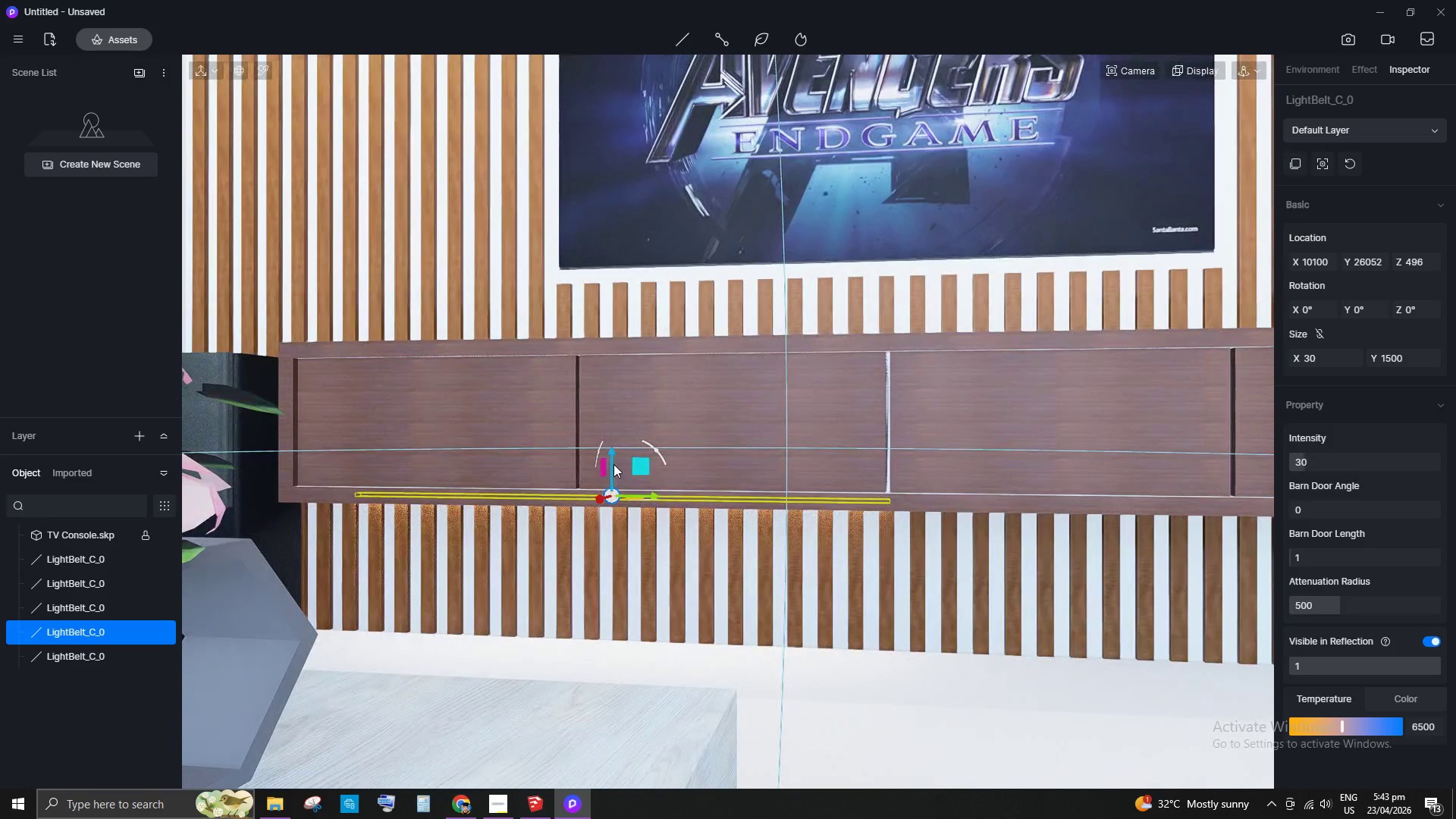 
left_click_drag(start_coordinate=[613, 463], to_coordinate=[613, 470])
 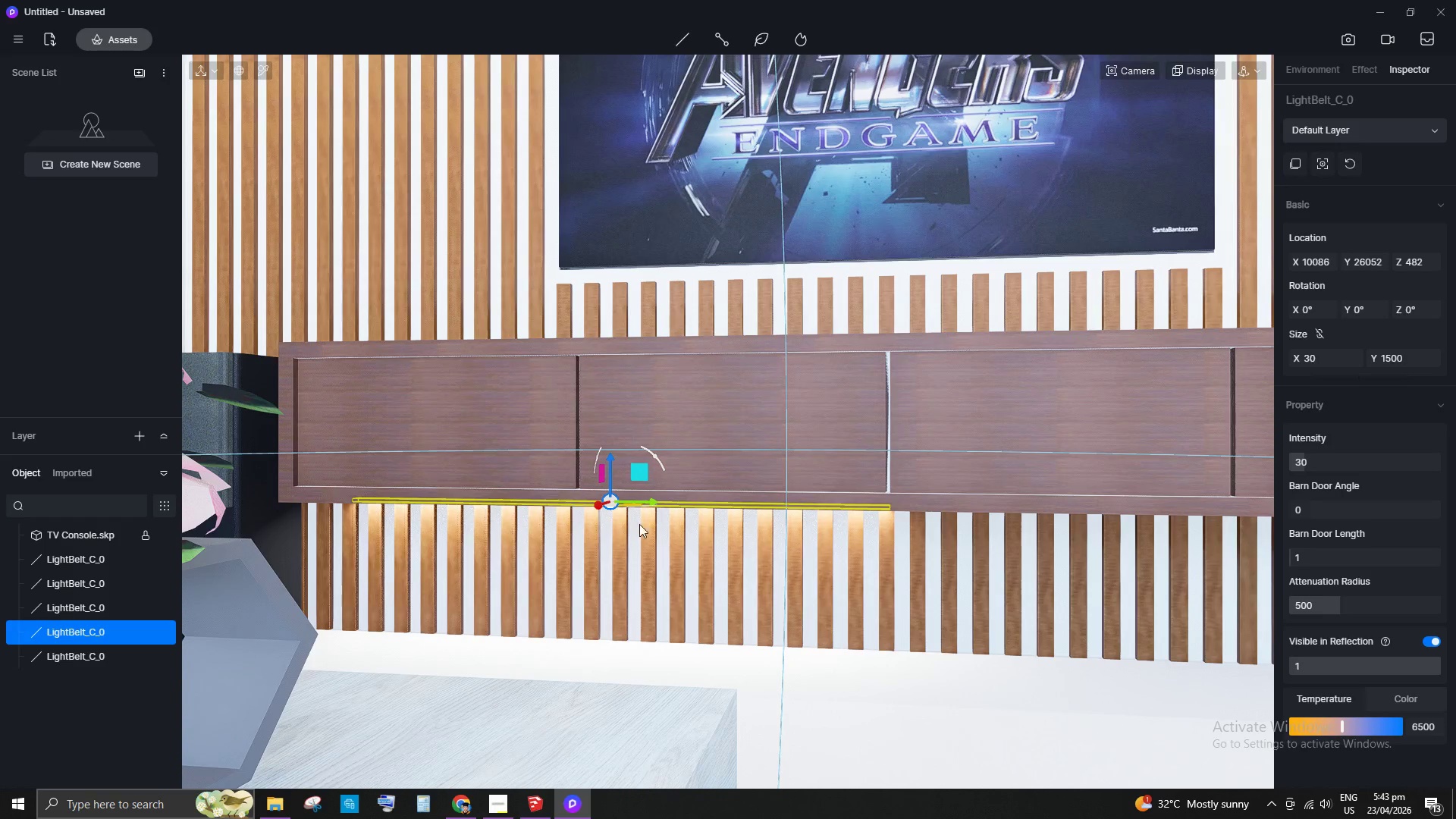 
hold_key(key=ShiftLeft, duration=1.5)
left_click_drag(start_coordinate=[648, 500], to_coordinate=[925, 521])
 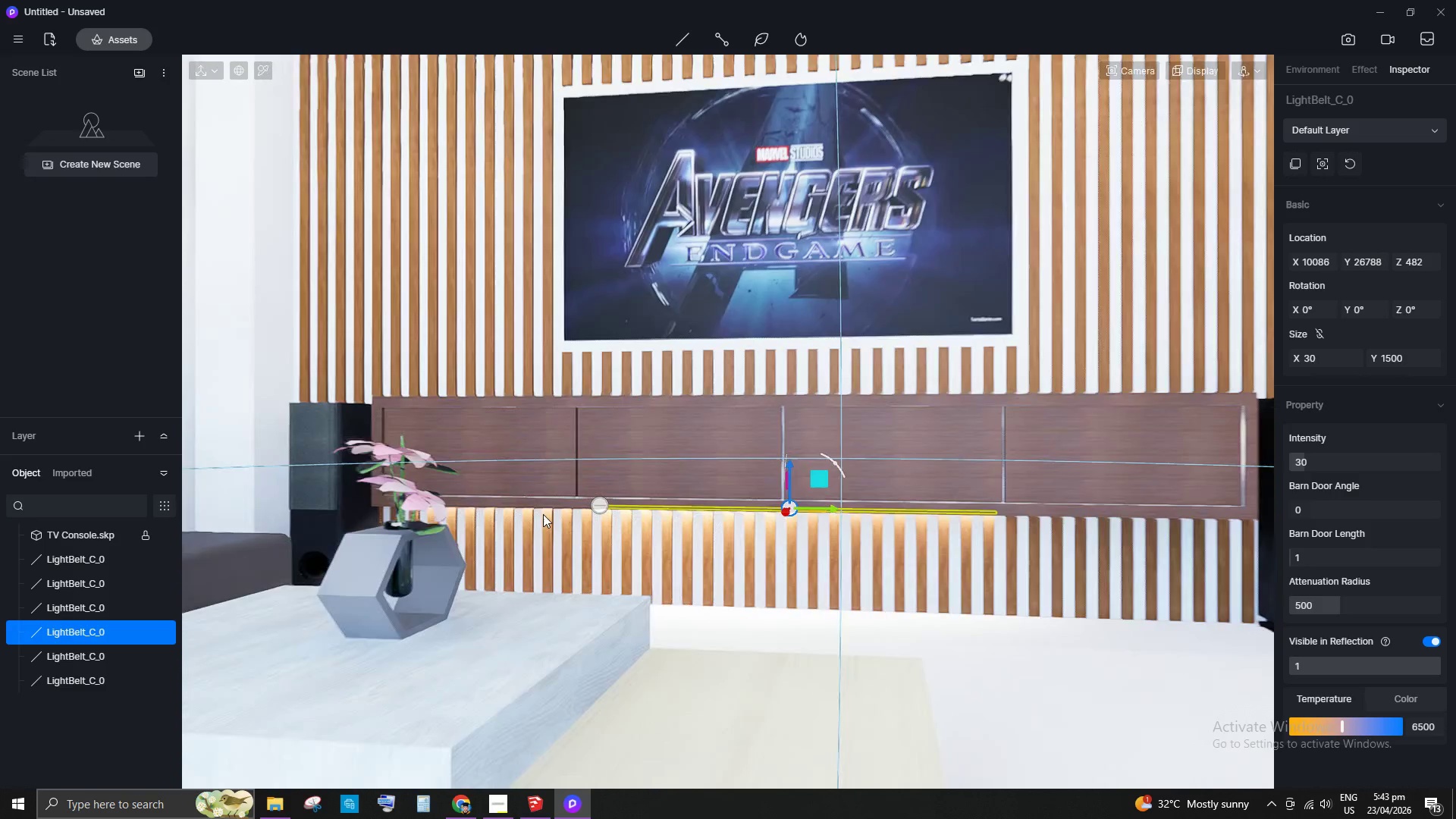 
hold_key(key=ShiftLeft, duration=0.84)
 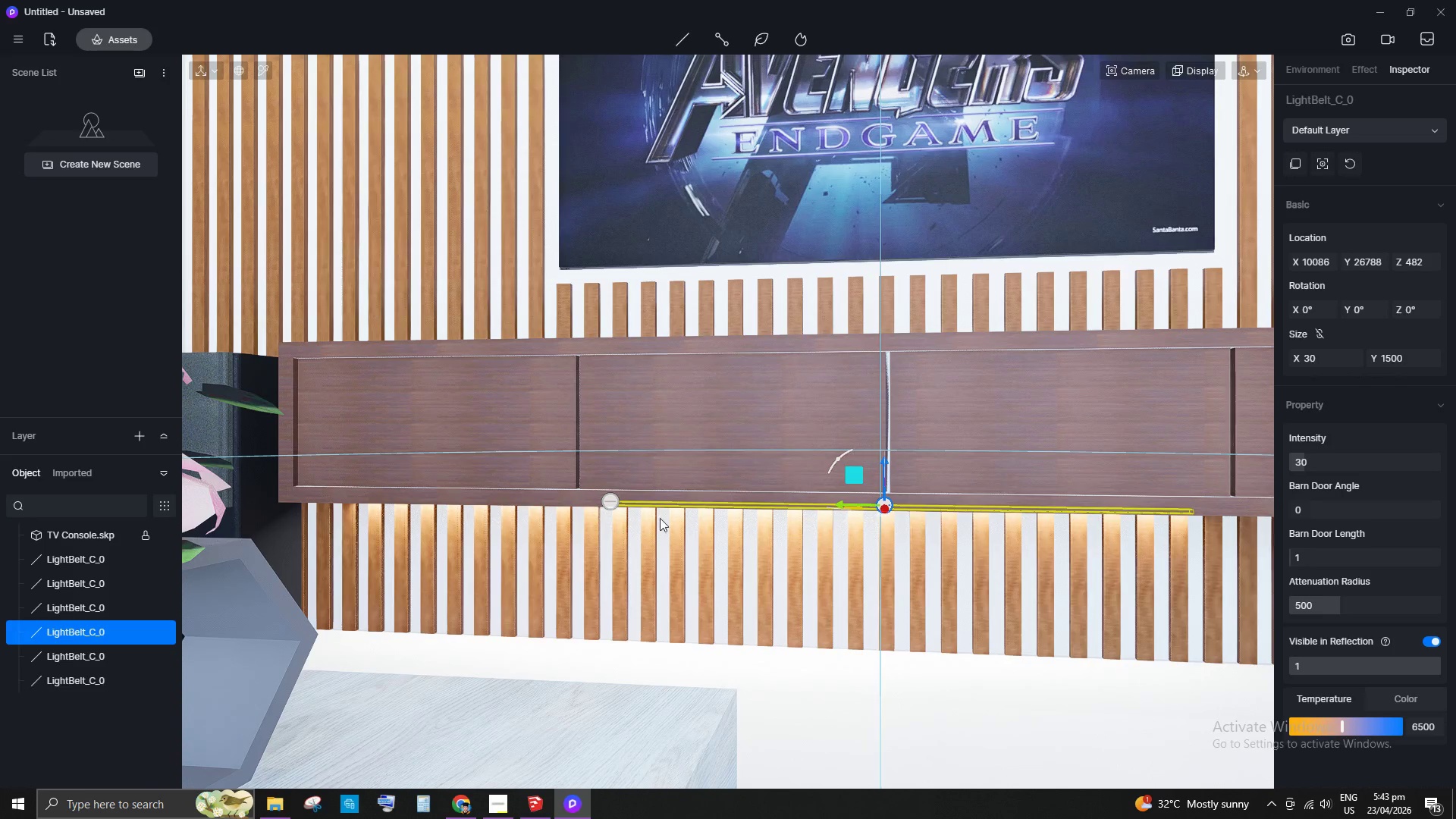 
hold_key(key=ShiftLeft, duration=1.5)
 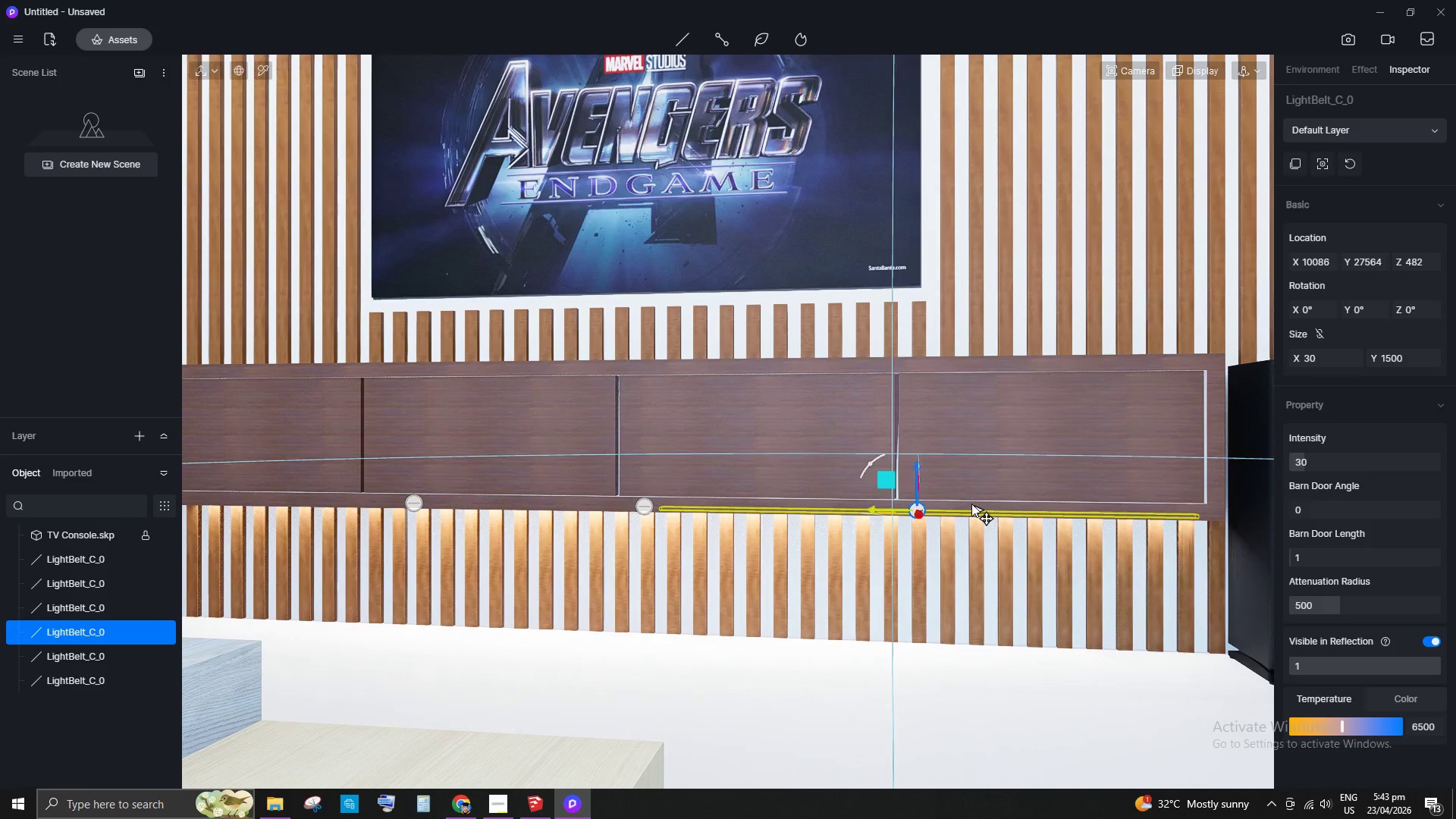 
scroll: coordinate [899, 515], scroll_direction: down, amount: 2.0
 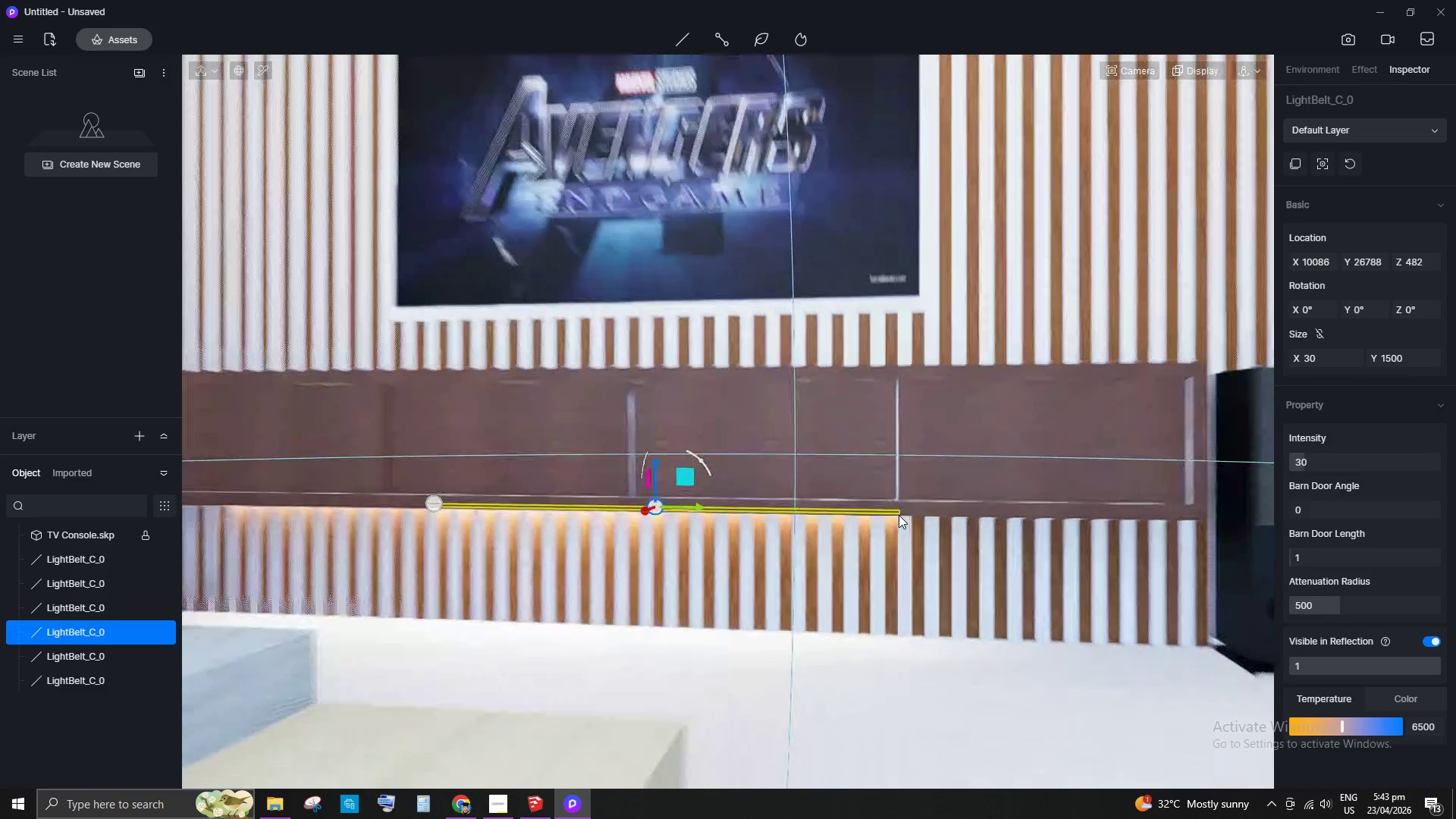 
left_click_drag(start_coordinate=[688, 507], to_coordinate=[951, 501])
 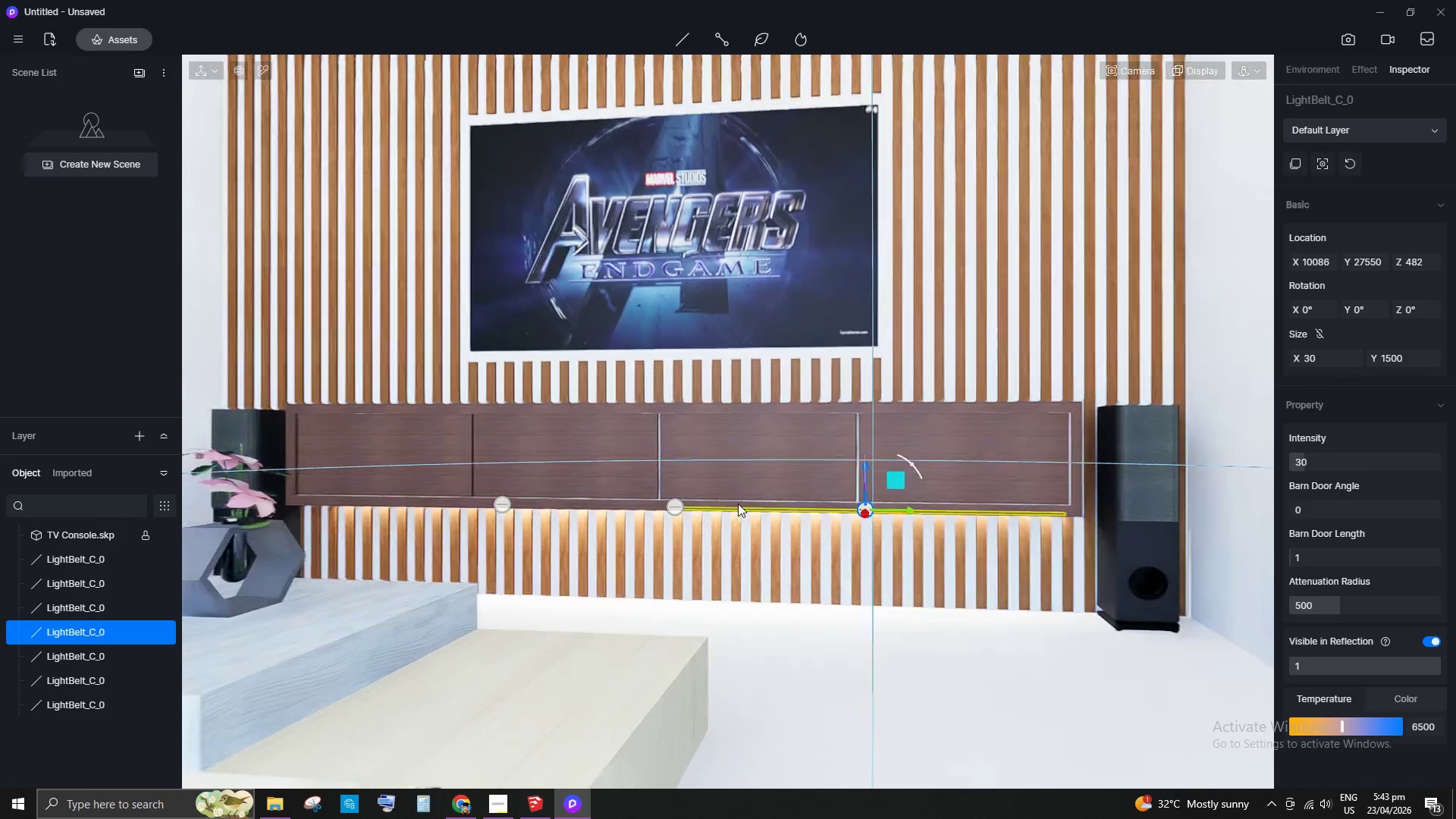 
hold_key(key=ShiftLeft, duration=1.52)
 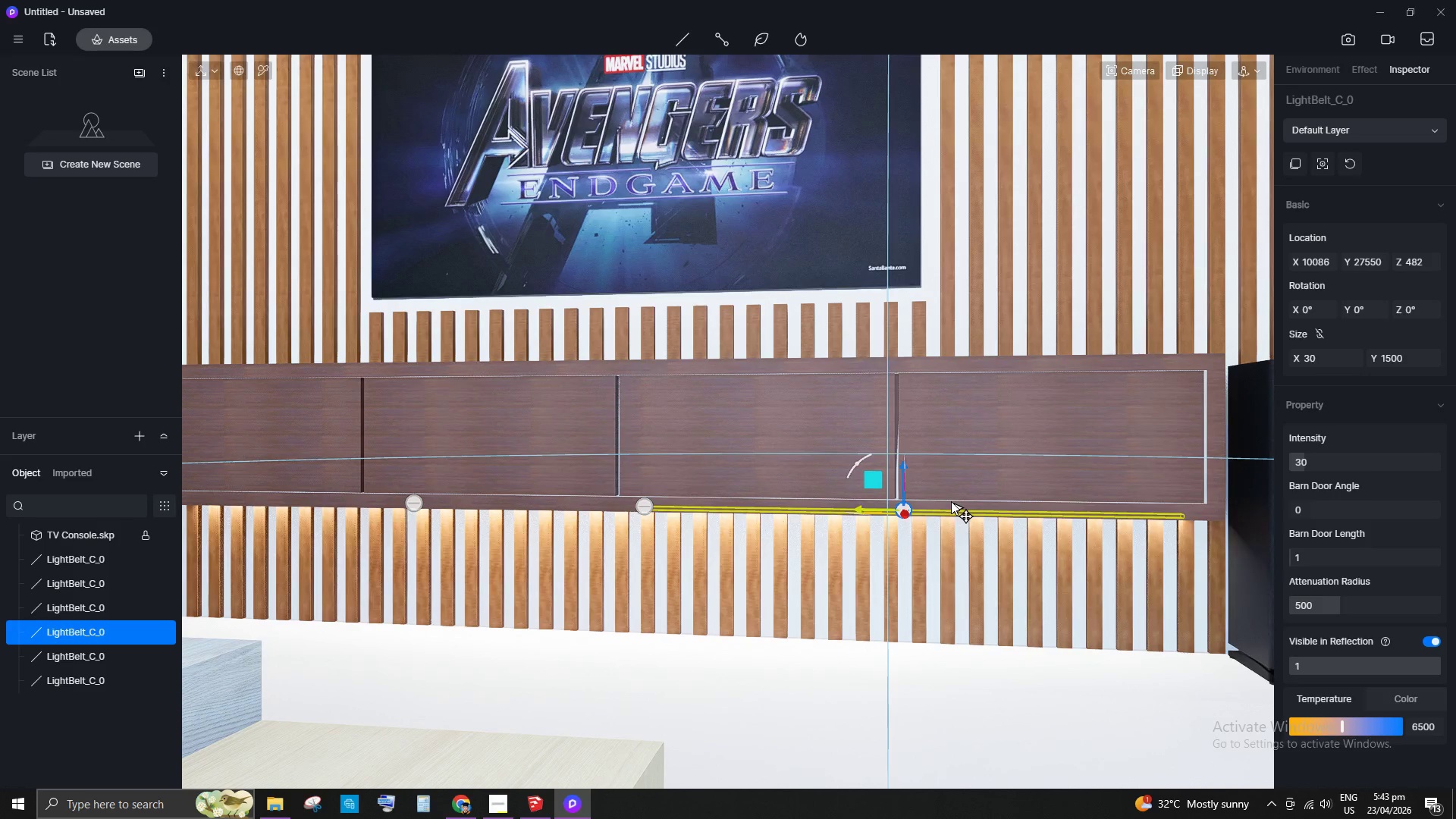 
key(Shift+ShiftLeft)
 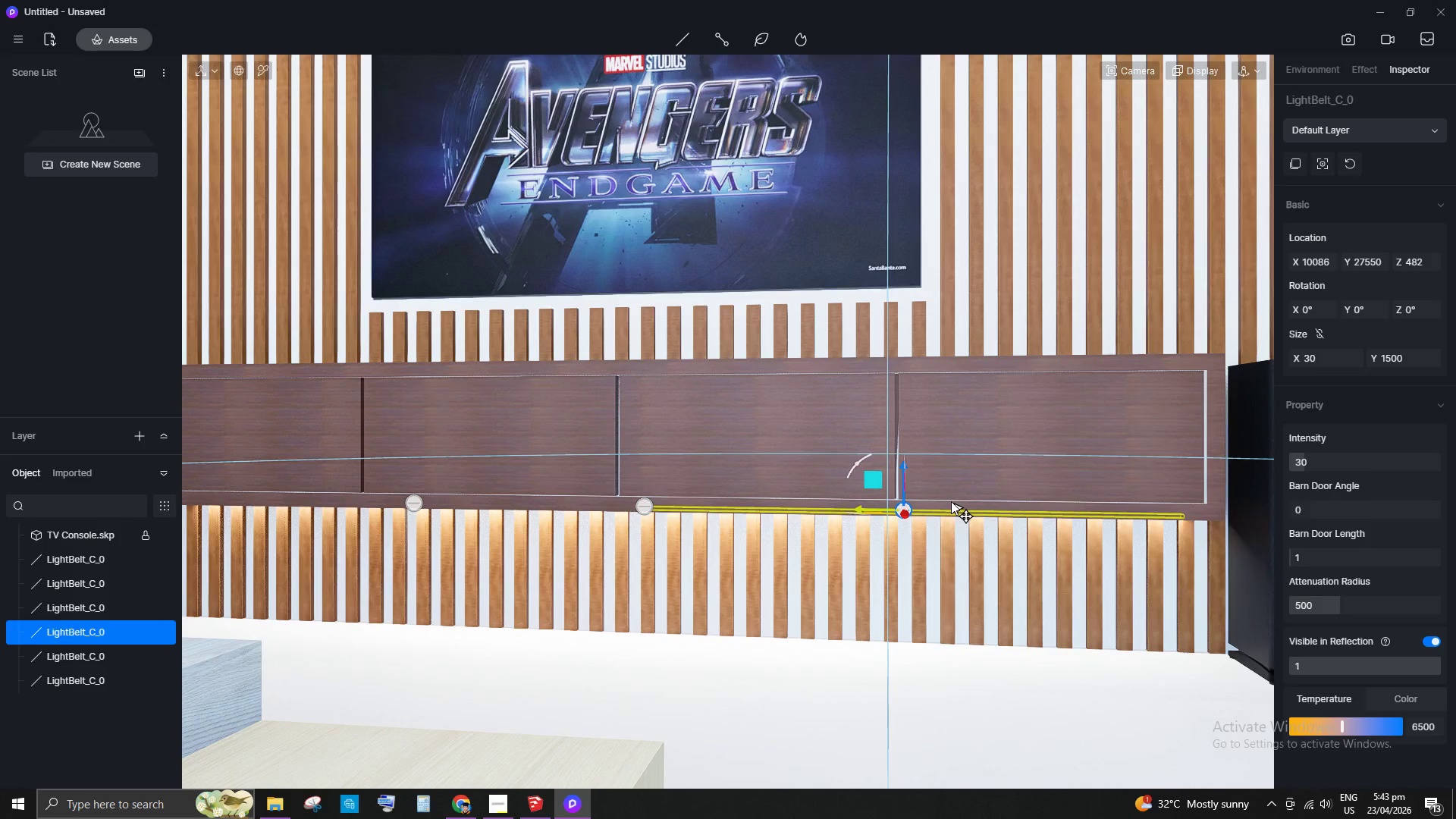 
key(Shift+ShiftLeft)
 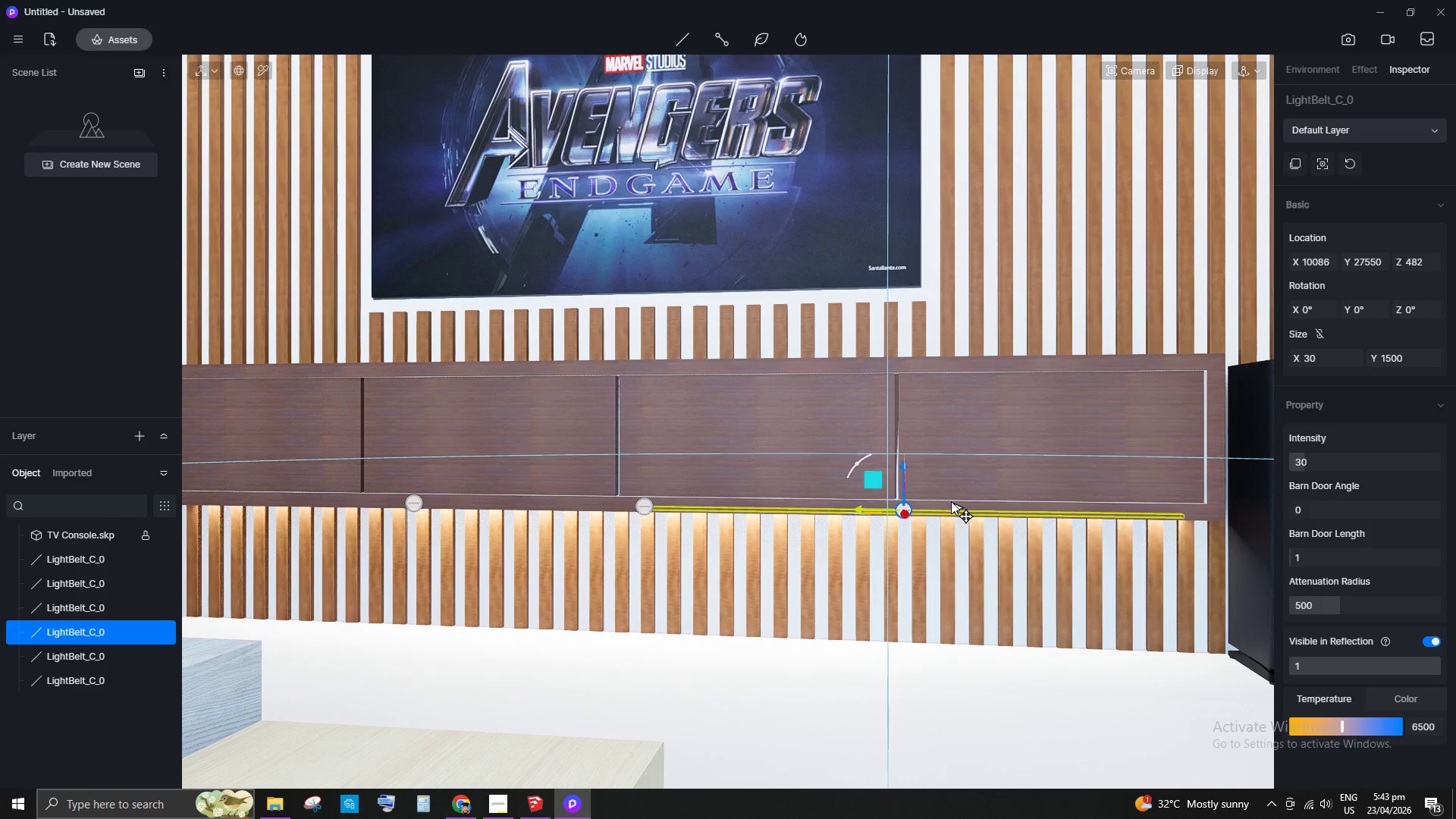 
key(Shift+ShiftLeft)
 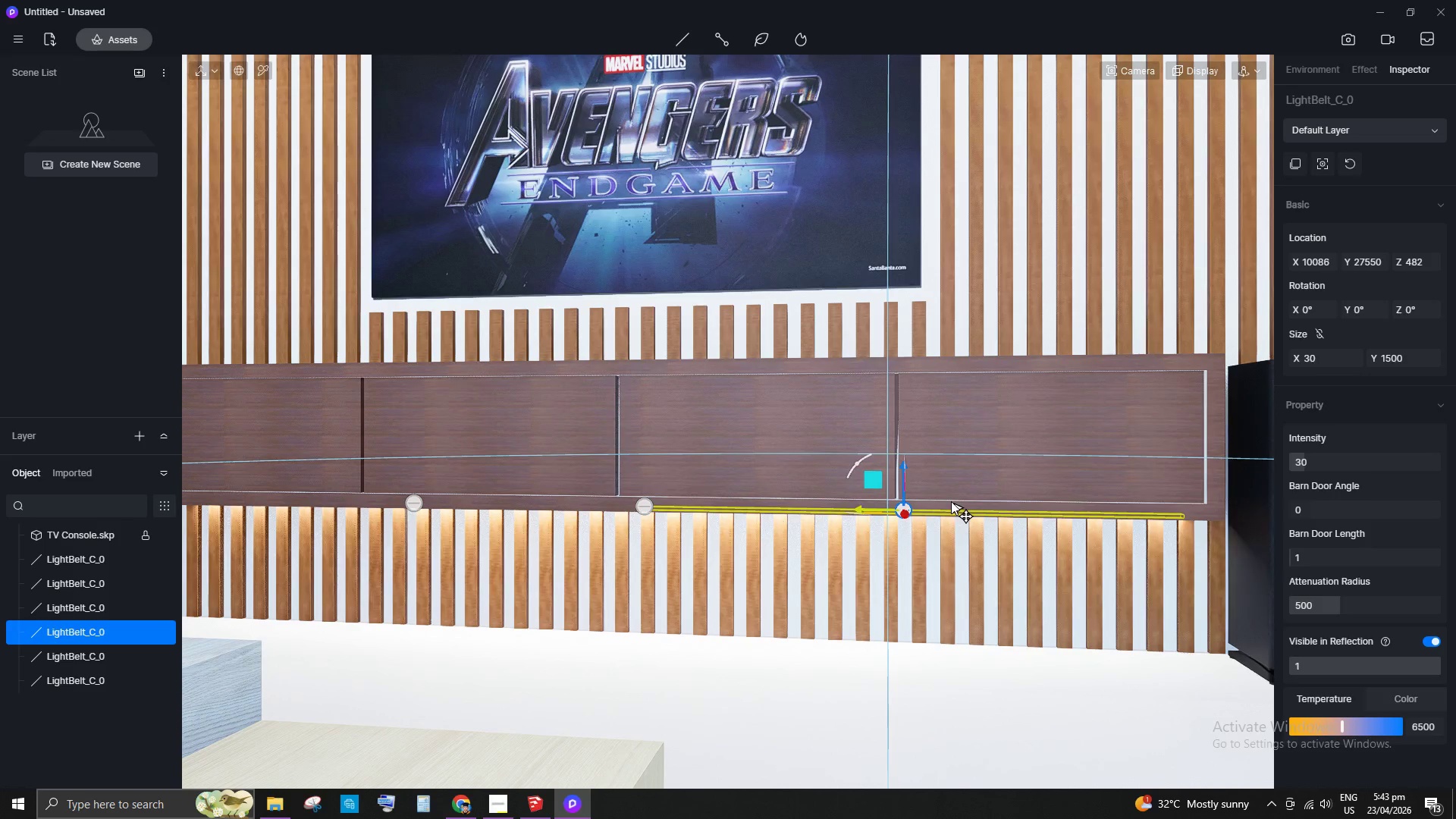 
key(Shift+ShiftLeft)
 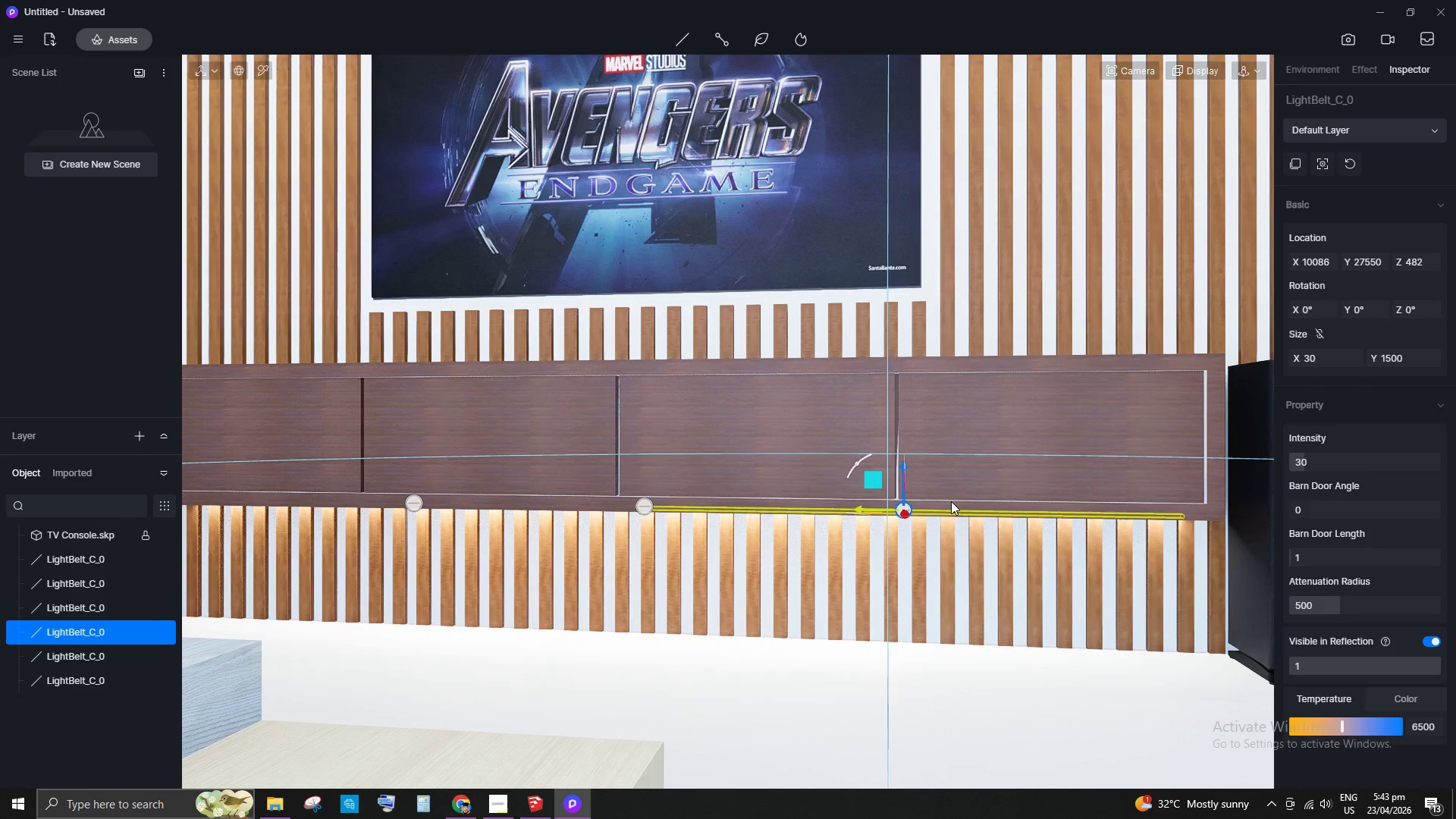 
key(Shift+ShiftLeft)
 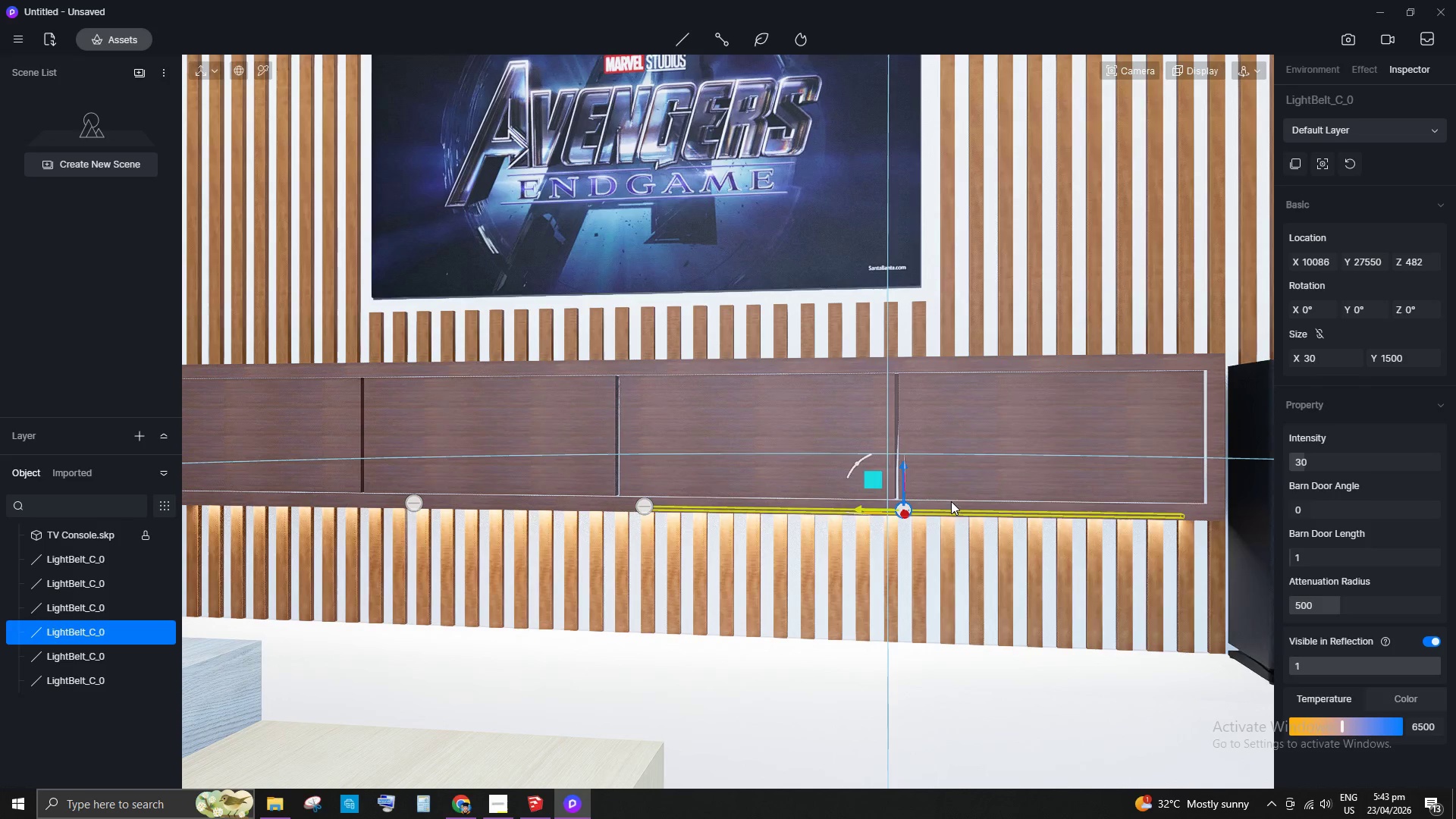 
key(Shift+ShiftLeft)
 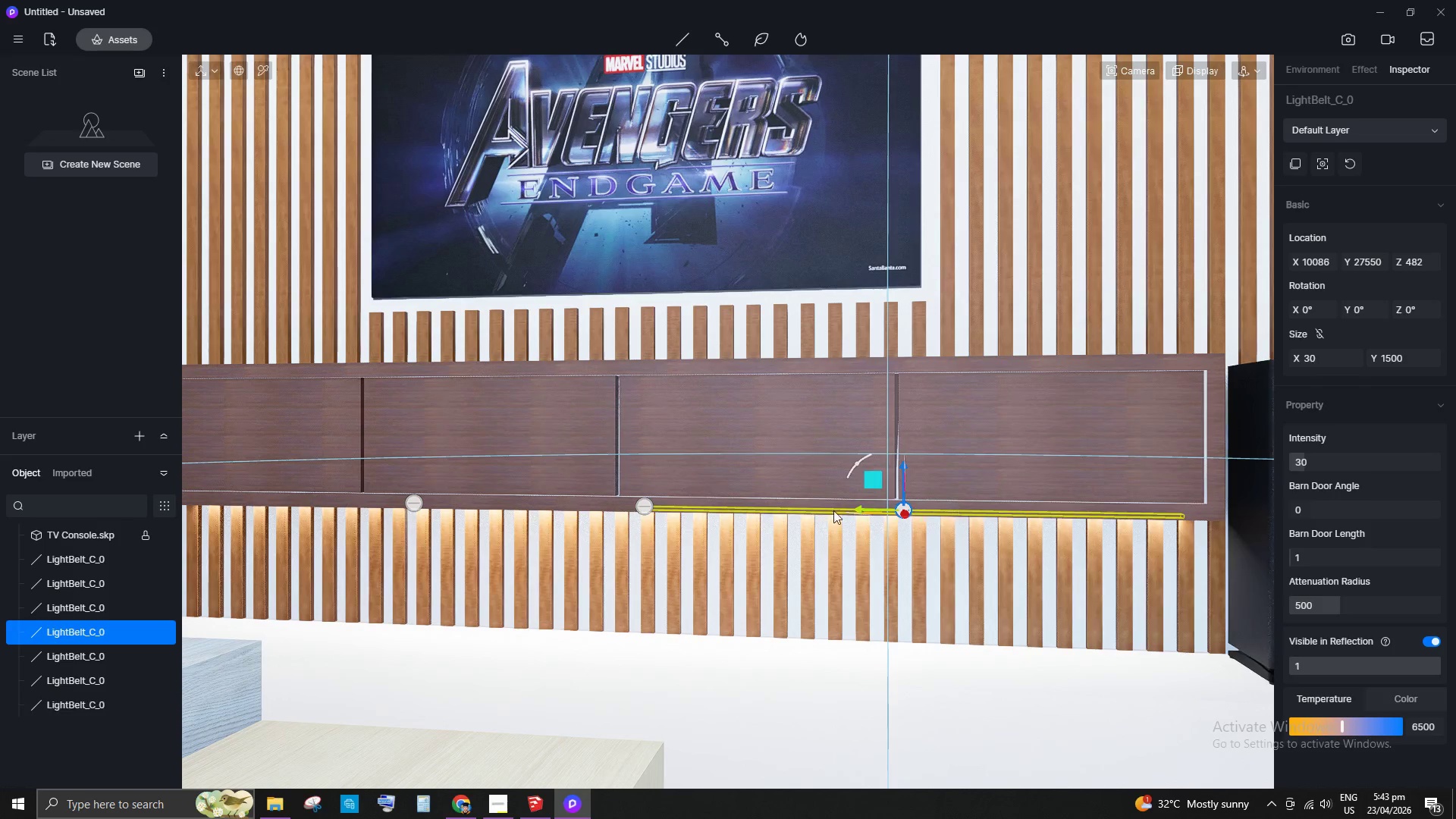 
scroll: coordinate [697, 450], scroll_direction: down, amount: 23.0
 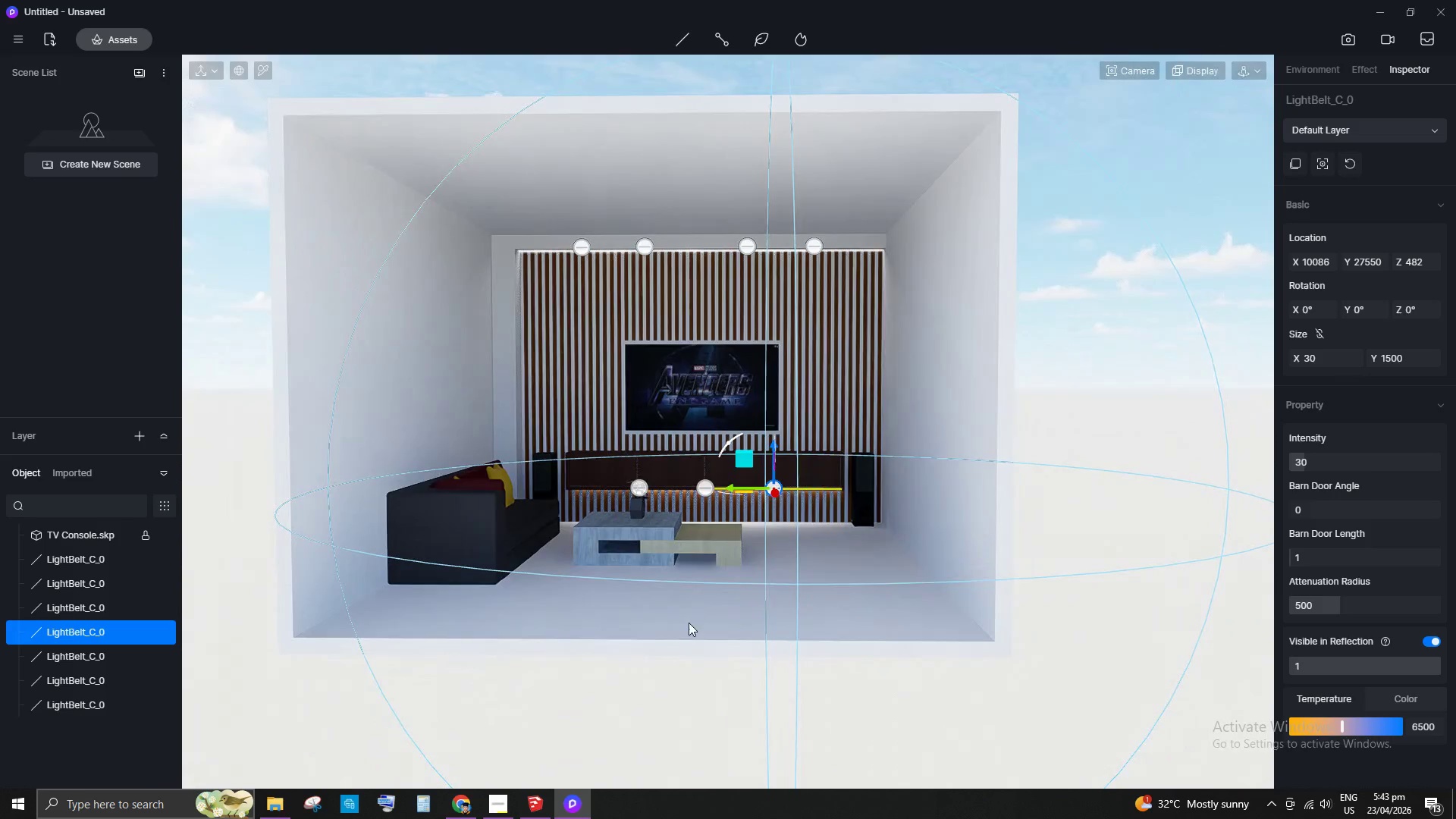 
left_click([697, 676])
 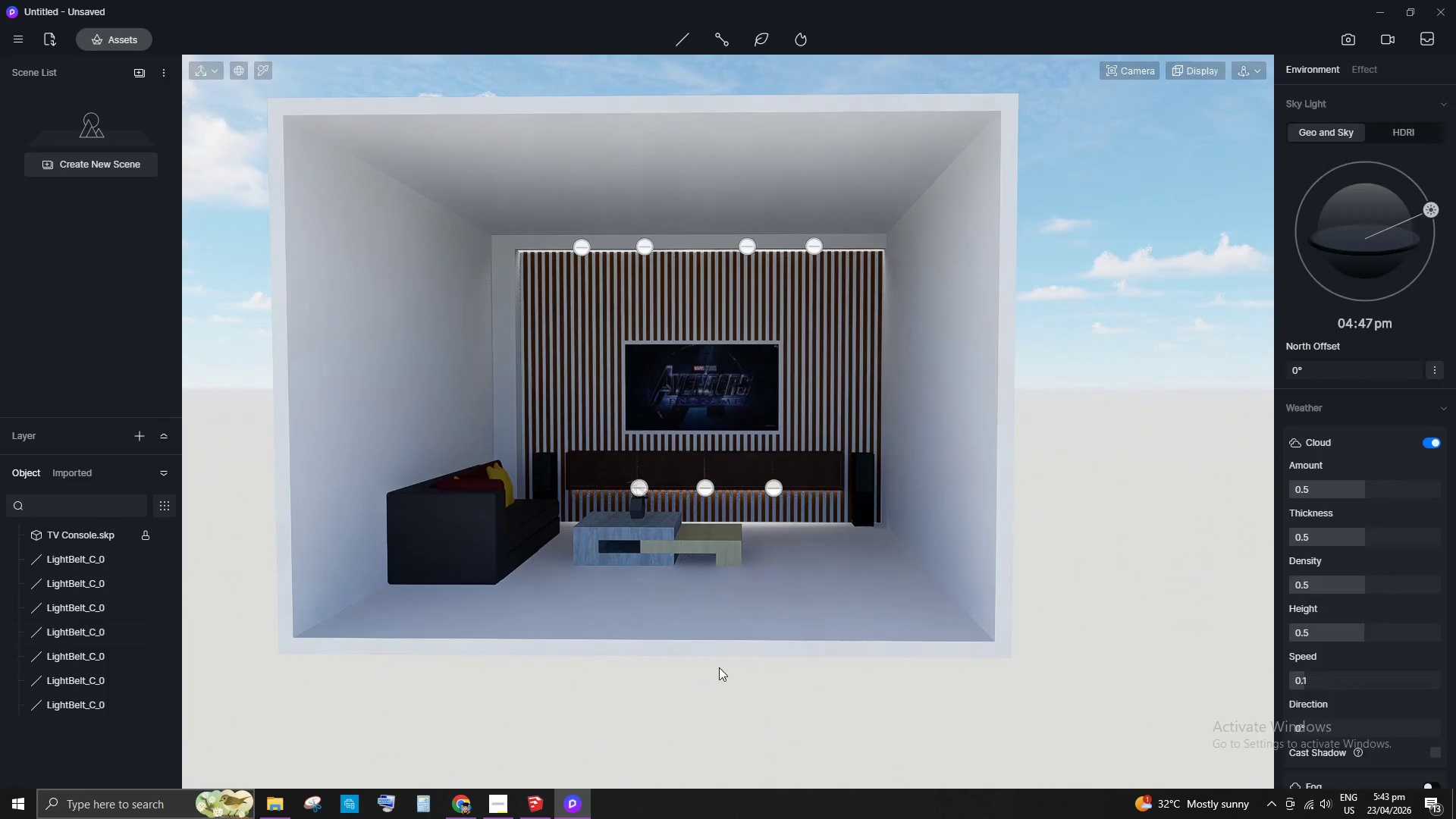 
scroll: coordinate [410, 483], scroll_direction: up, amount: 8.0
 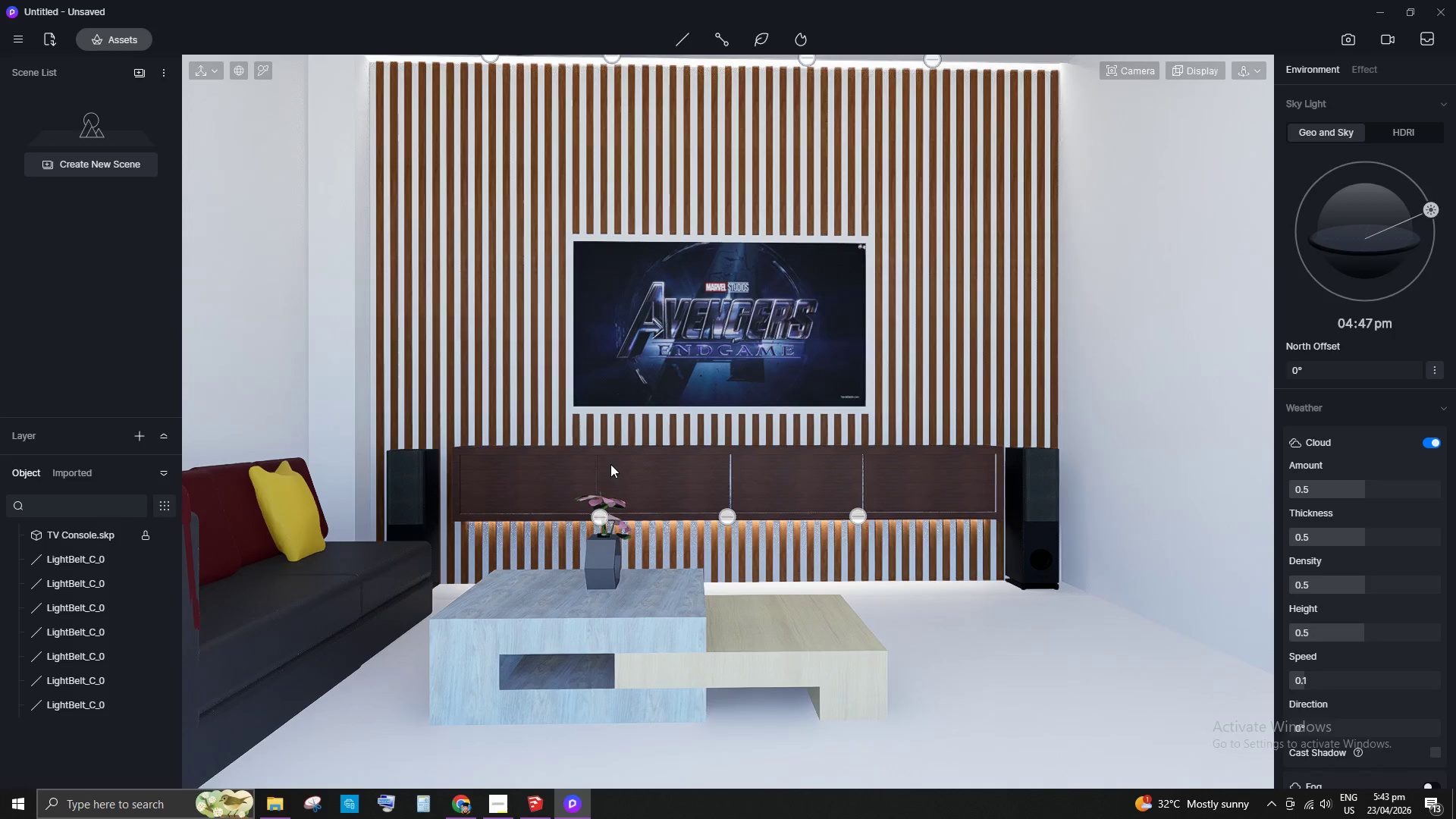 
scroll: coordinate [811, 364], scroll_direction: down, amount: 2.0
 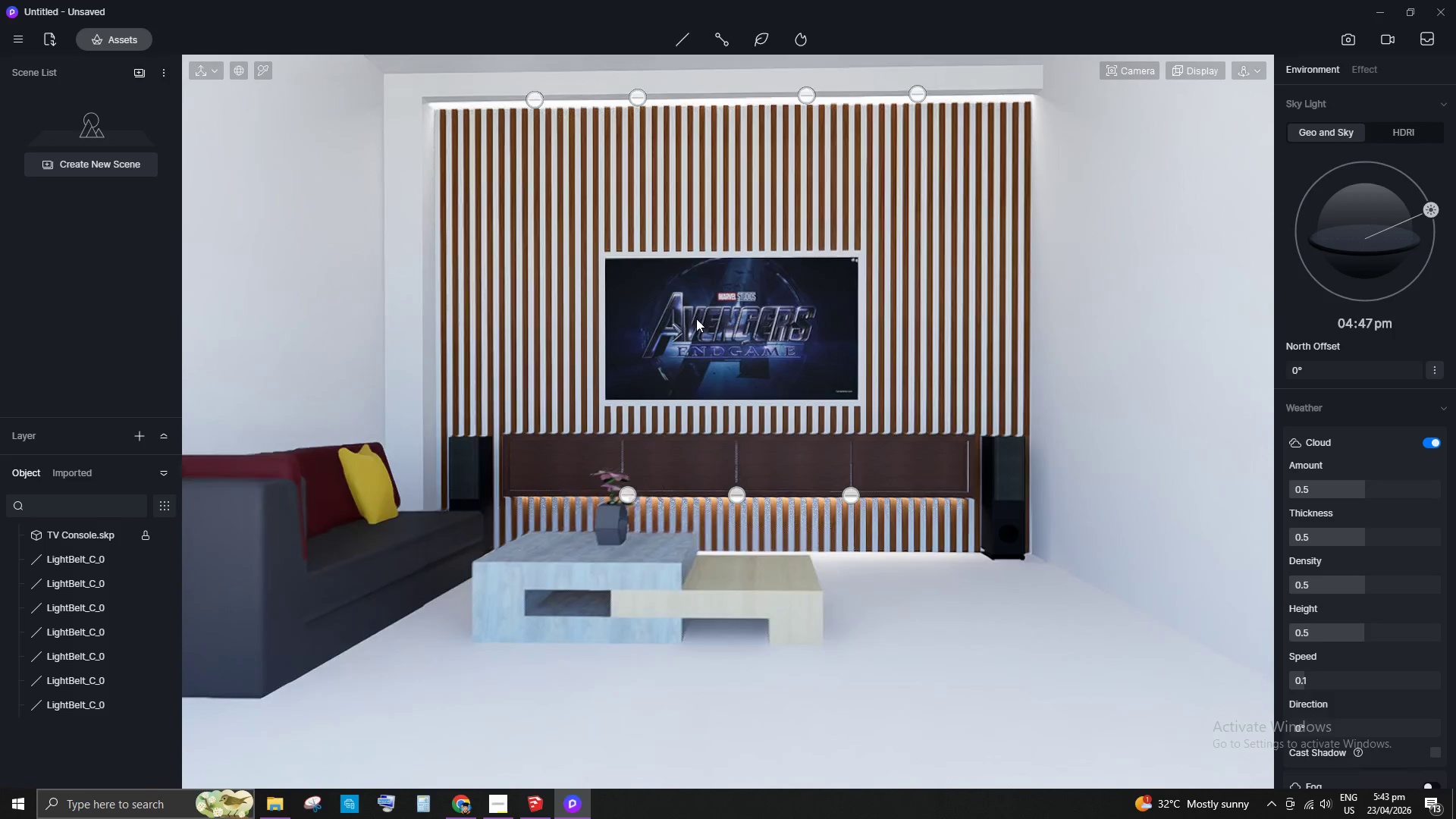 
scroll: coordinate [592, 232], scroll_direction: up, amount: 3.0
 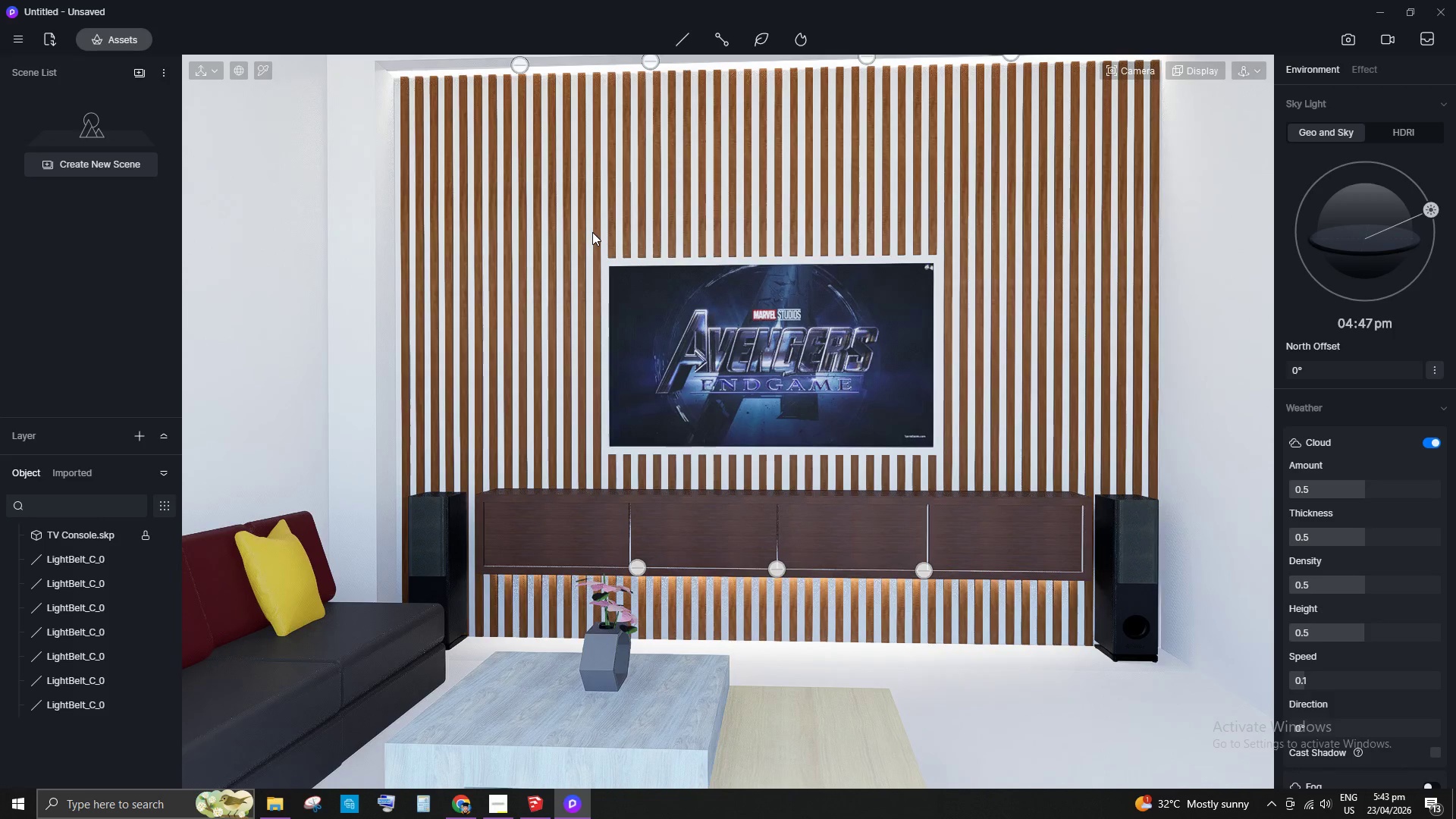 
scroll: coordinate [639, 409], scroll_direction: down, amount: 1.0
 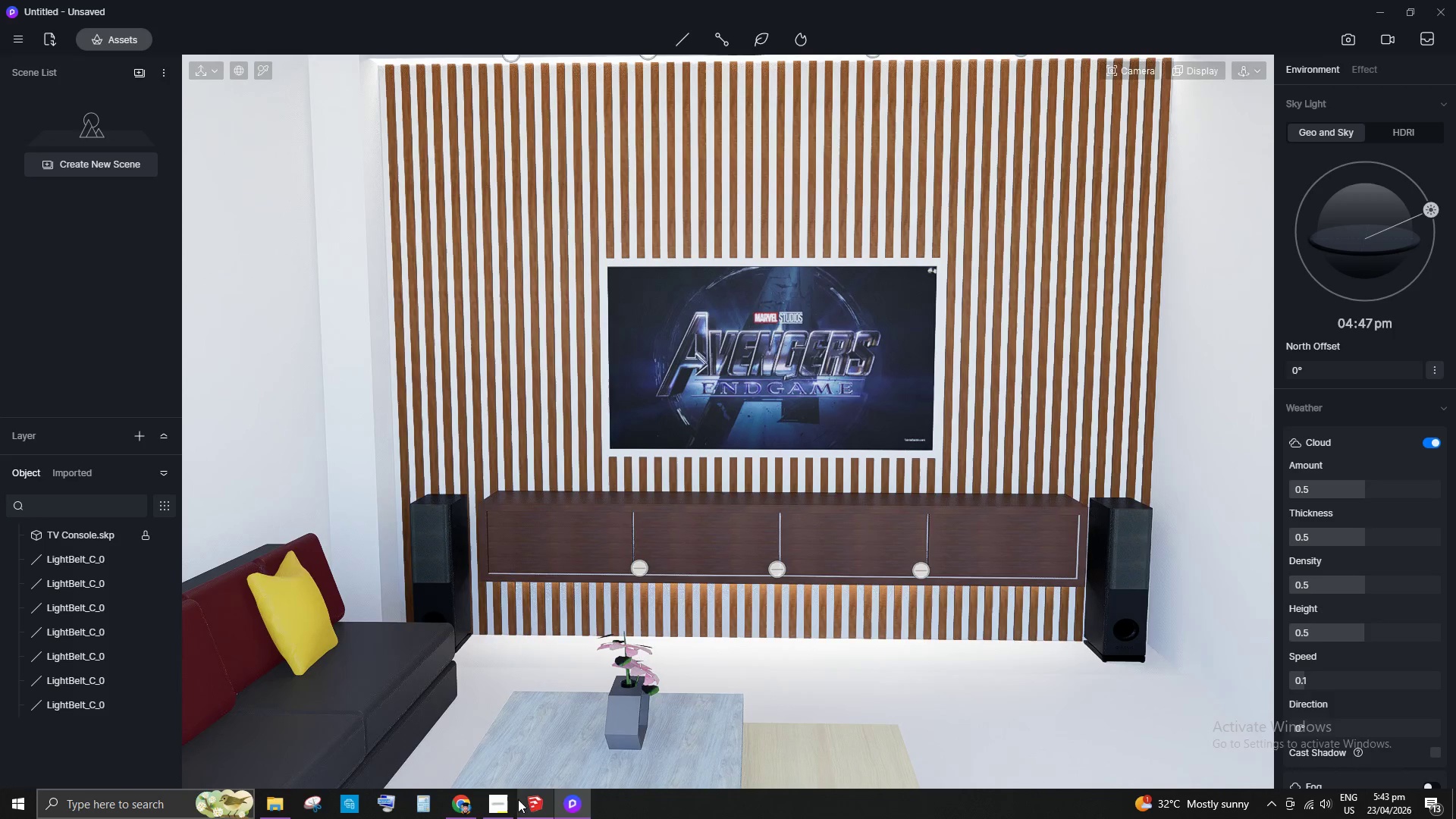 
left_click([536, 799])
 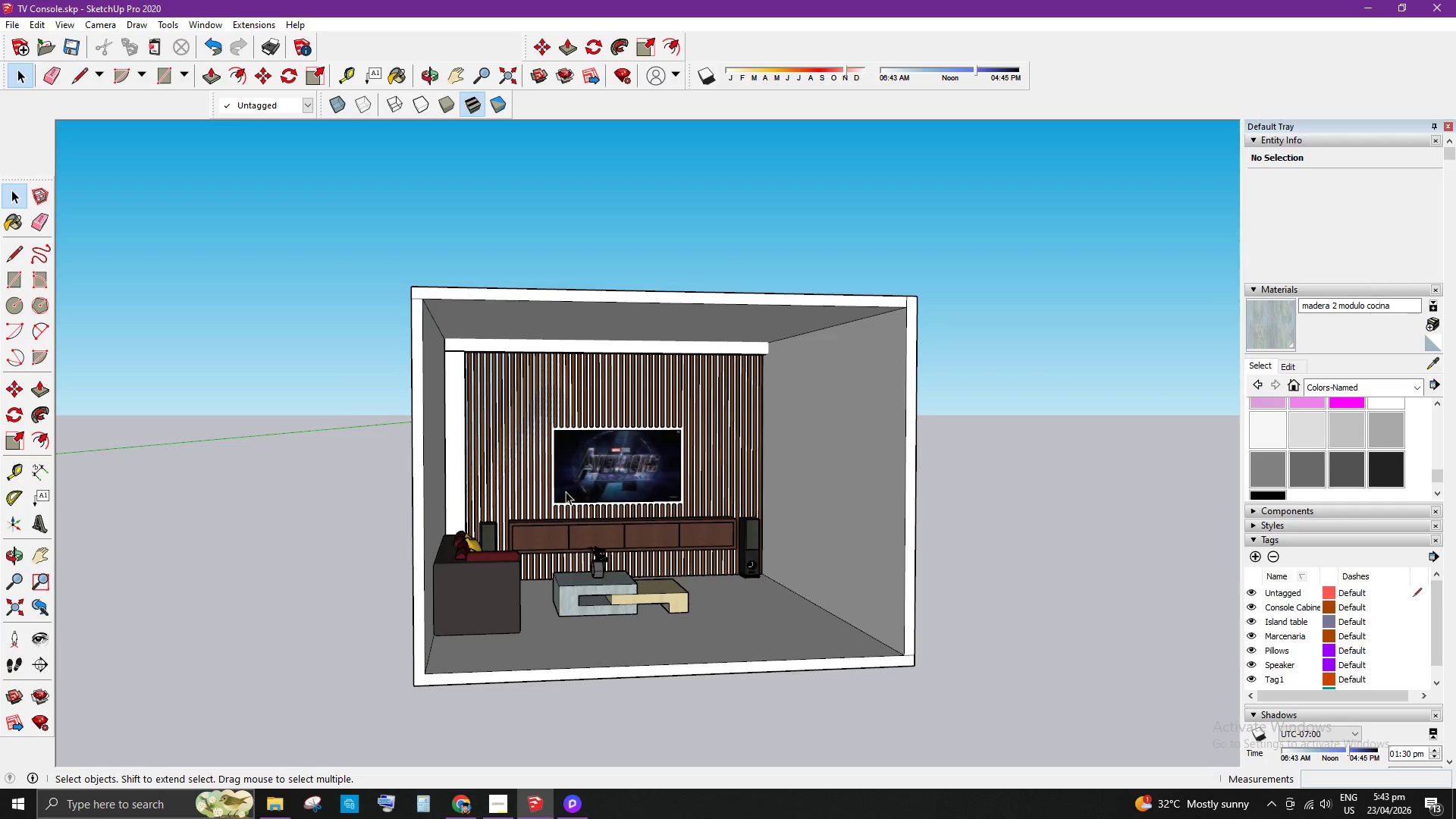 
scroll: coordinate [538, 473], scroll_direction: up, amount: 11.0
 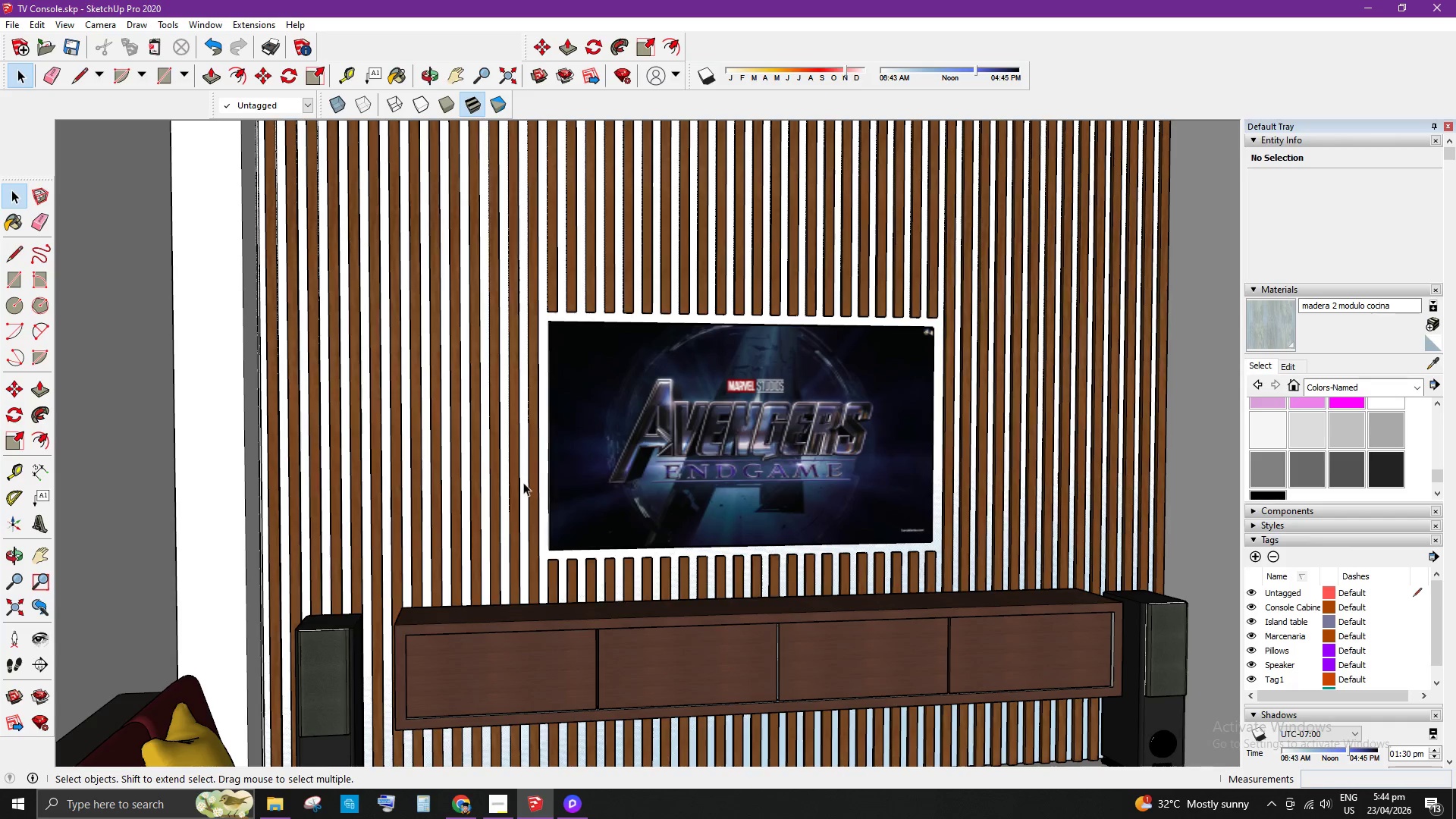 
left_click([523, 483])
 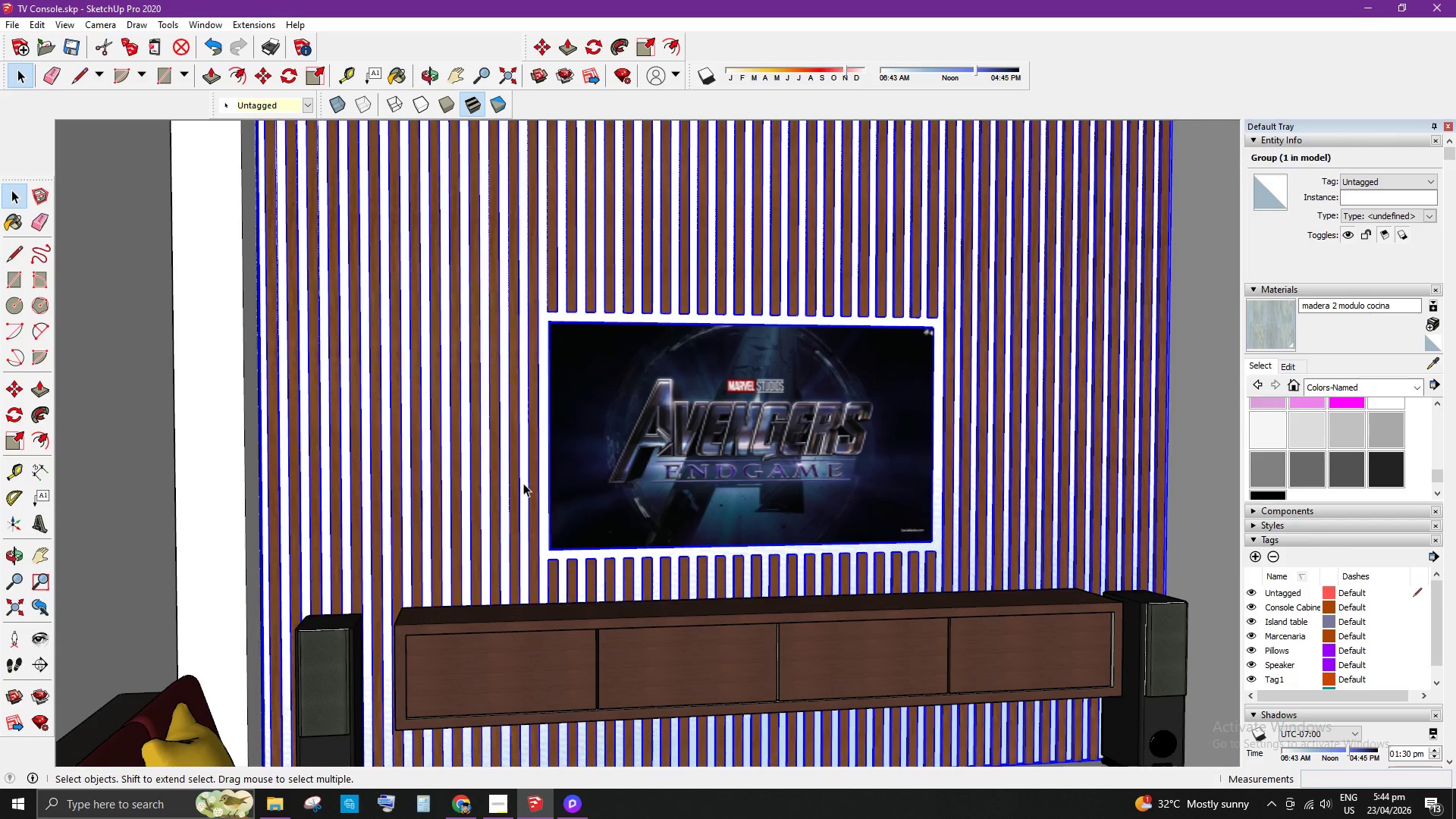 
double_click([523, 483])
 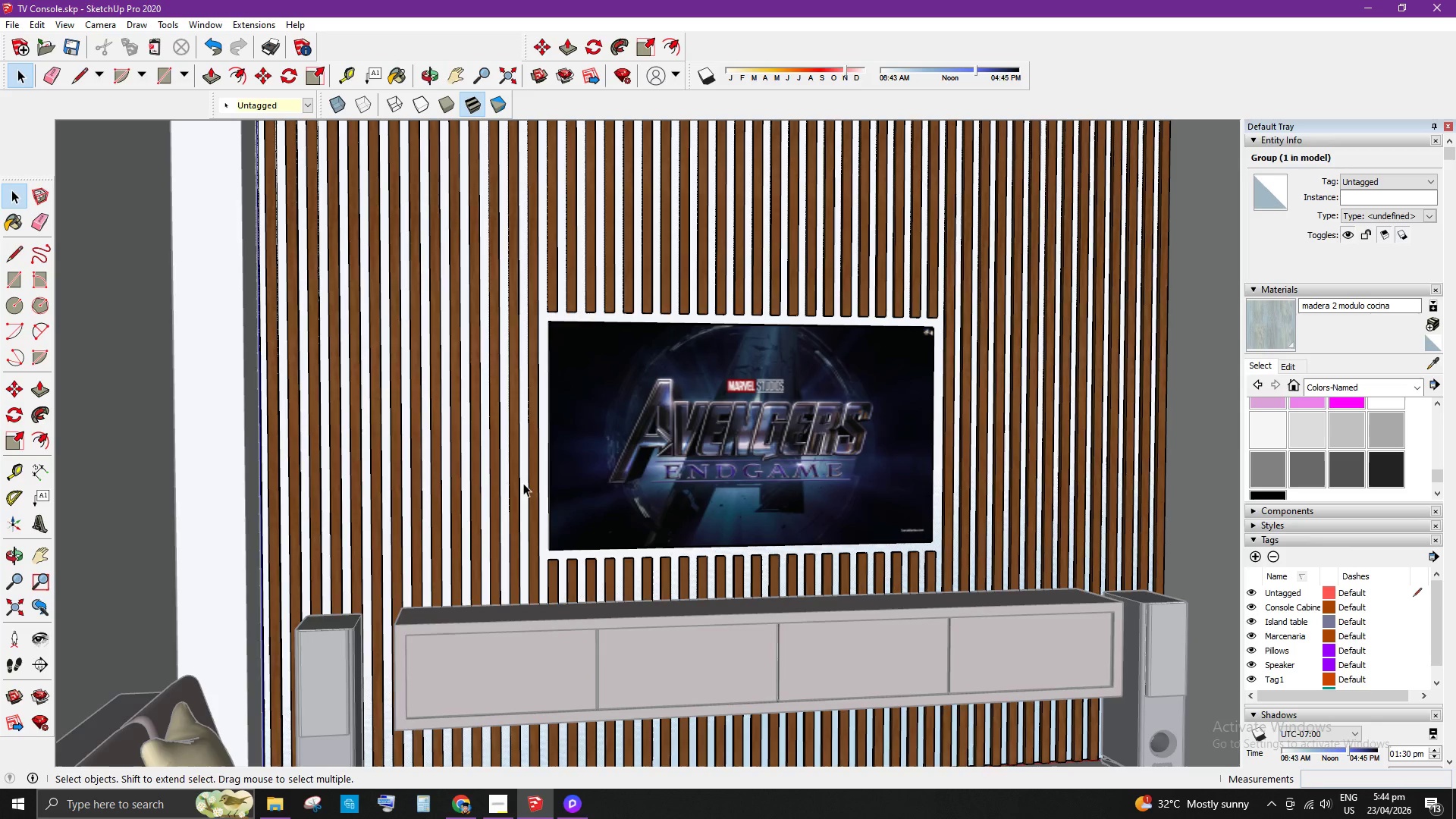 
triple_click([523, 483])
 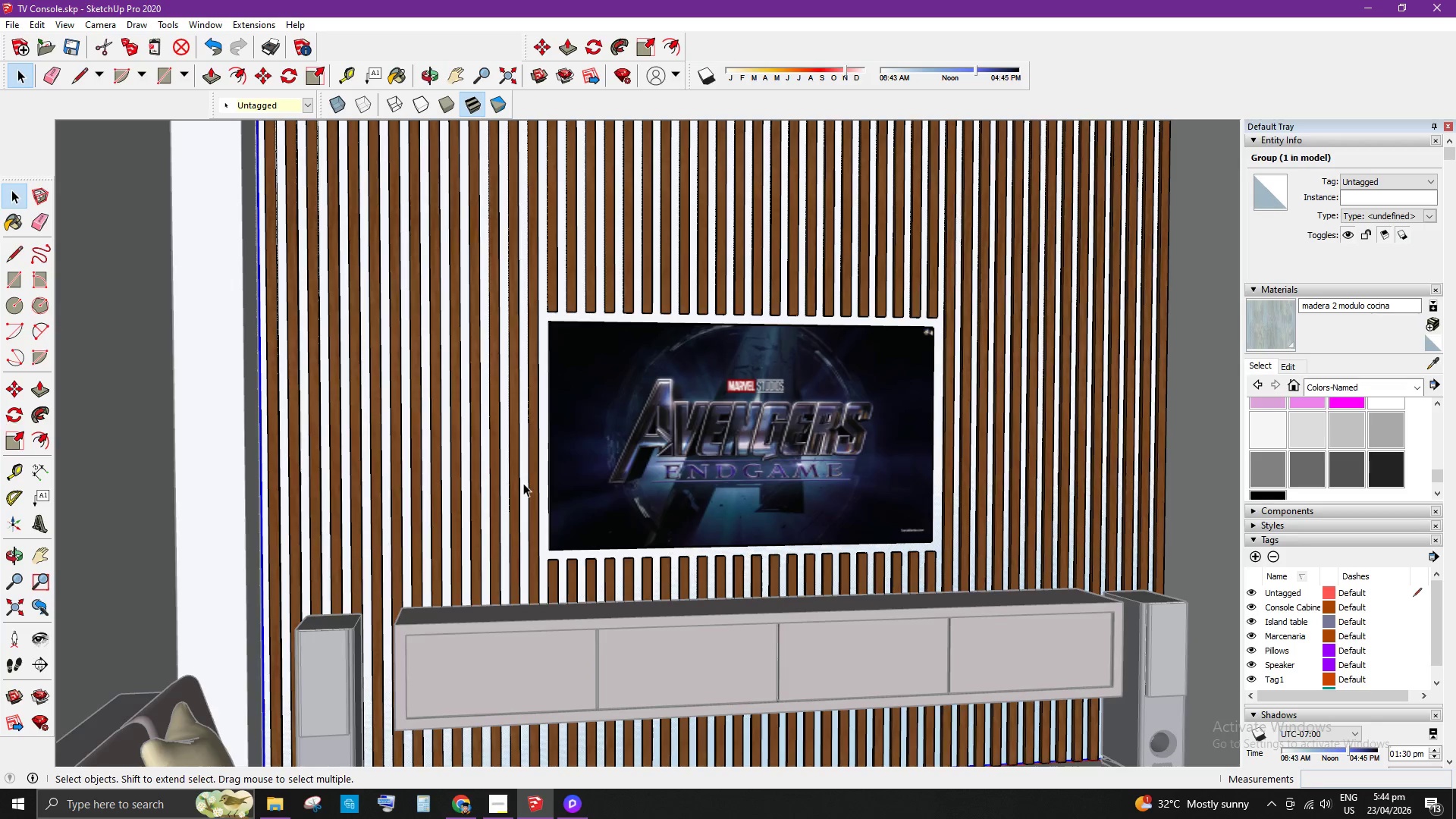 
left_click([523, 483])
 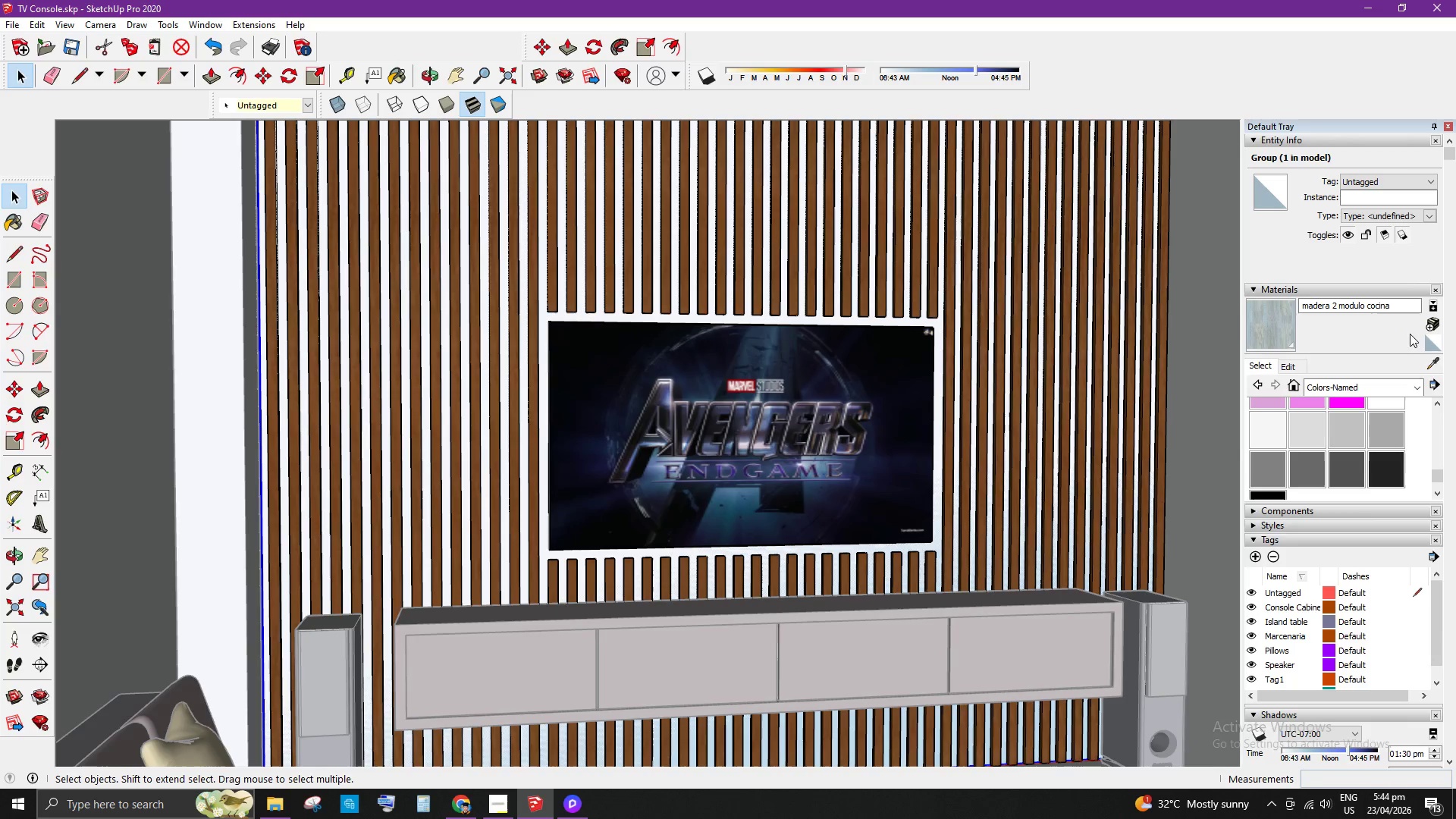 
left_click([1429, 363])
 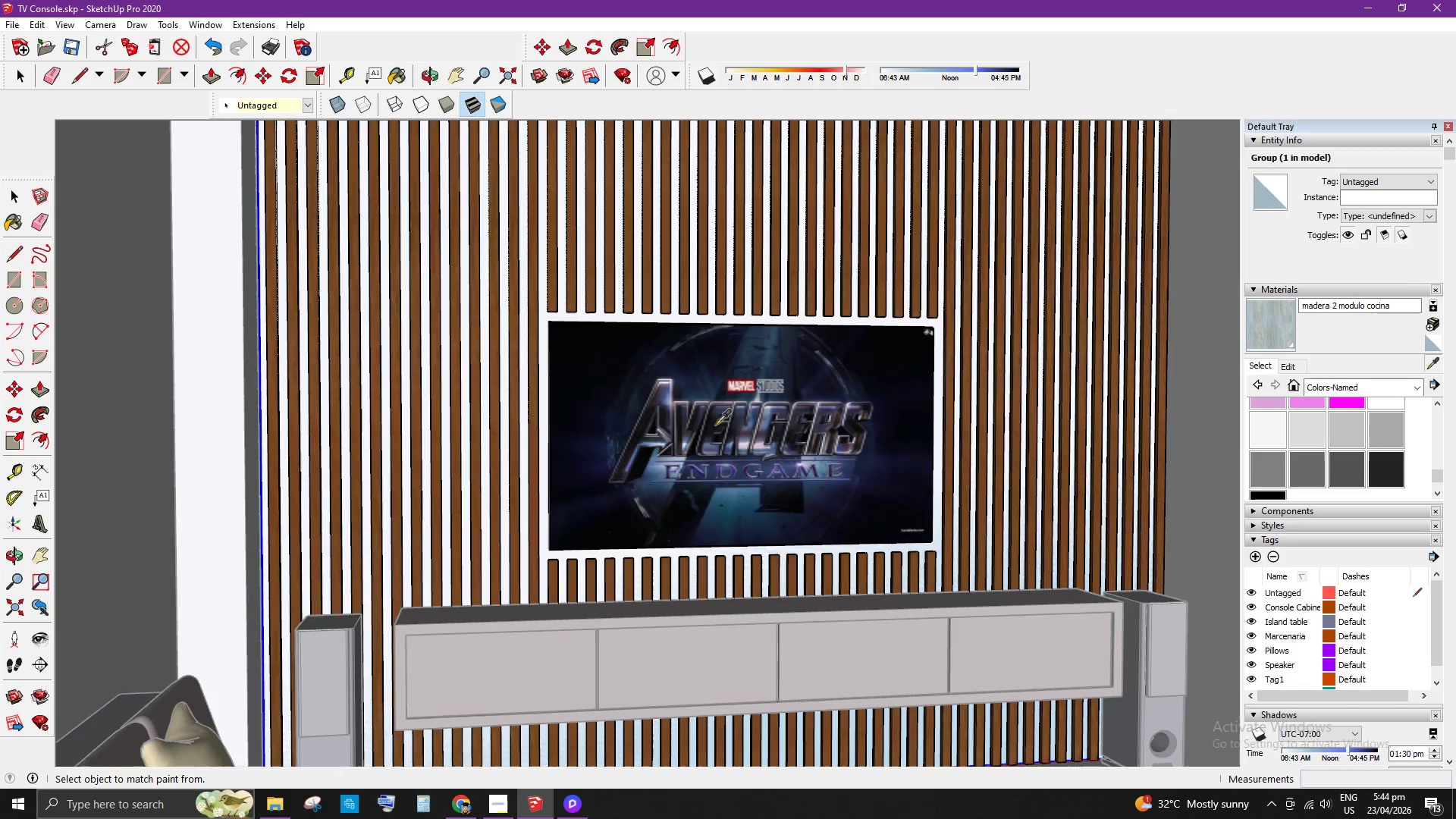 
scroll: coordinate [524, 445], scroll_direction: up, amount: 2.0
 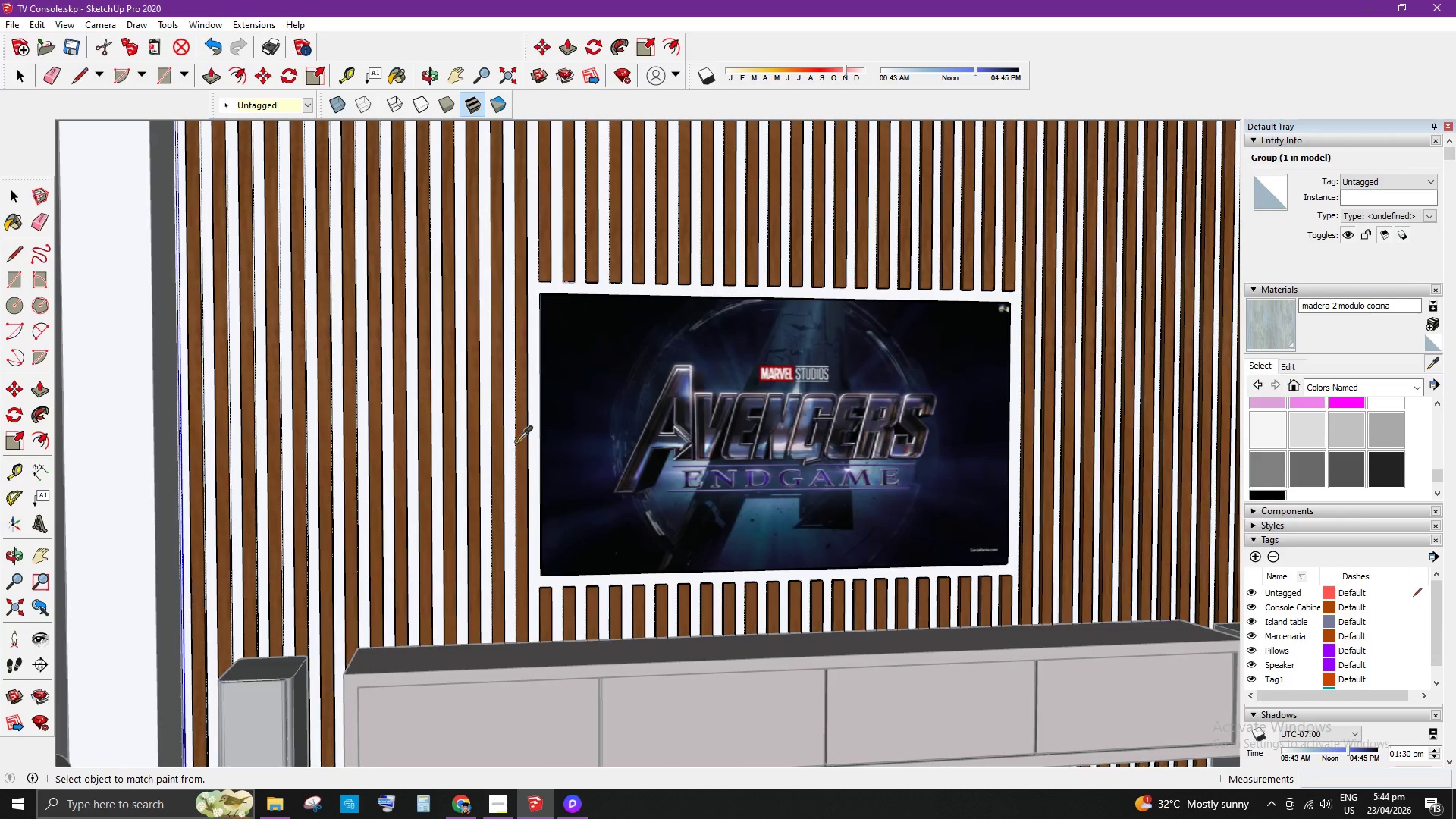 
left_click([516, 441])
 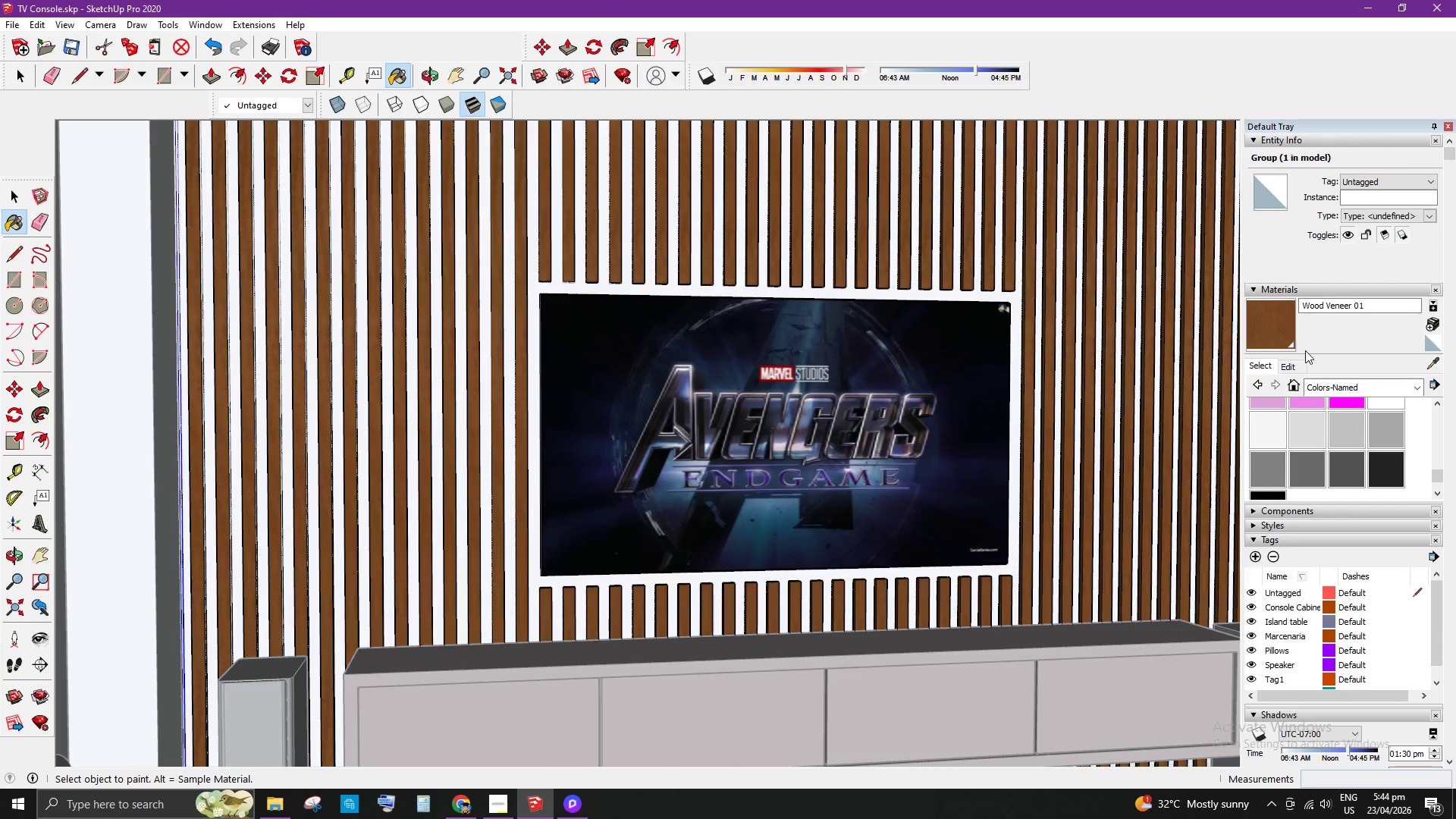 
left_click([1270, 322])
 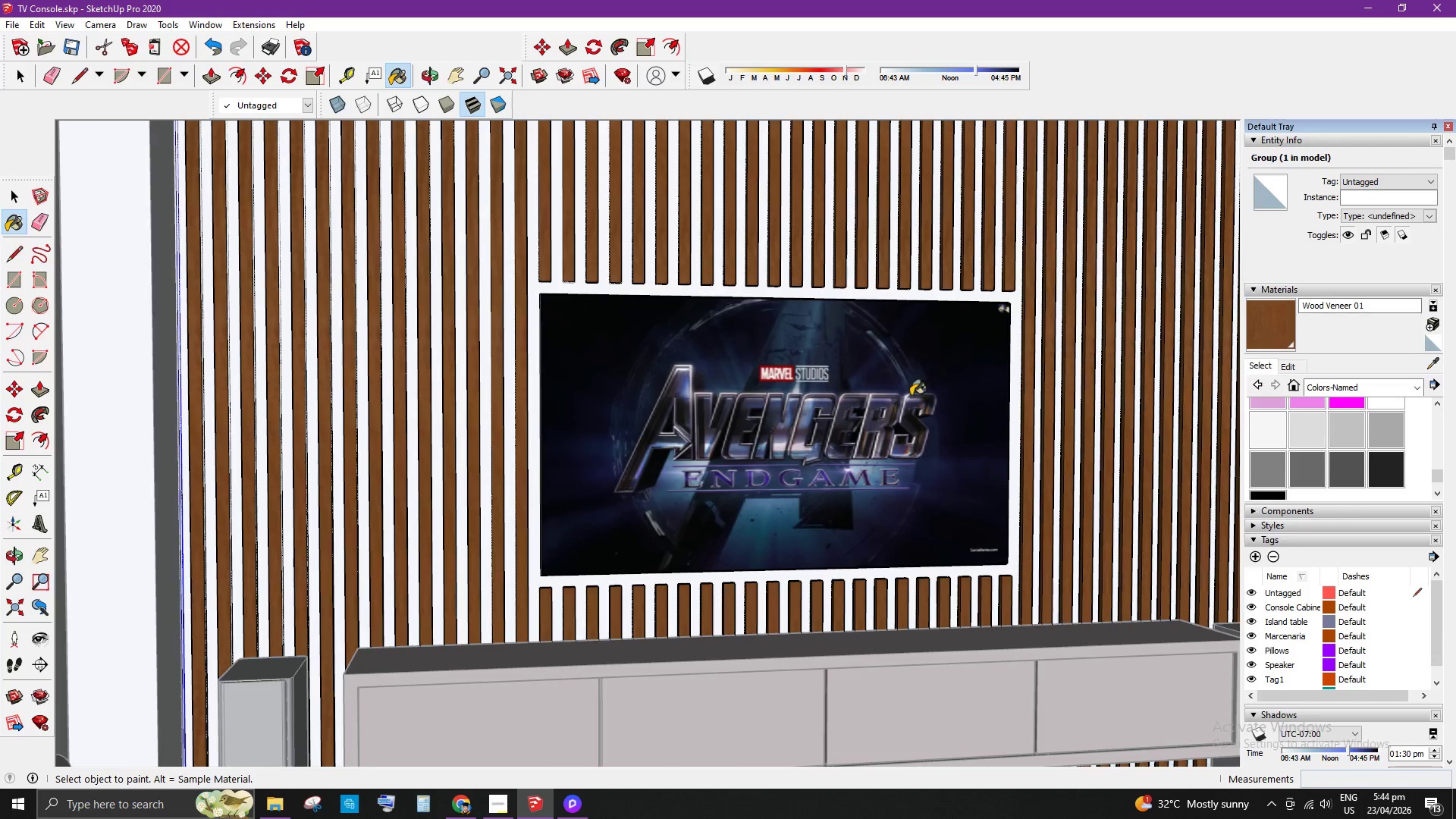 
scroll: coordinate [566, 429], scroll_direction: up, amount: 4.0
 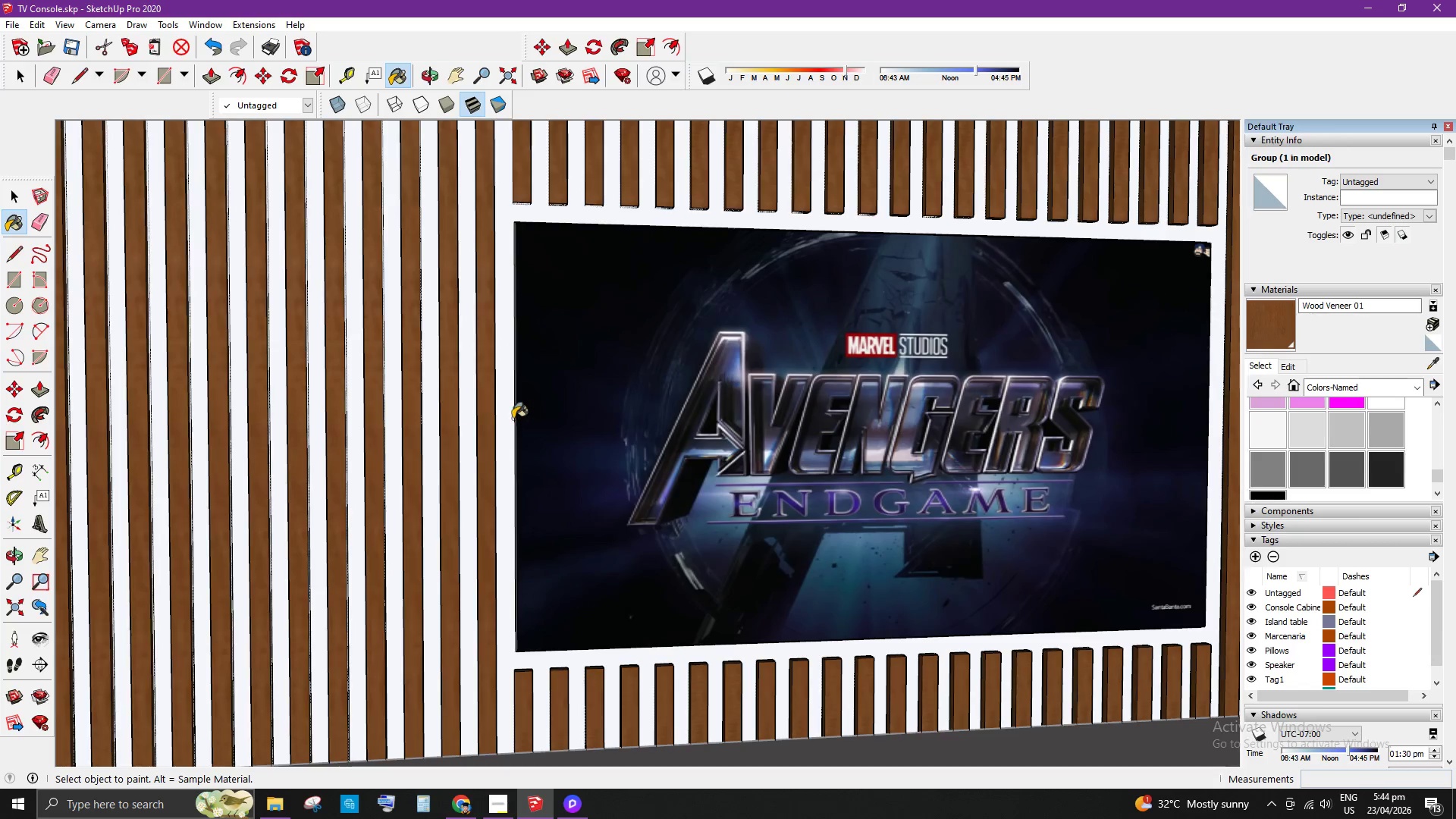 
left_click([504, 419])
 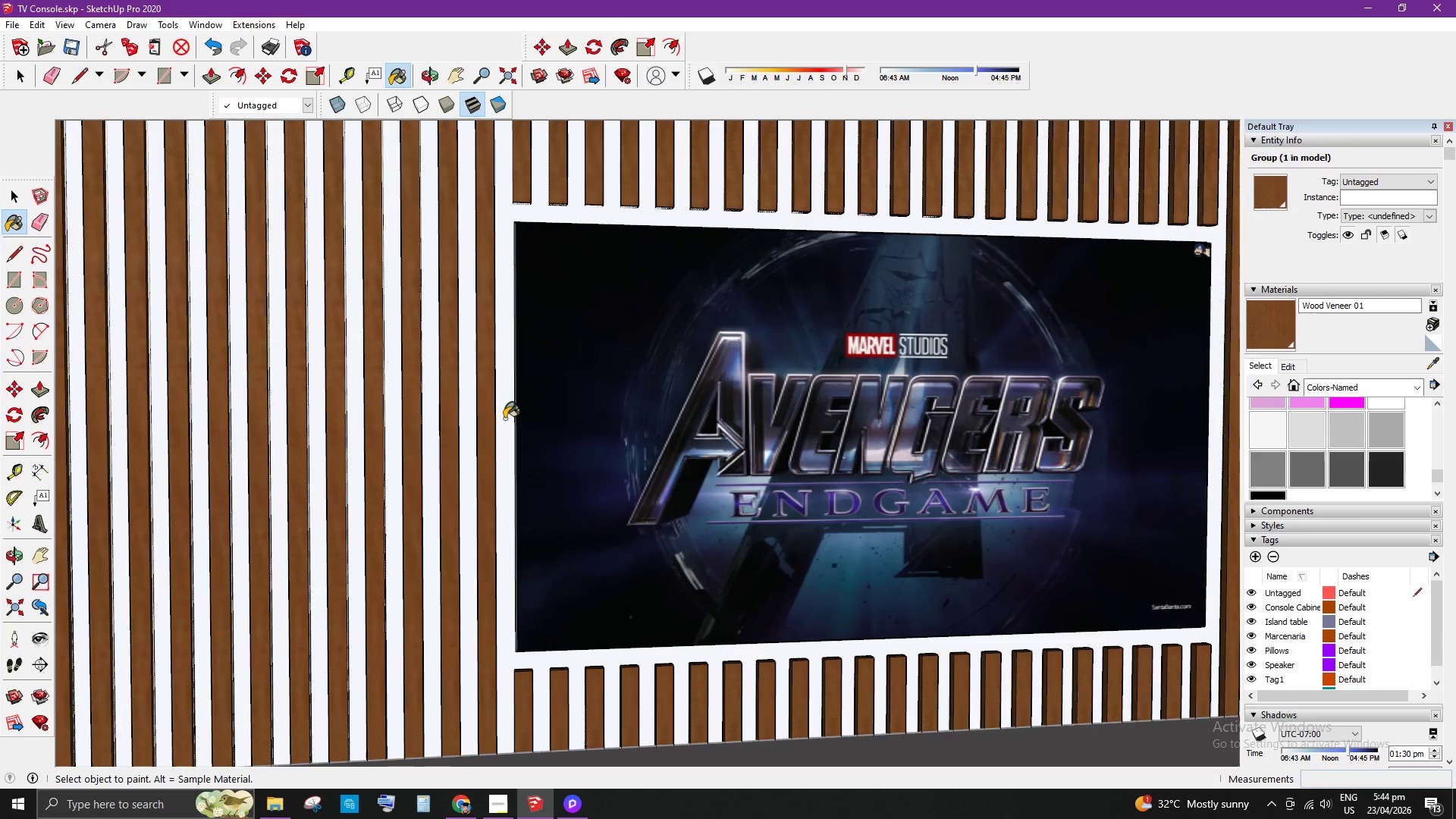 
key(Space)
 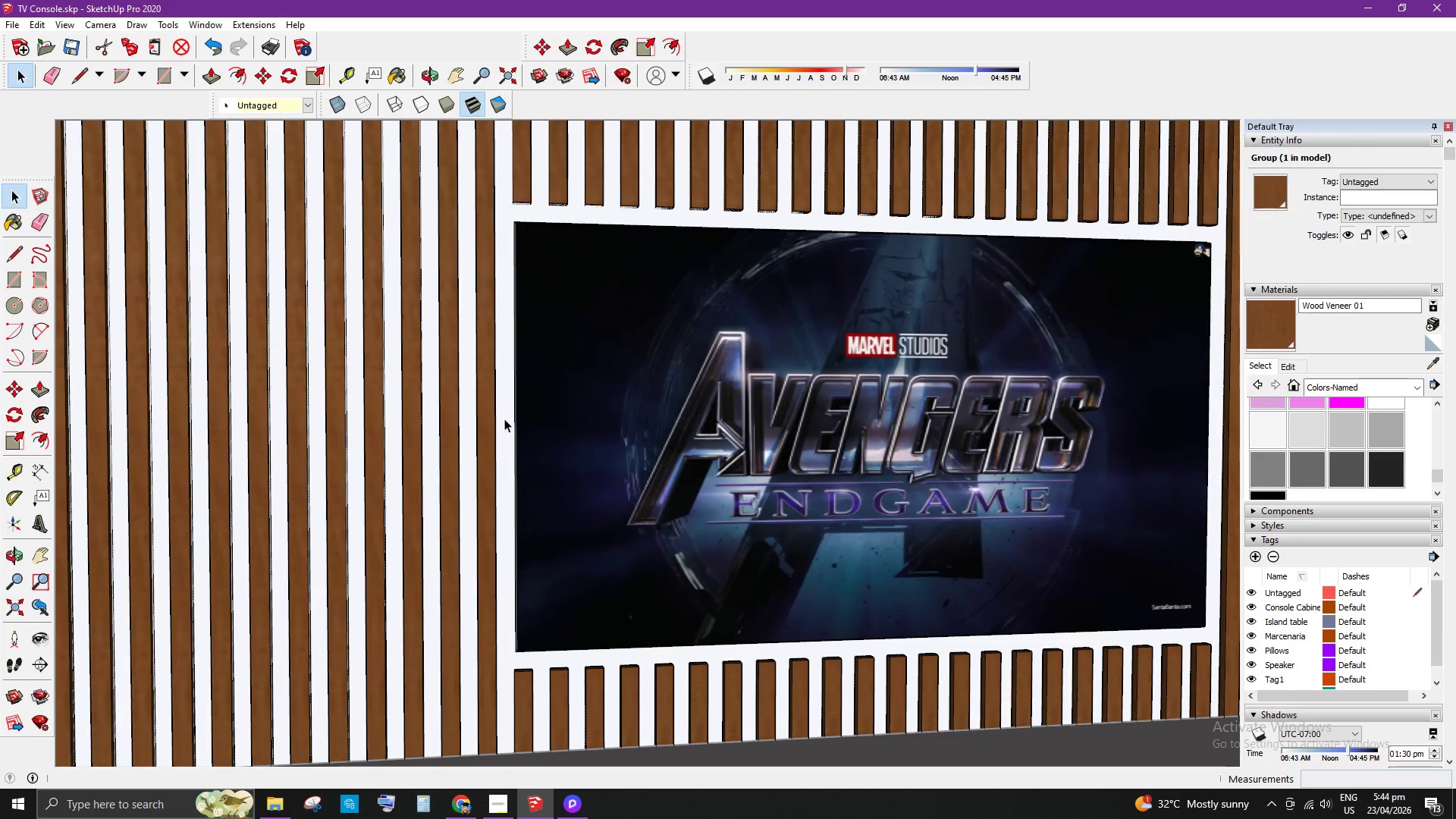 
double_click([504, 419])
 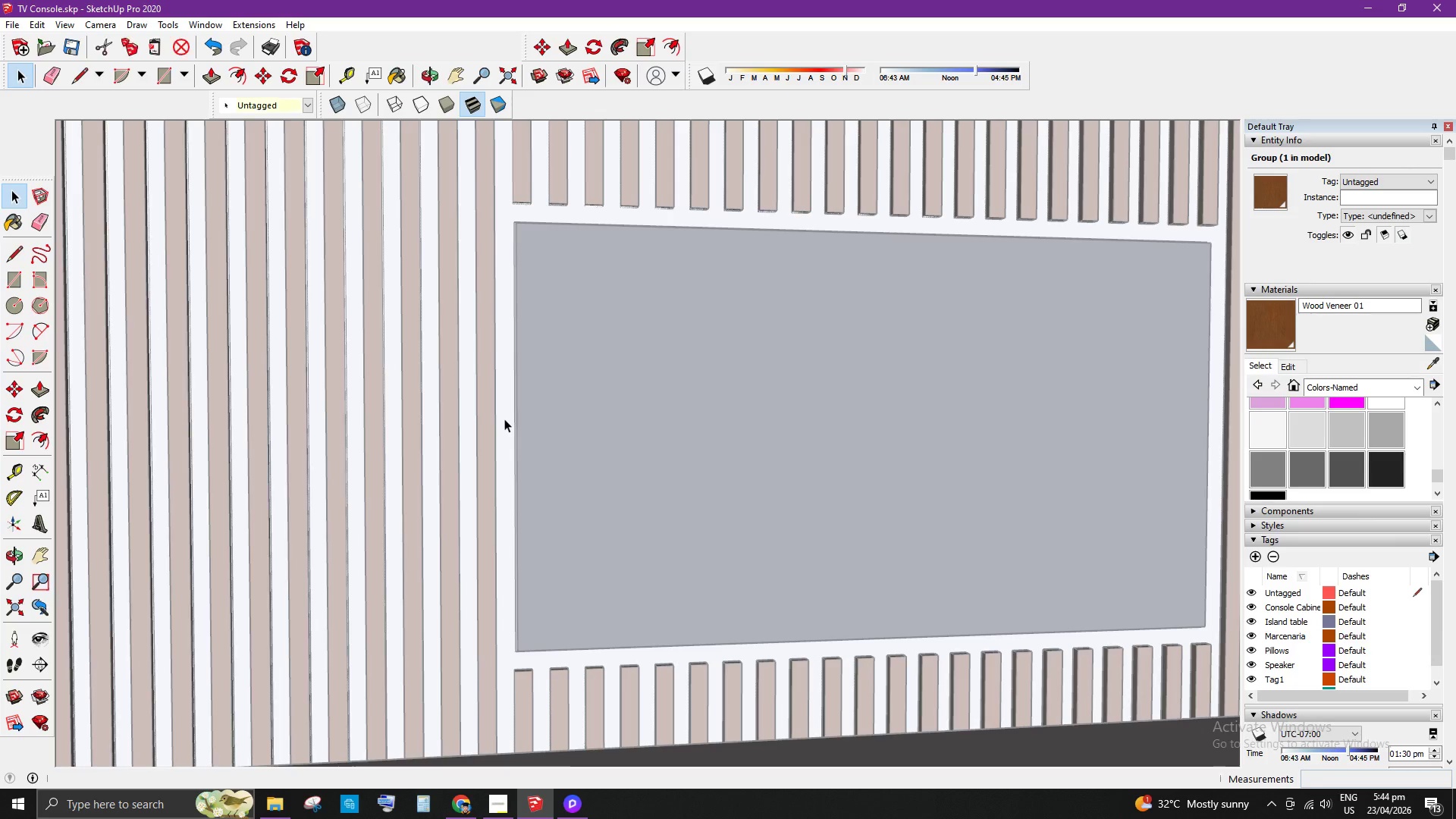 
triple_click([504, 419])
 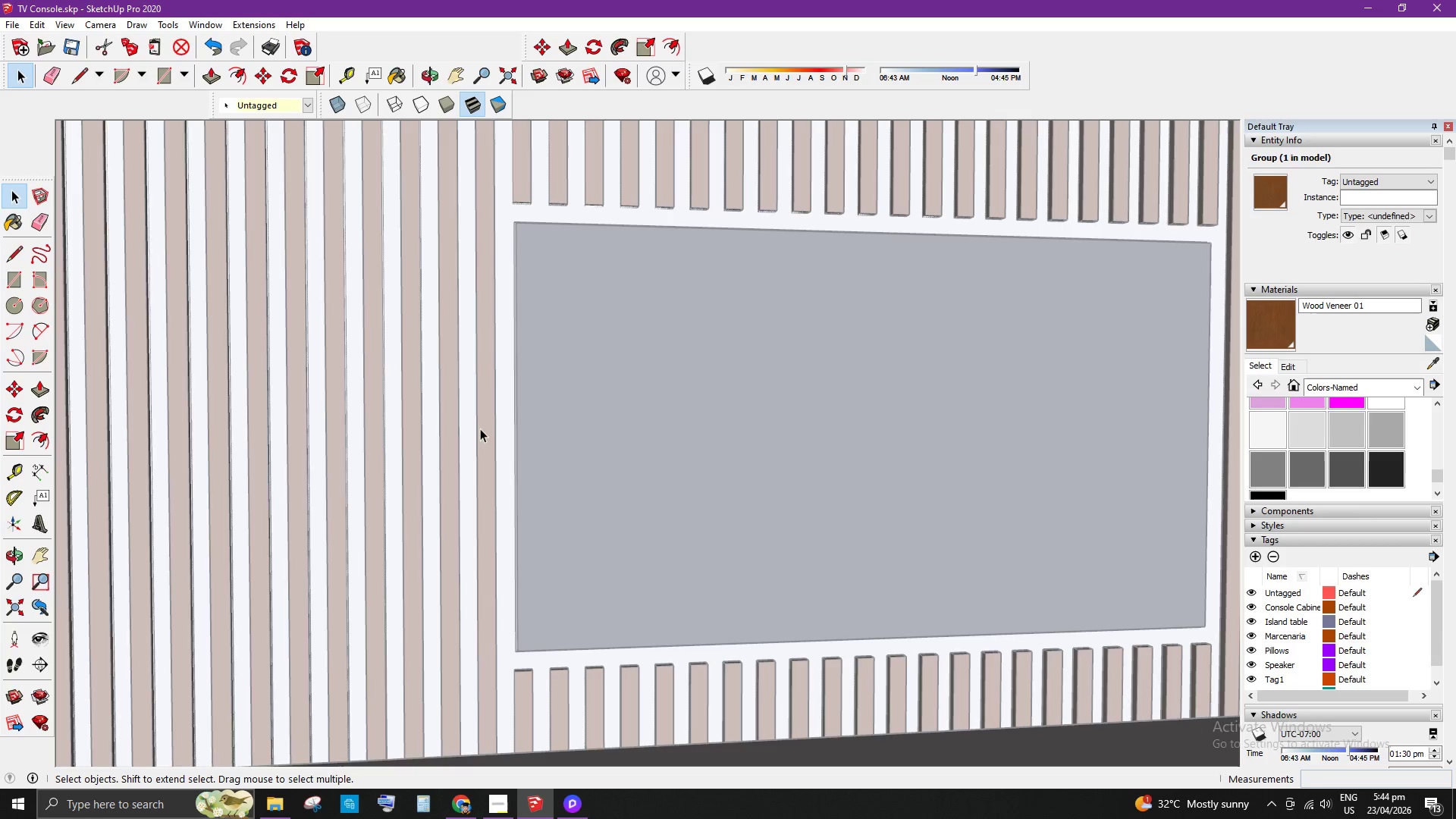 
triple_click([479, 428])
 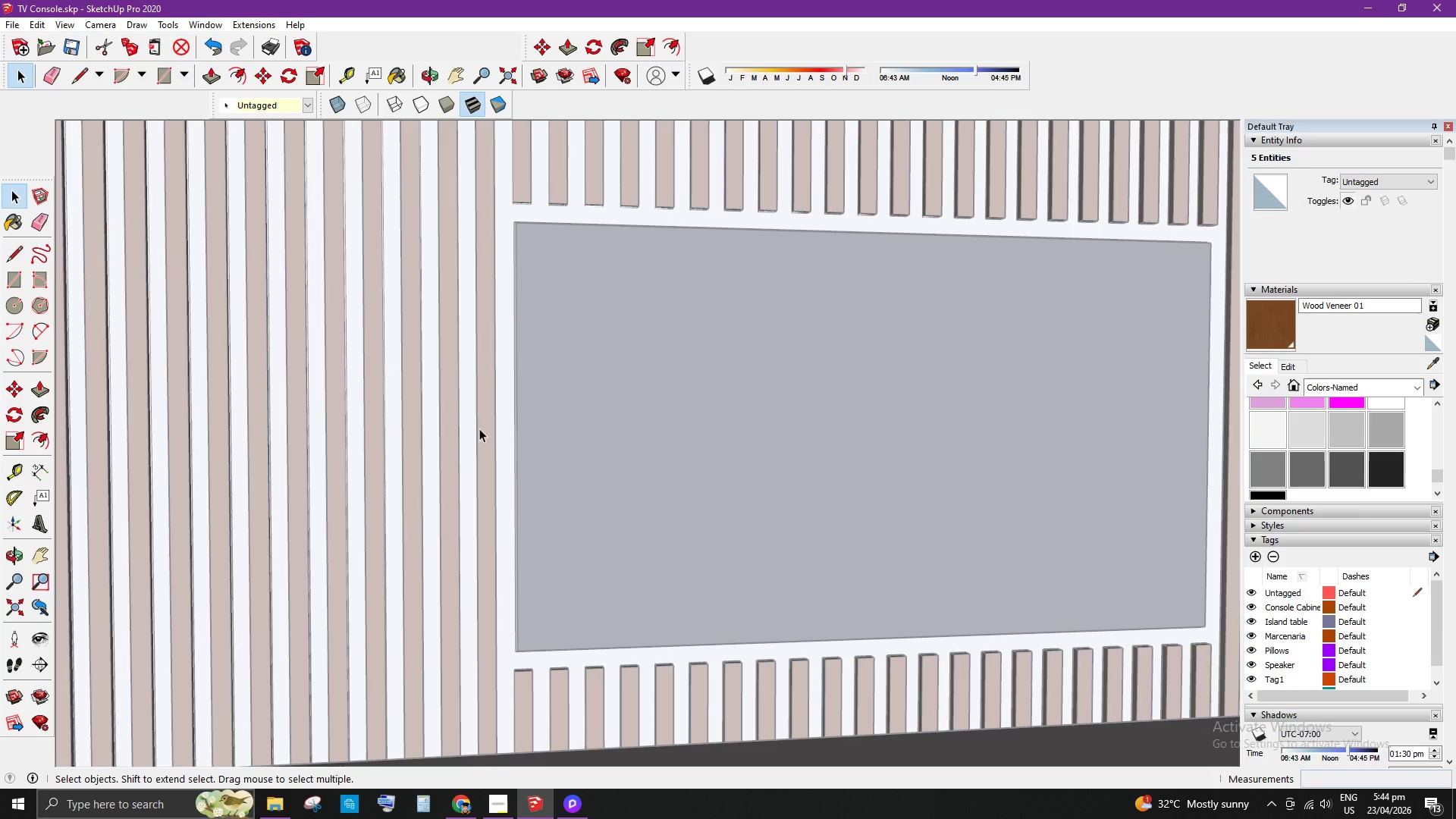 
triple_click([466, 431])
 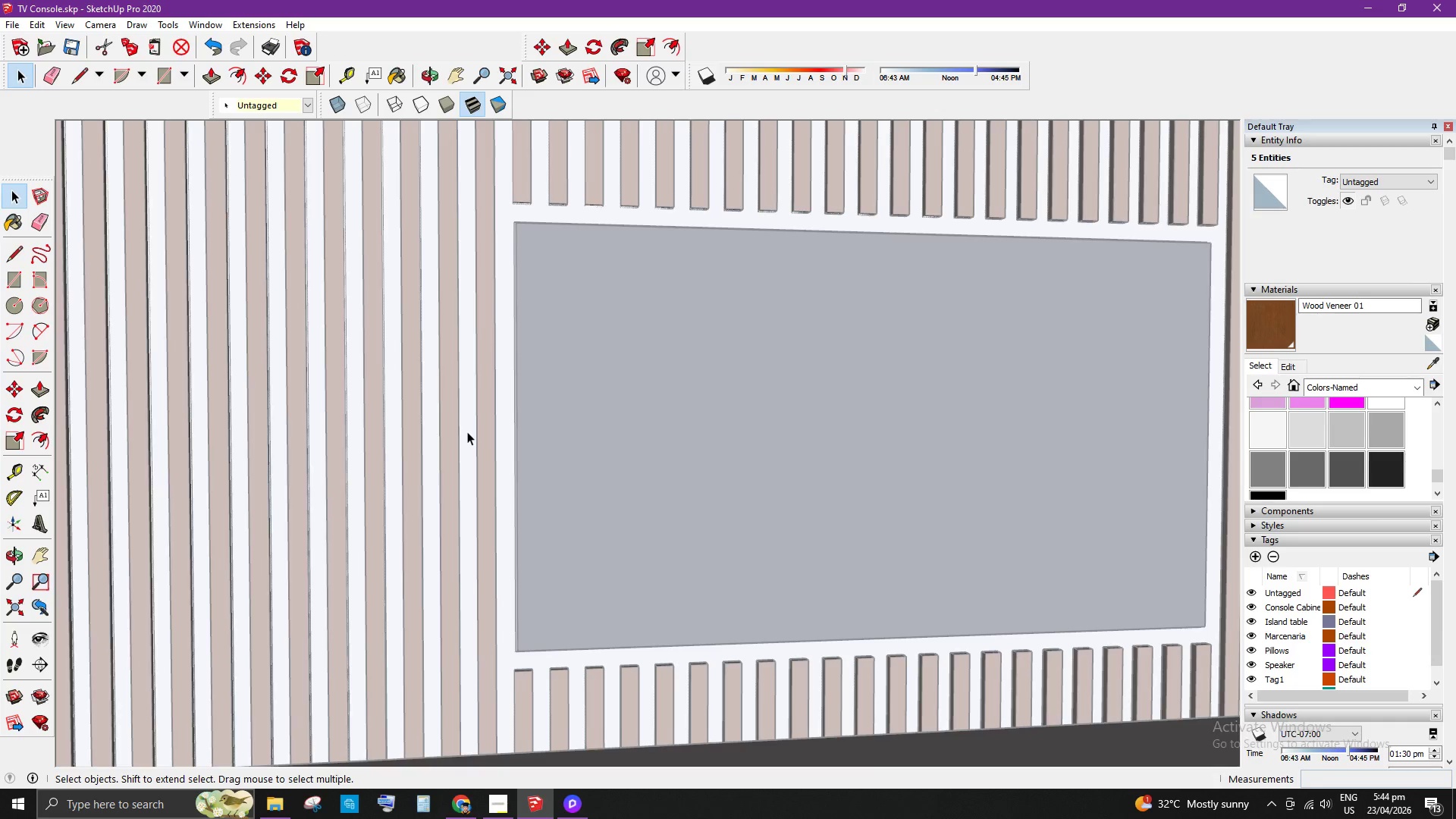 
left_click([436, 447])
 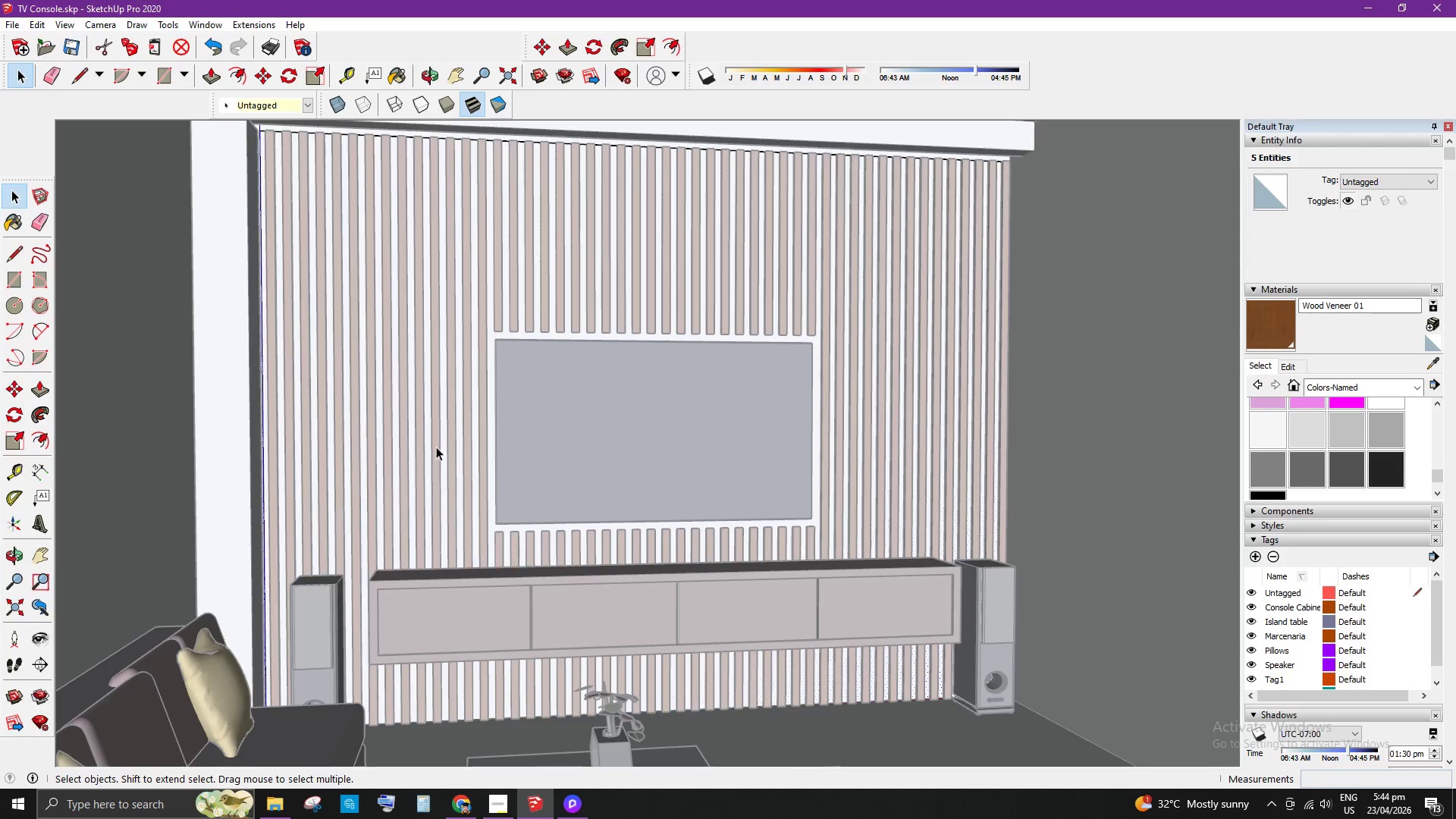 
scroll: coordinate [491, 424], scroll_direction: down, amount: 9.0
 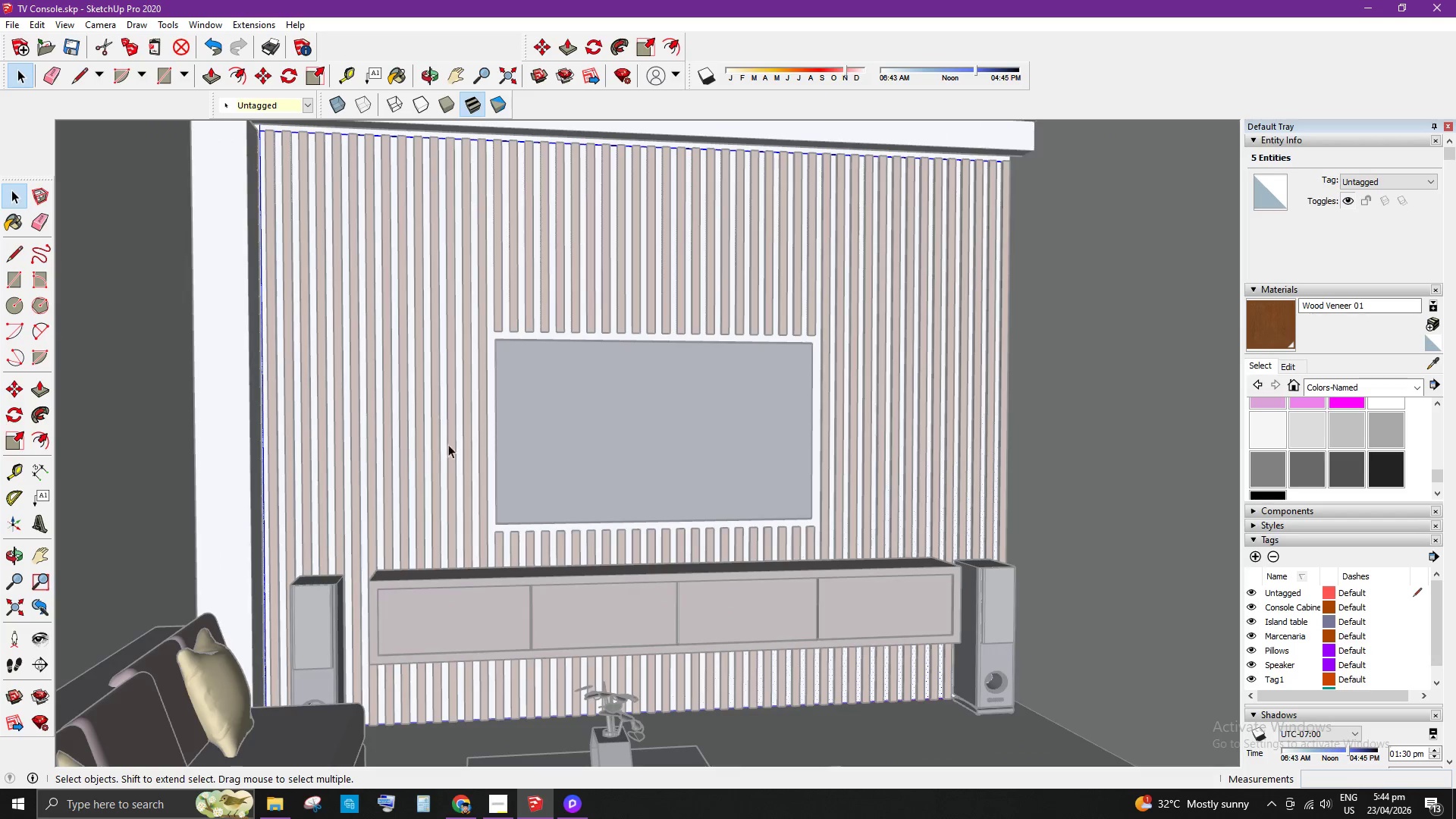 
key(Space)
 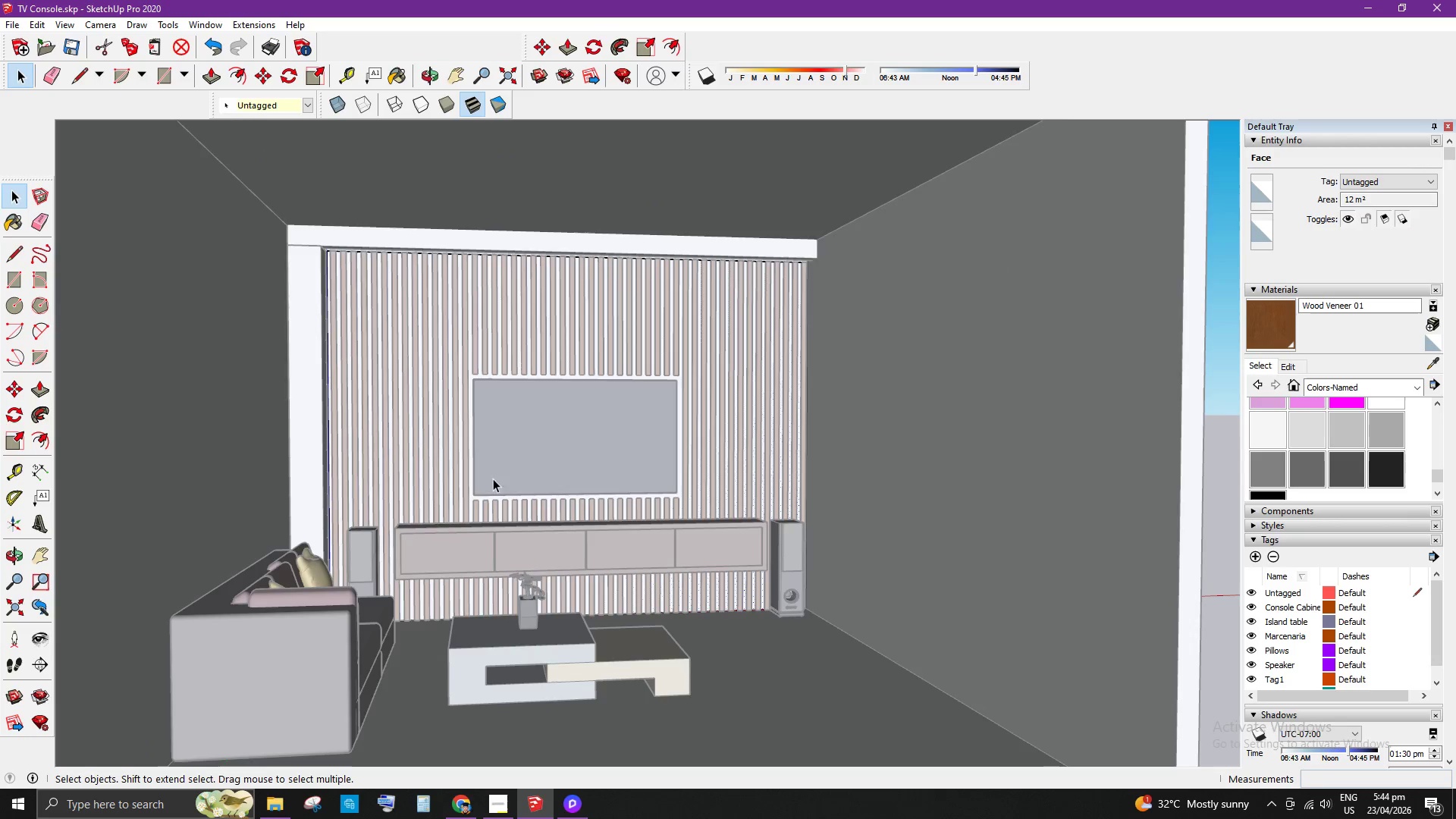 
scroll: coordinate [584, 484], scroll_direction: down, amount: 14.0
 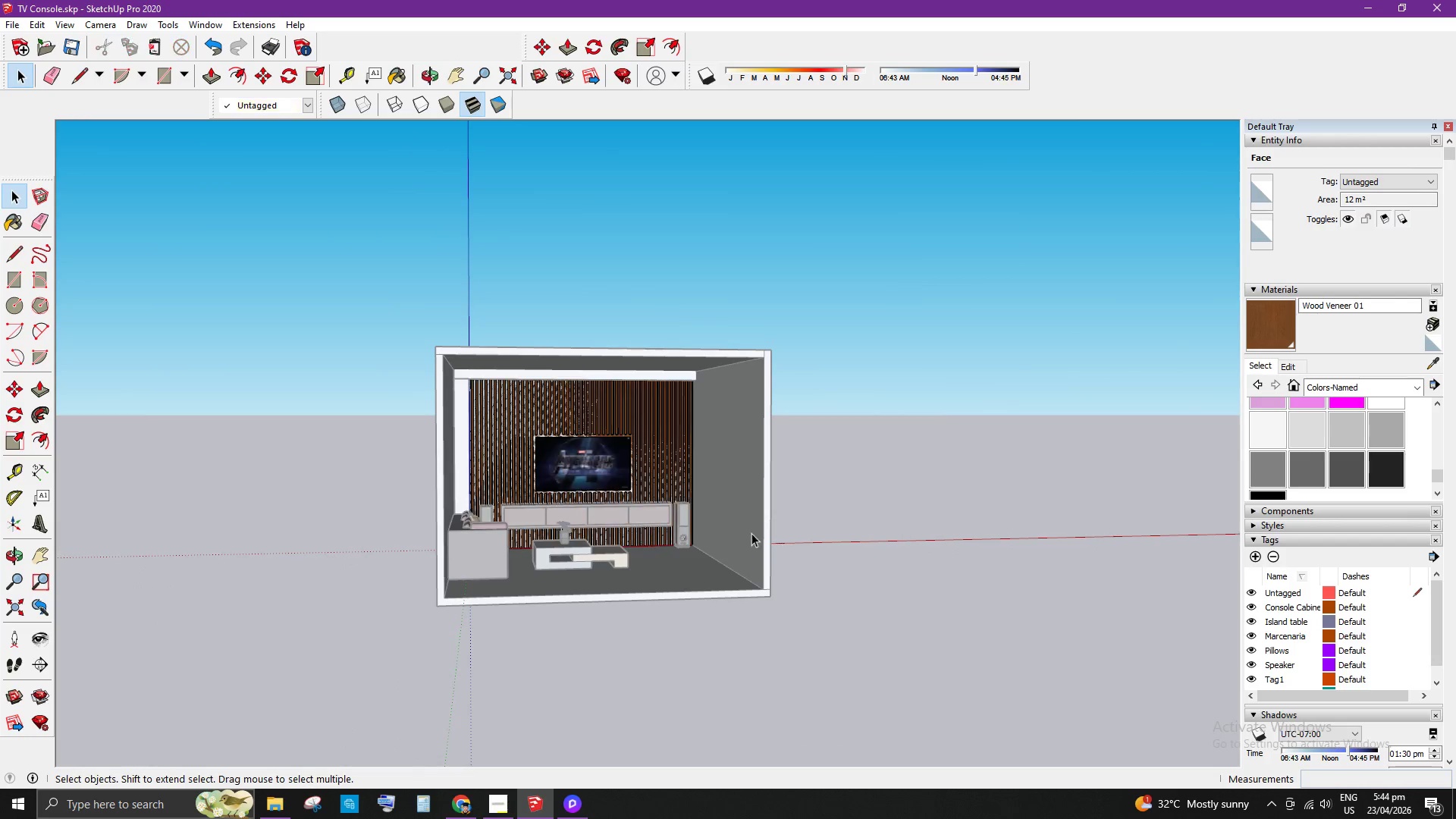 
left_click([711, 417])
 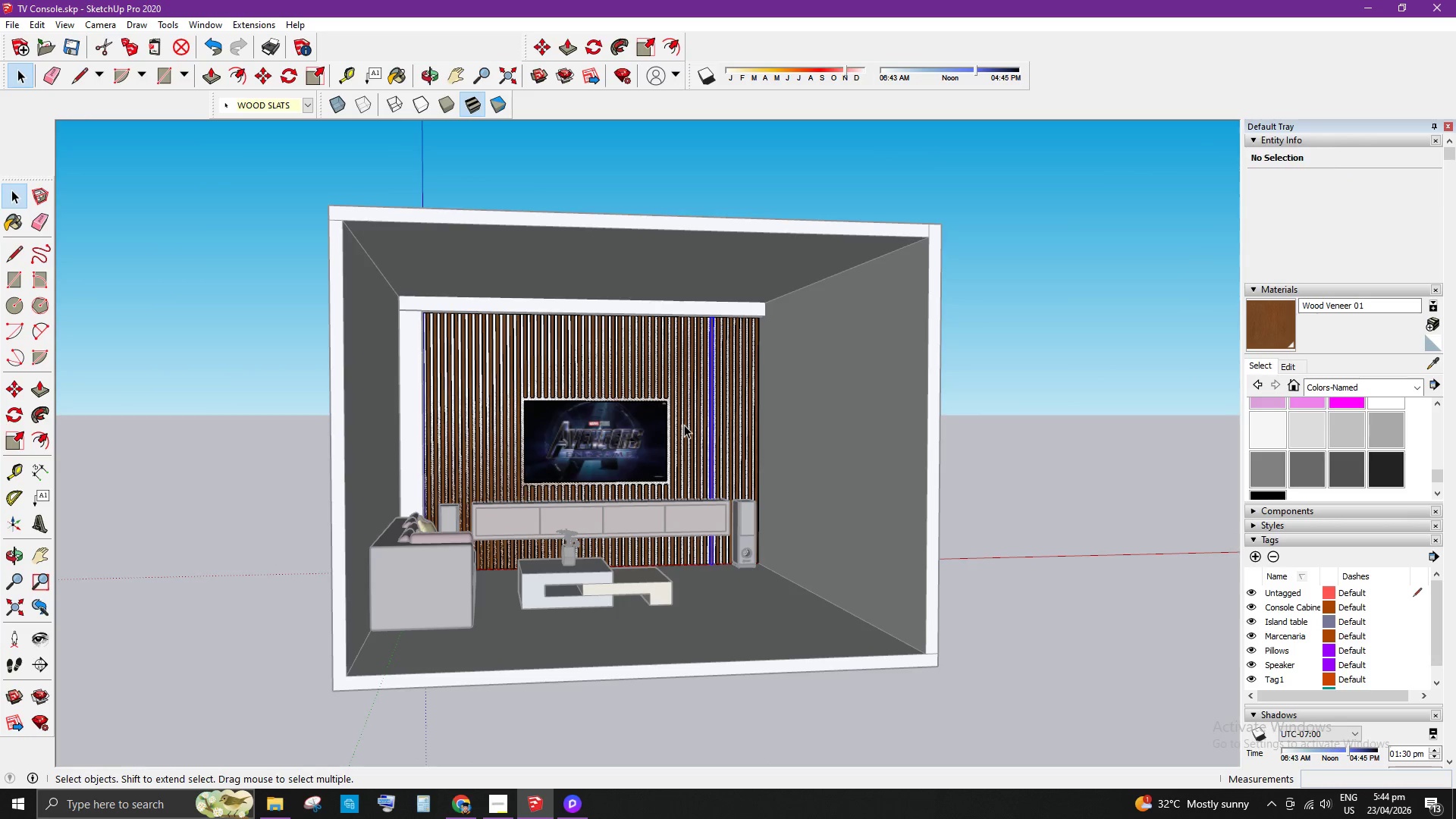 
scroll: coordinate [670, 428], scroll_direction: up, amount: 14.0
 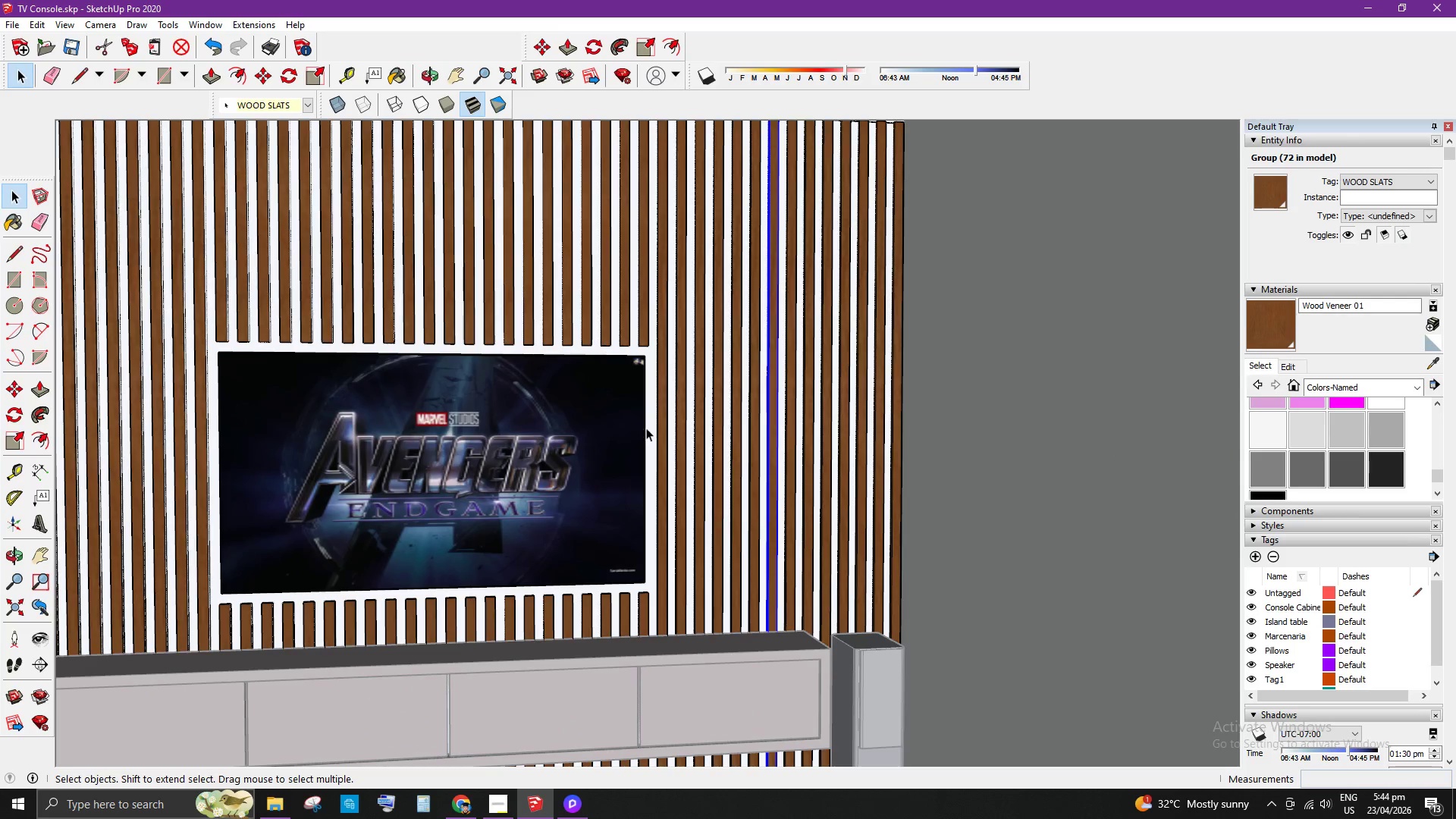 
left_click([651, 432])
 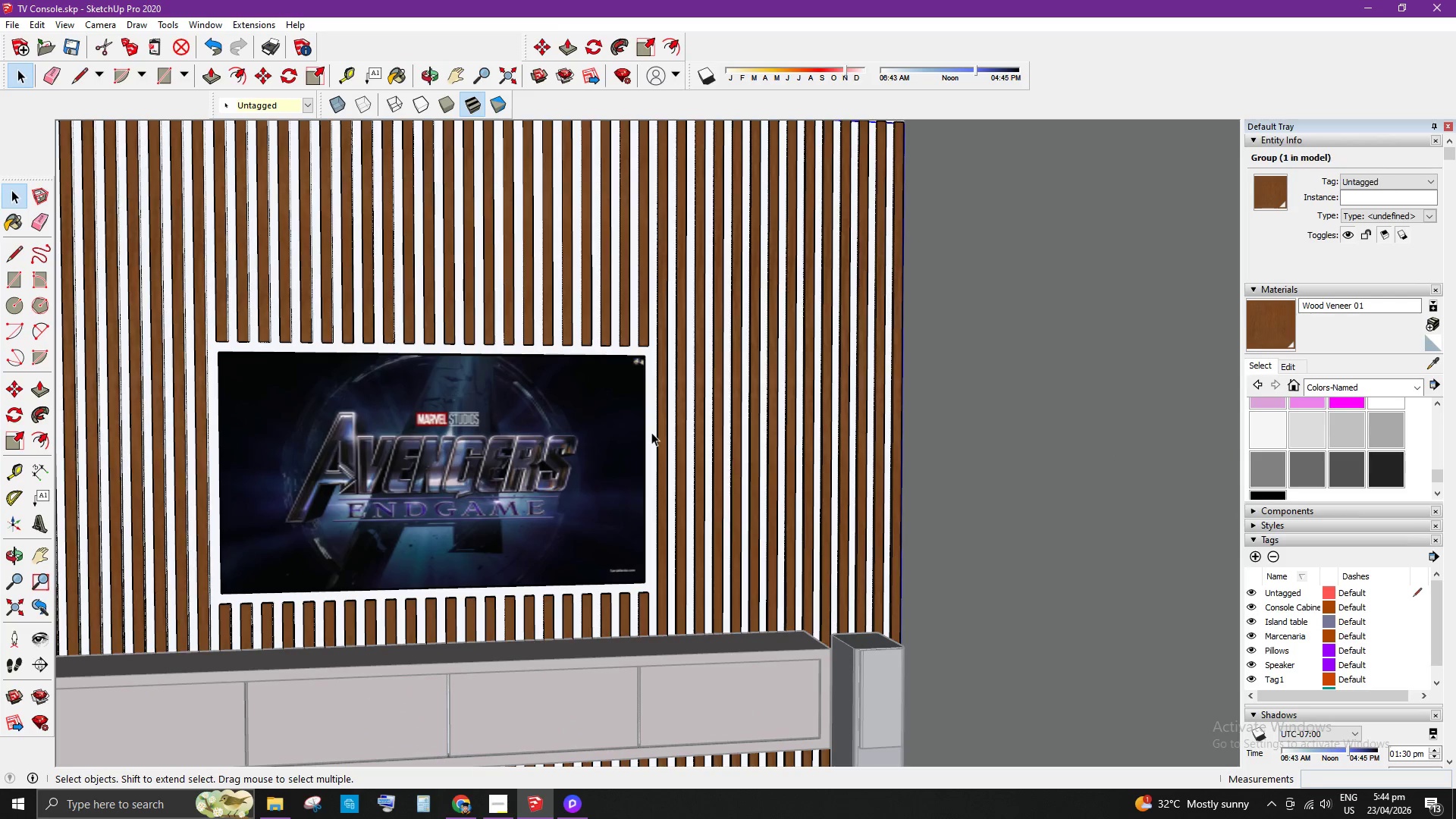 
scroll: coordinate [629, 438], scroll_direction: down, amount: 9.0
 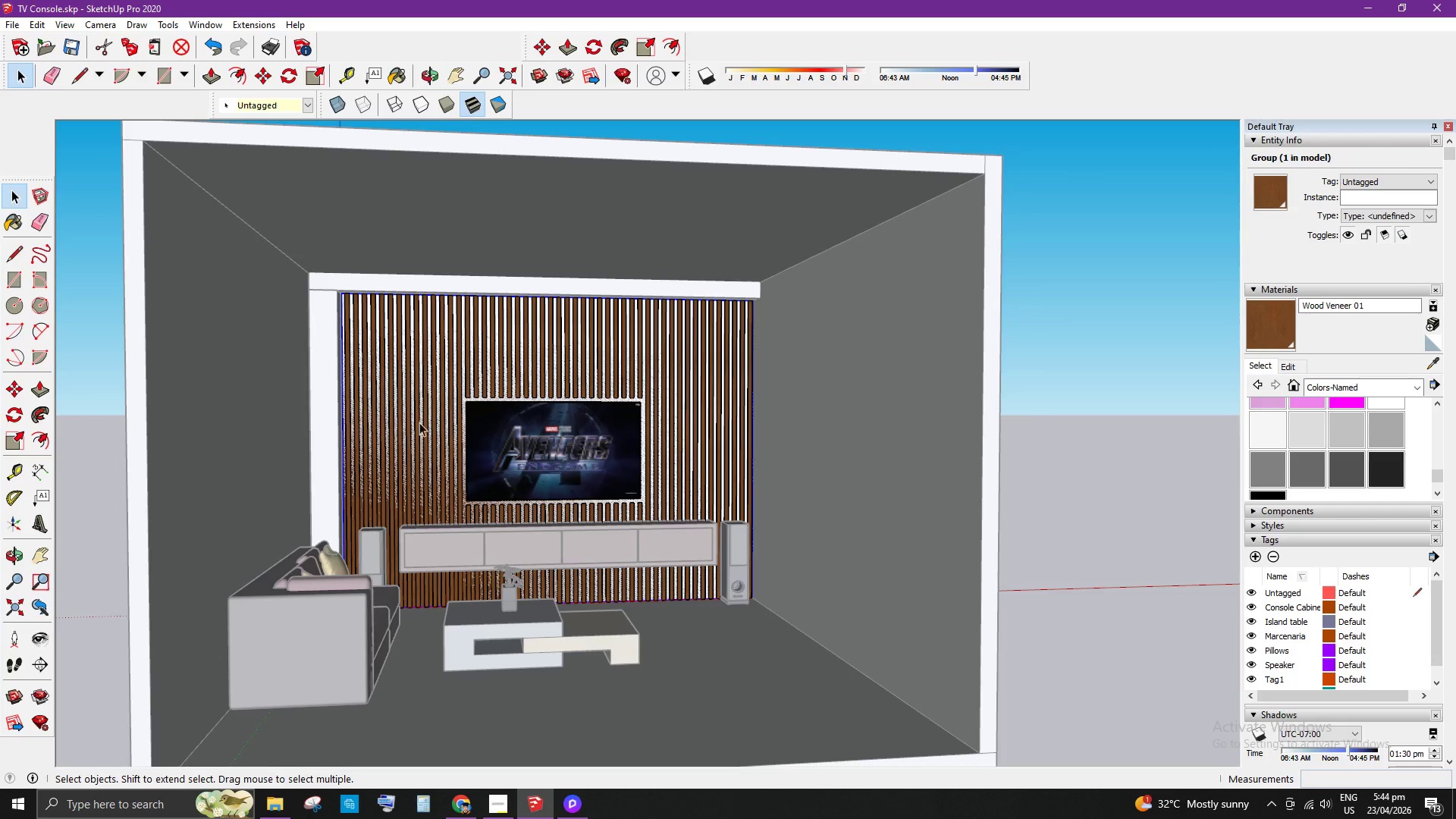 
scroll: coordinate [391, 422], scroll_direction: up, amount: 4.0
 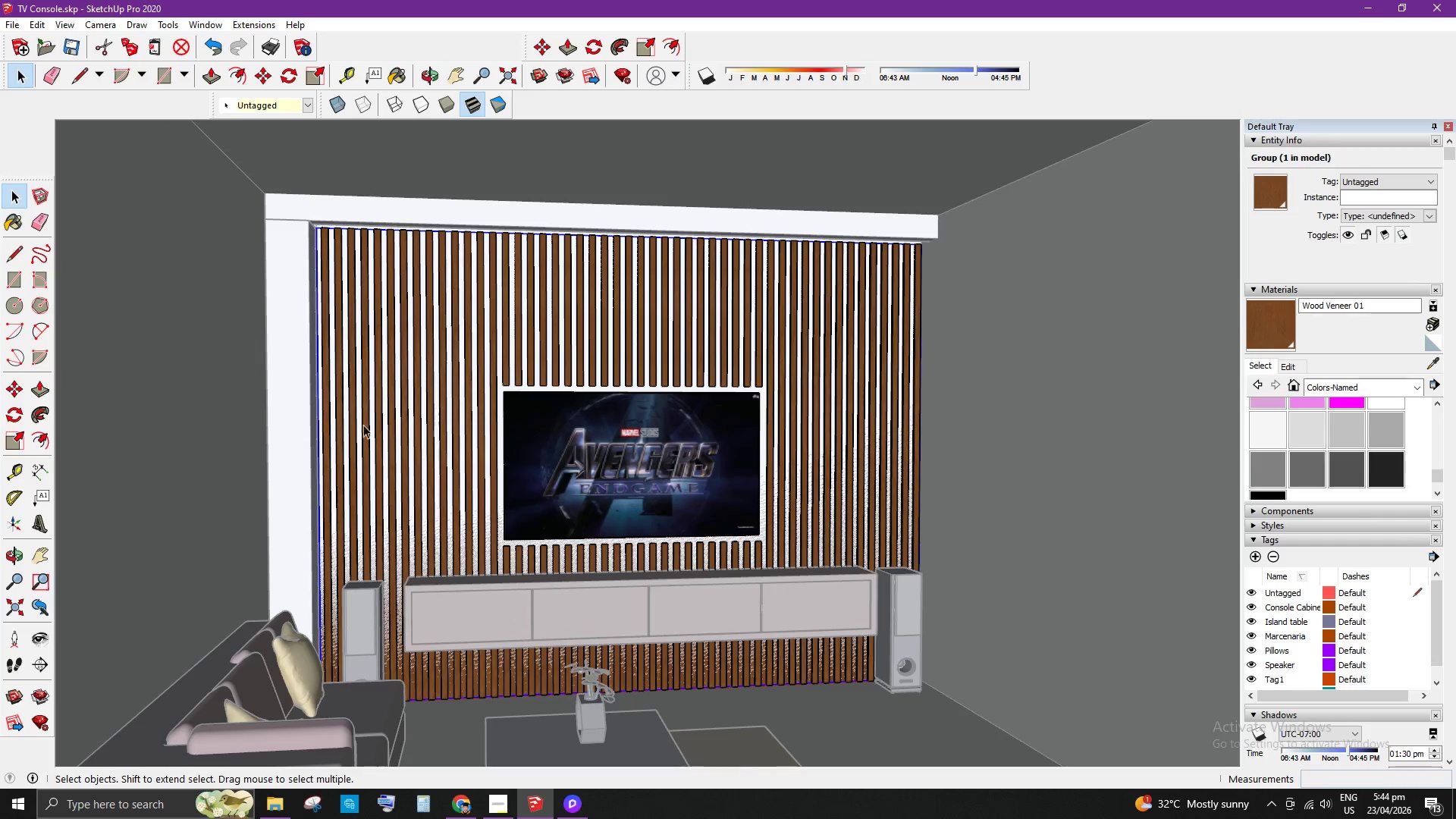 
left_click([316, 479])
 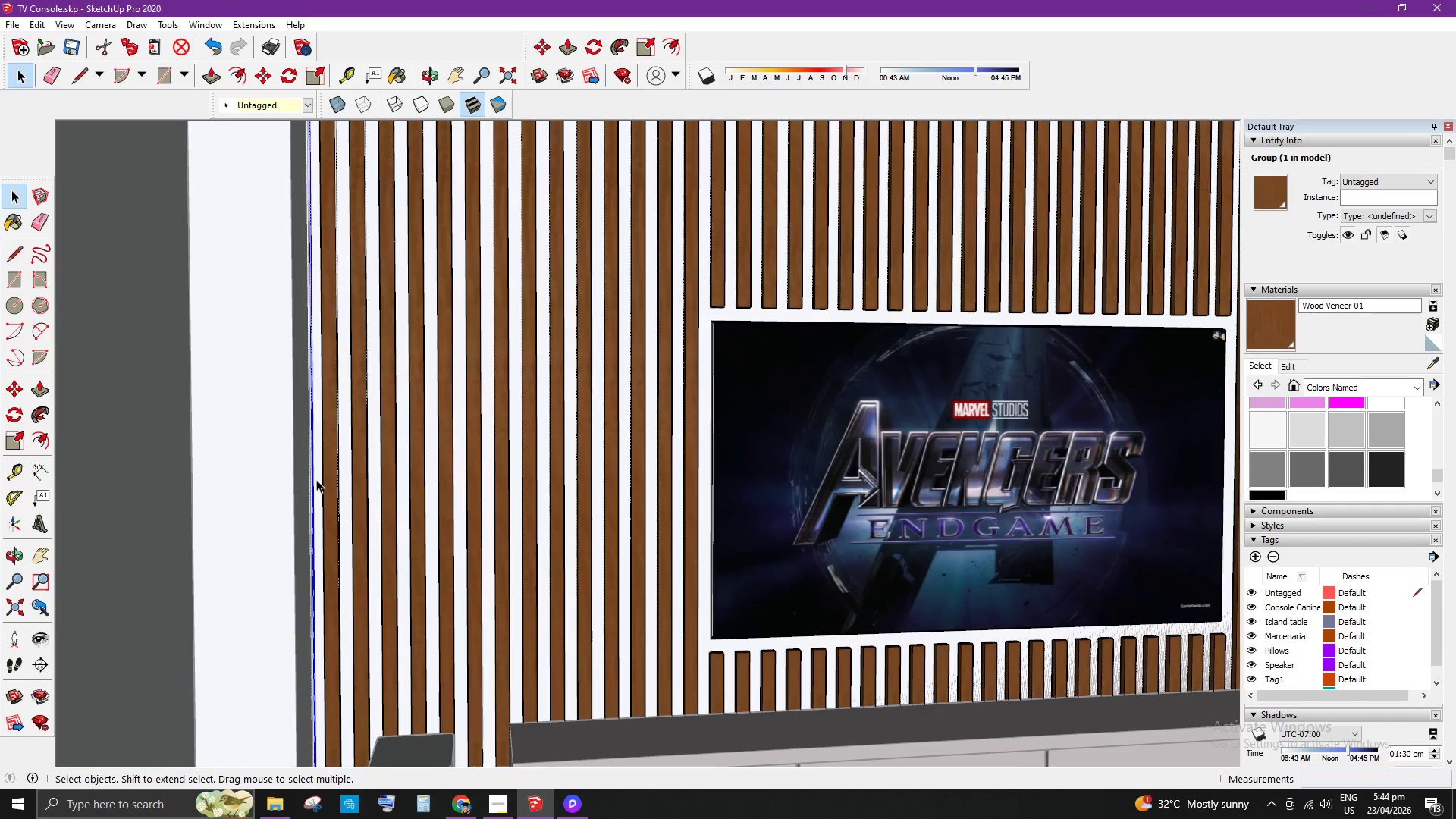 
scroll: coordinate [316, 479], scroll_direction: up, amount: 8.0
 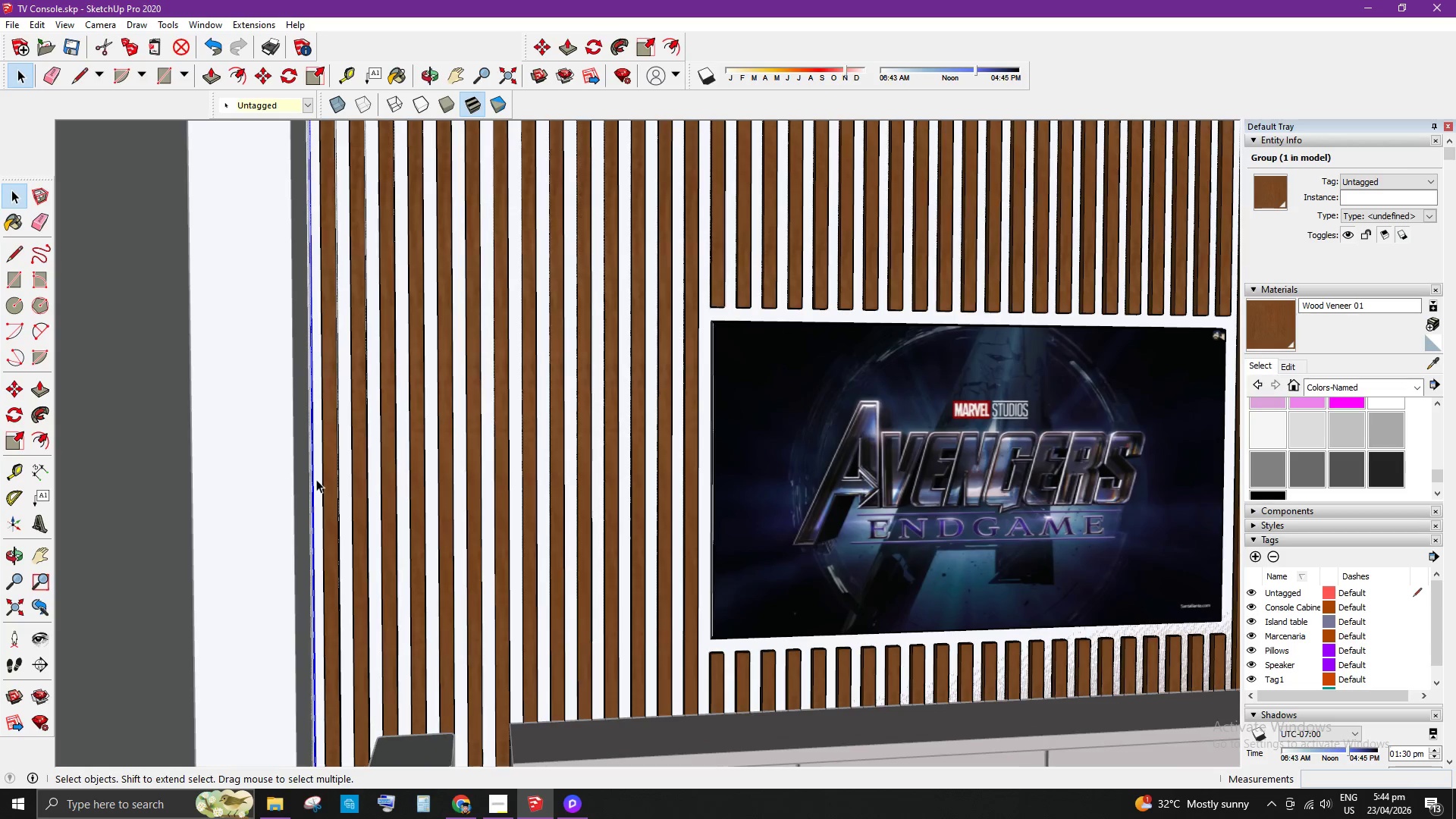 
double_click([316, 479])
 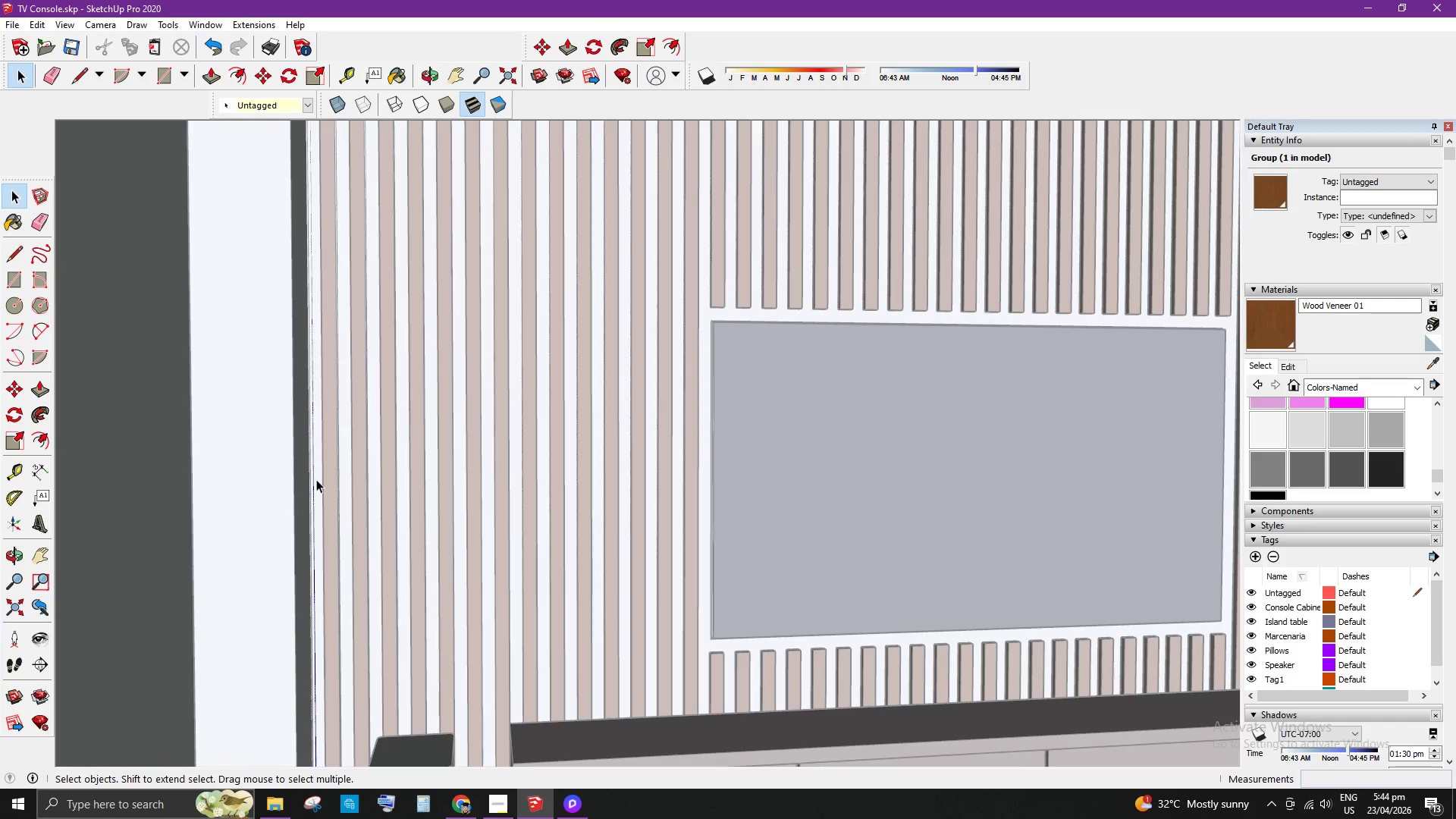 
triple_click([316, 479])
 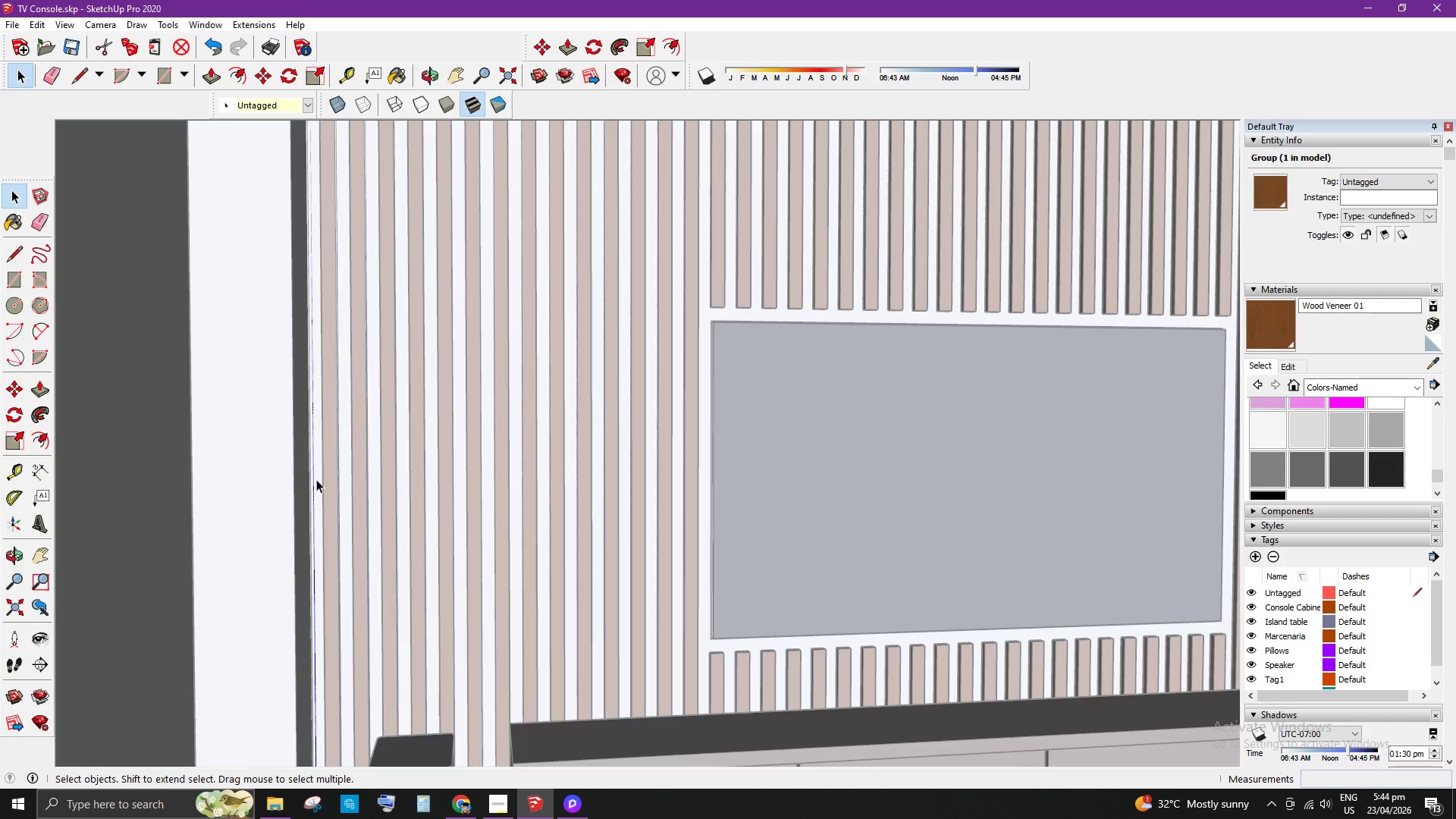 
triple_click([316, 479])
 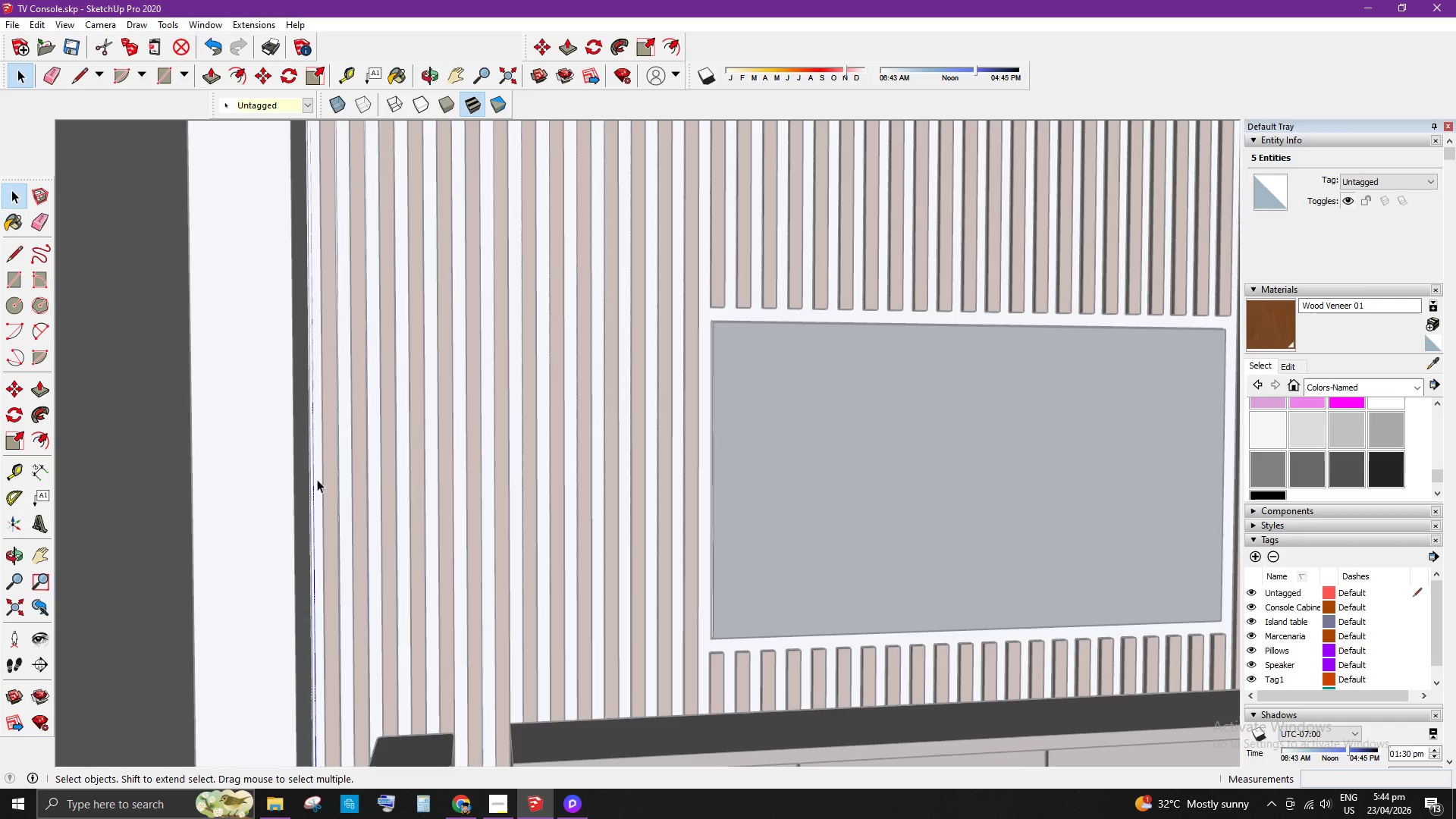 
triple_click([317, 479])
 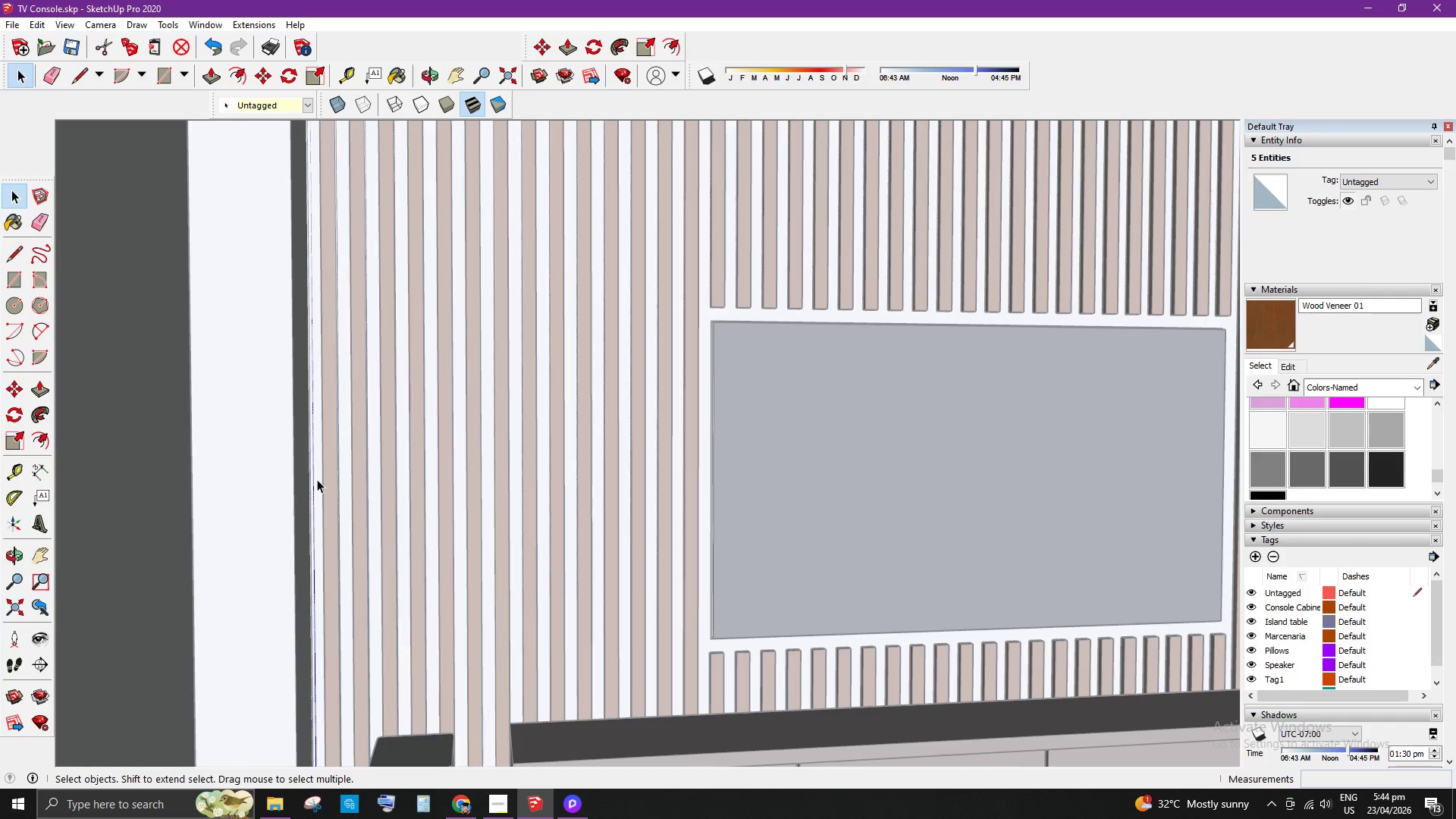 
triple_click([317, 479])
 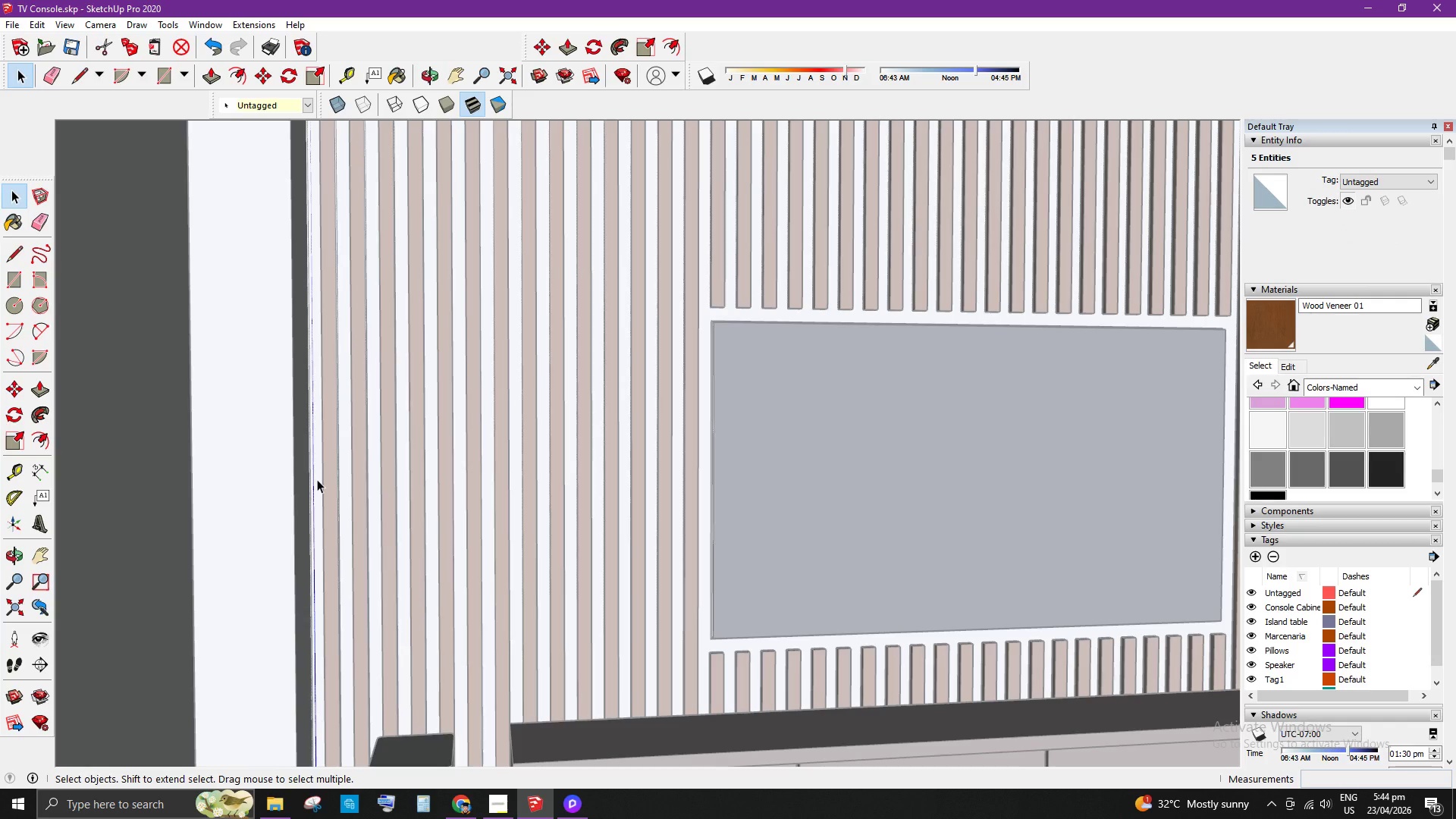 
triple_click([317, 479])
 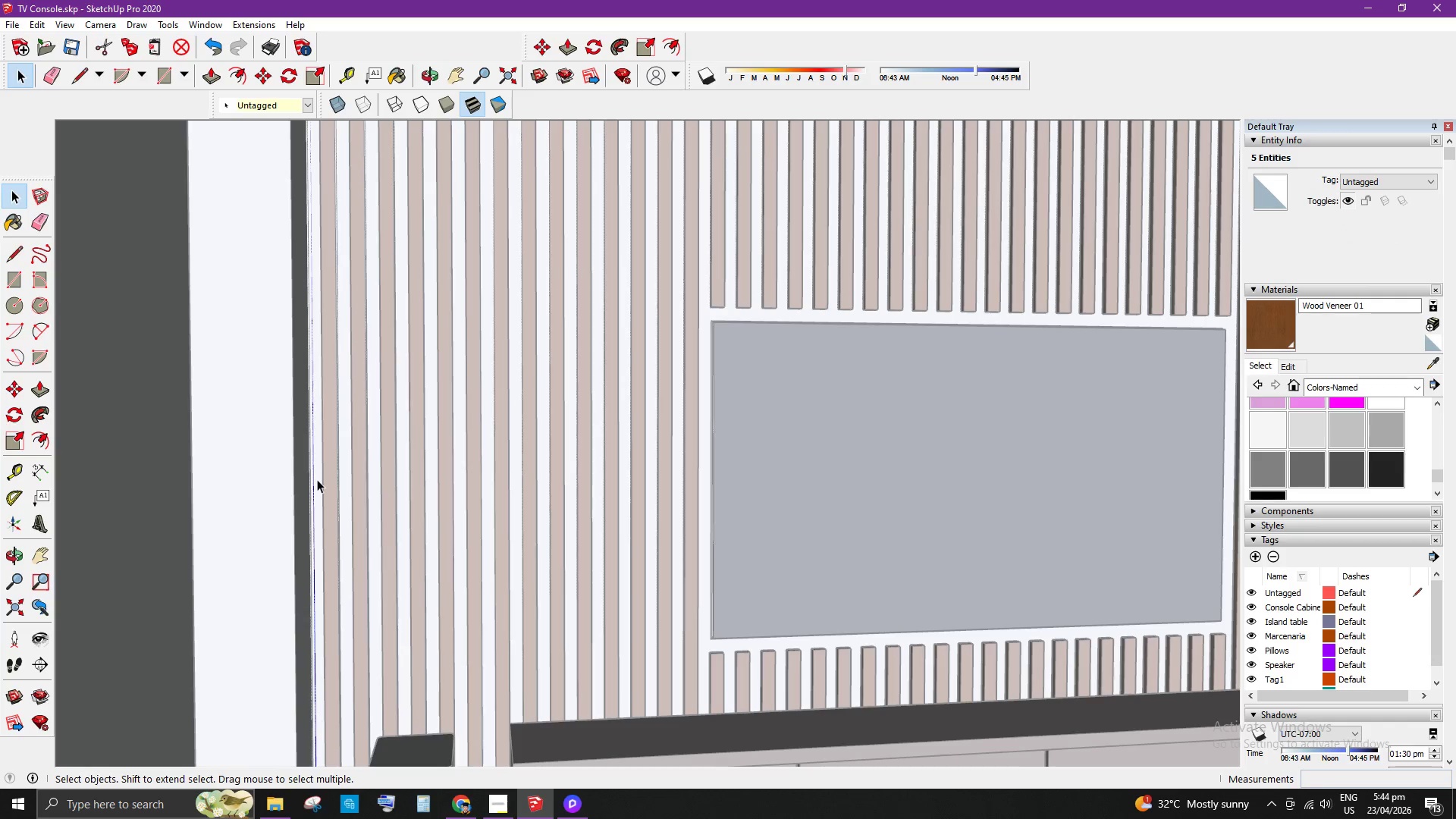 
triple_click([317, 479])
 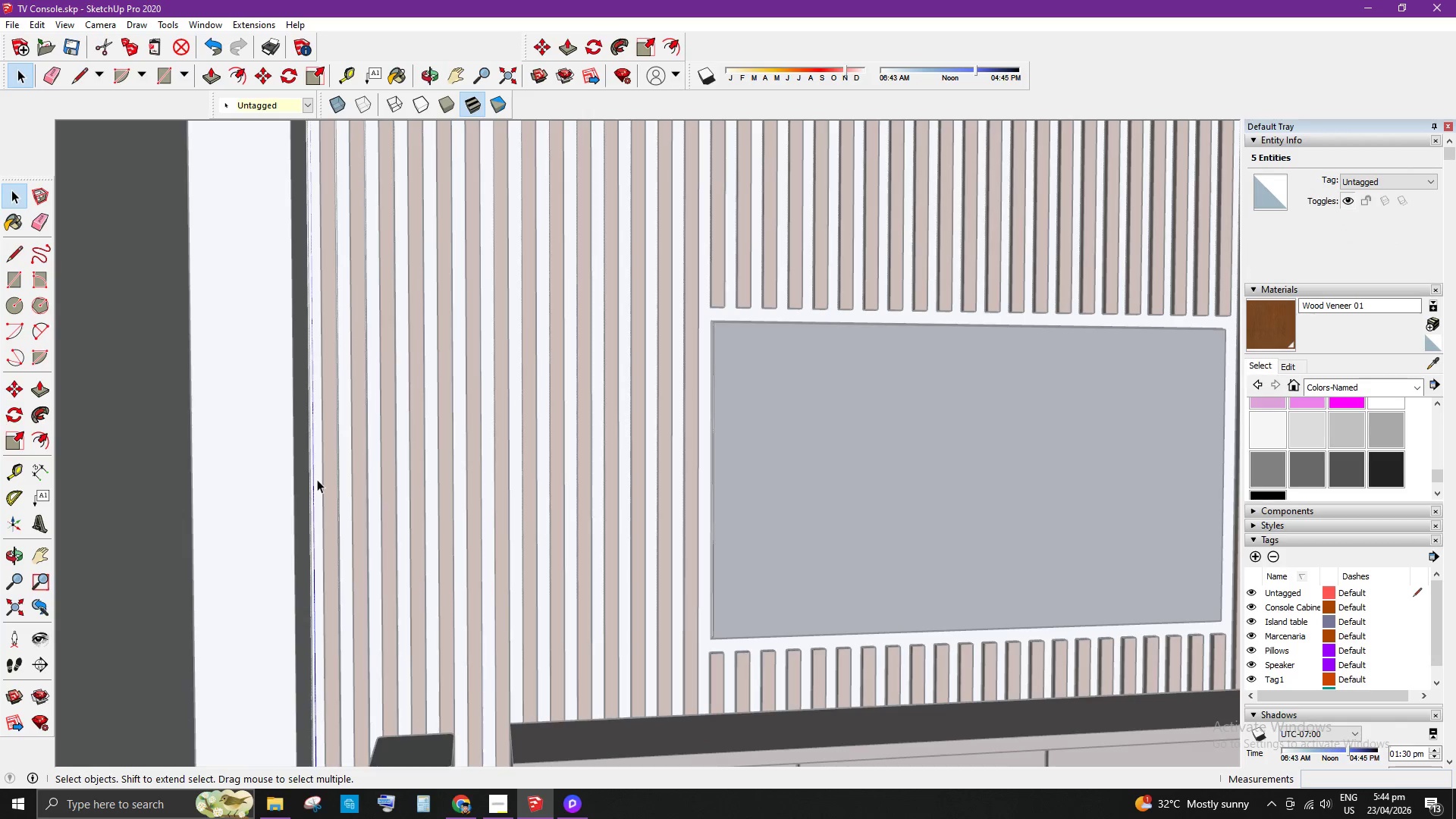 
triple_click([317, 479])
 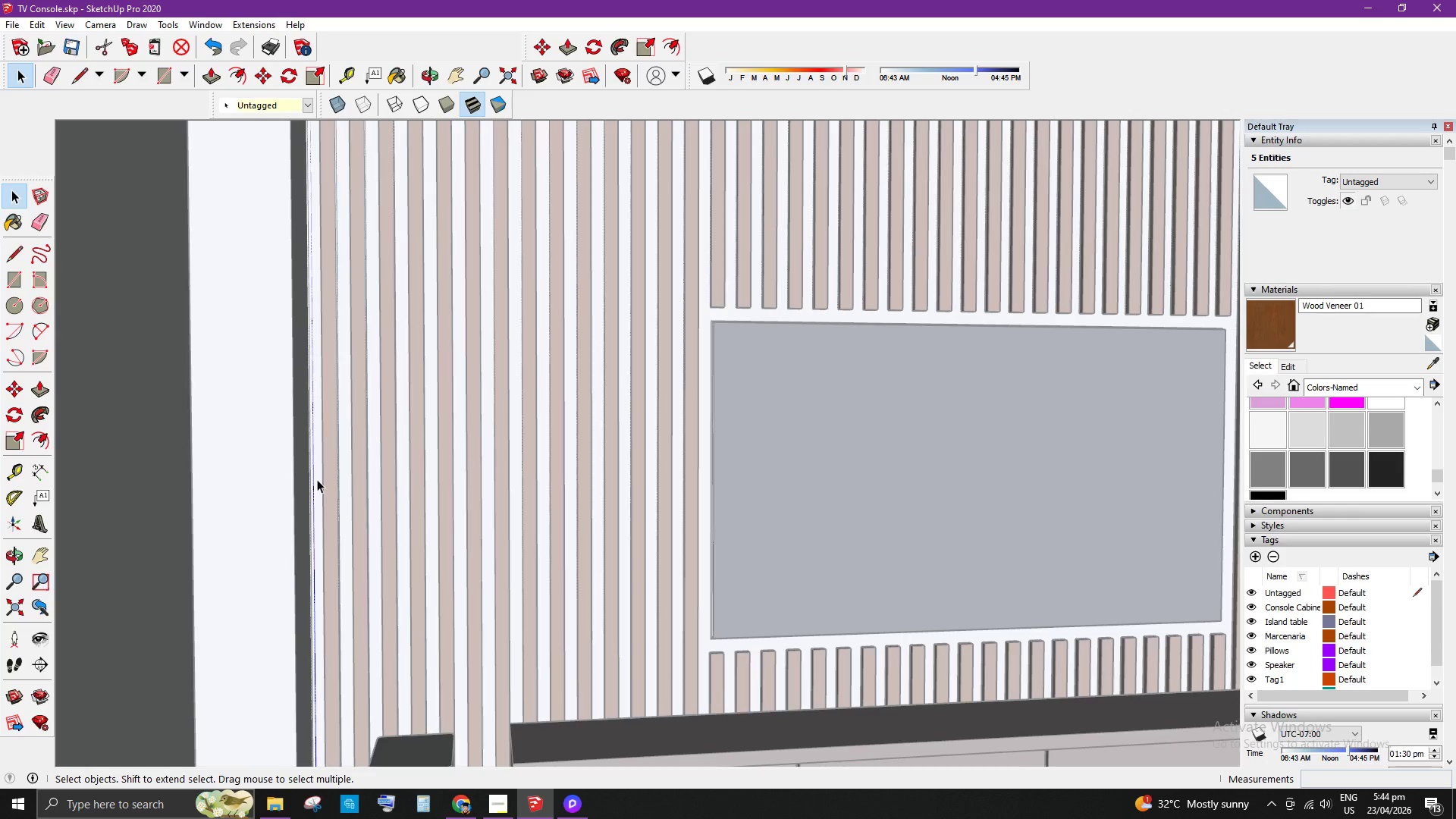 
triple_click([317, 479])
 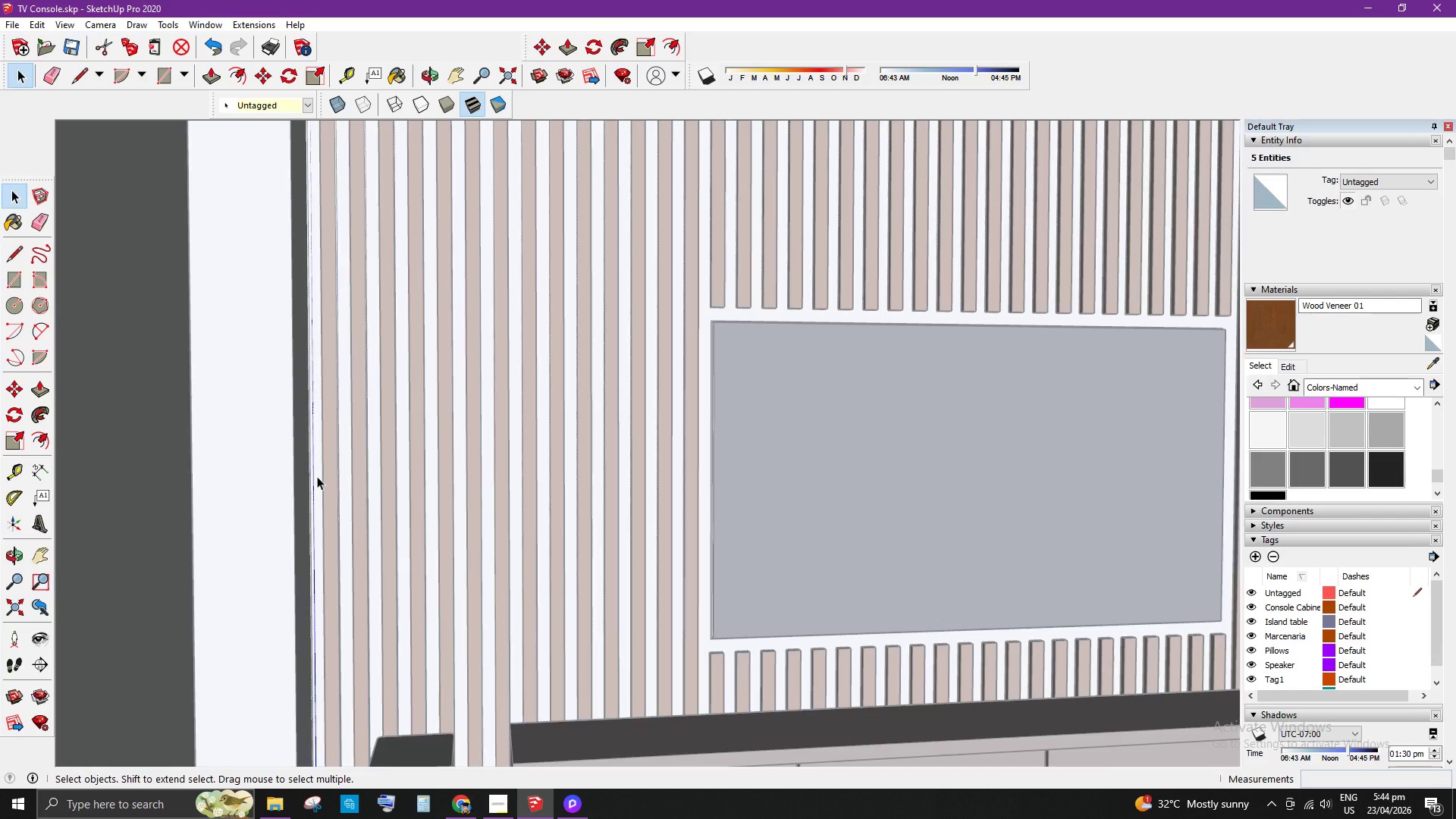 
scroll: coordinate [398, 477], scroll_direction: down, amount: 20.0
 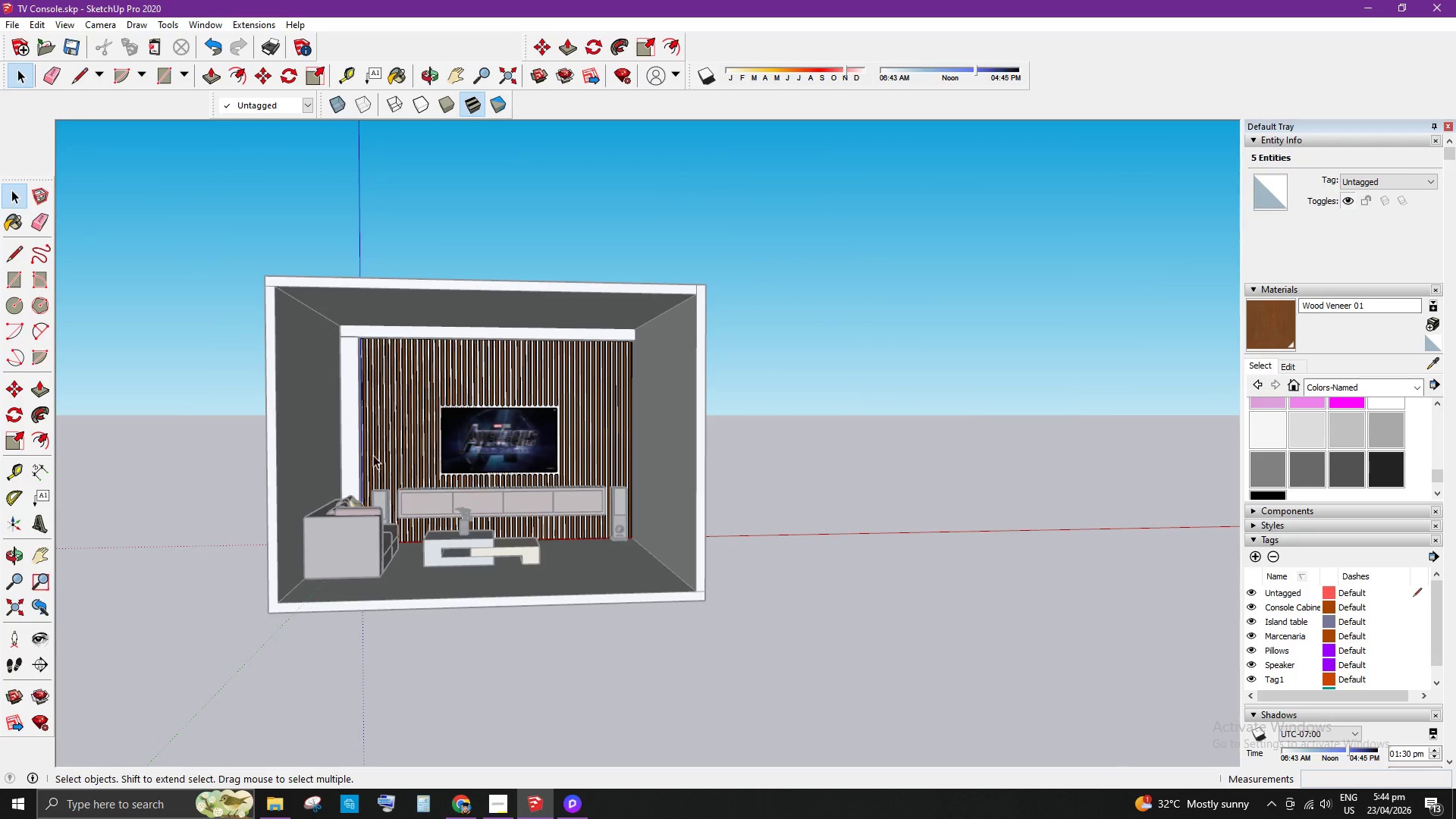 
left_click([359, 418])
 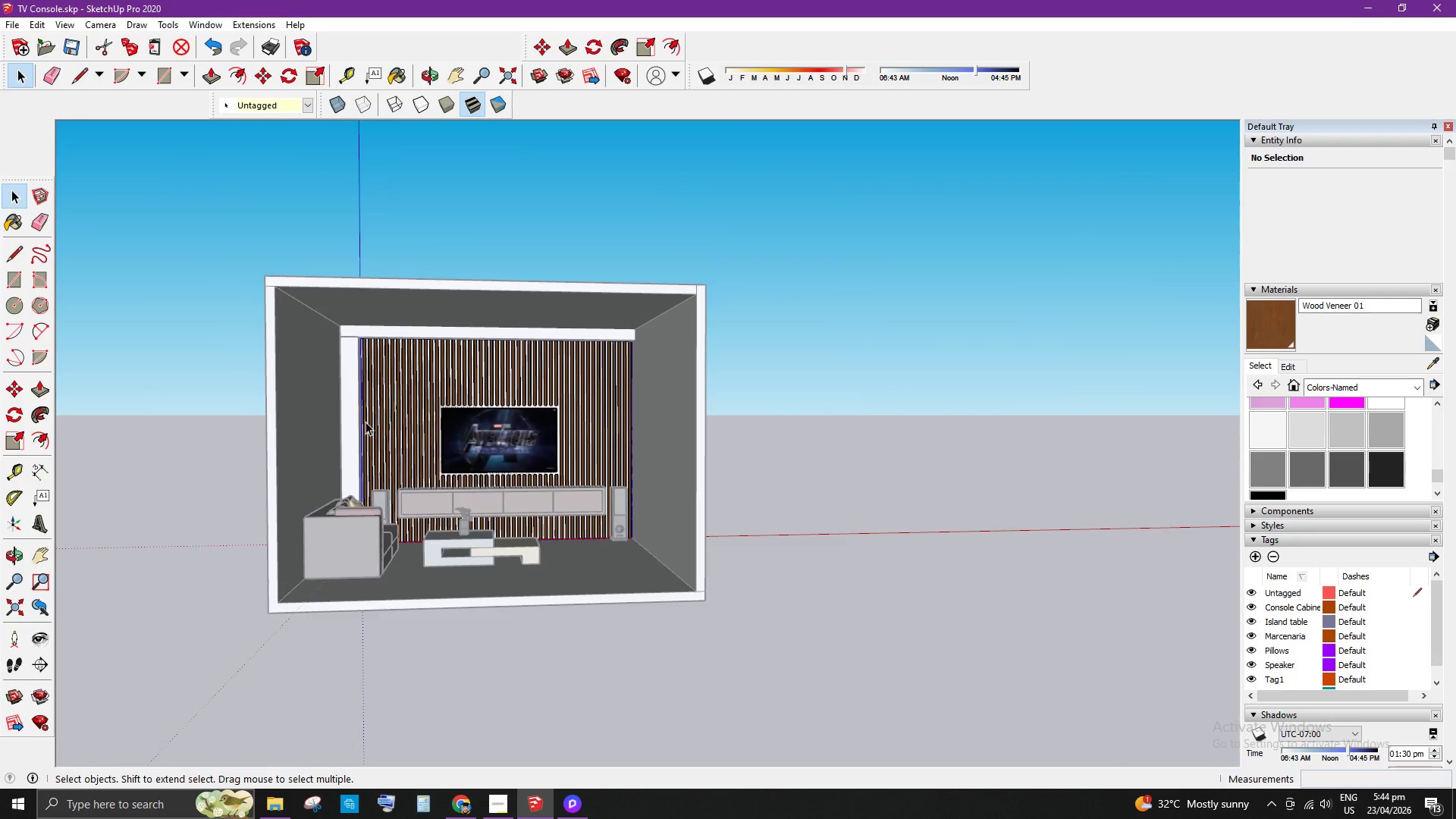 
left_click([381, 429])
 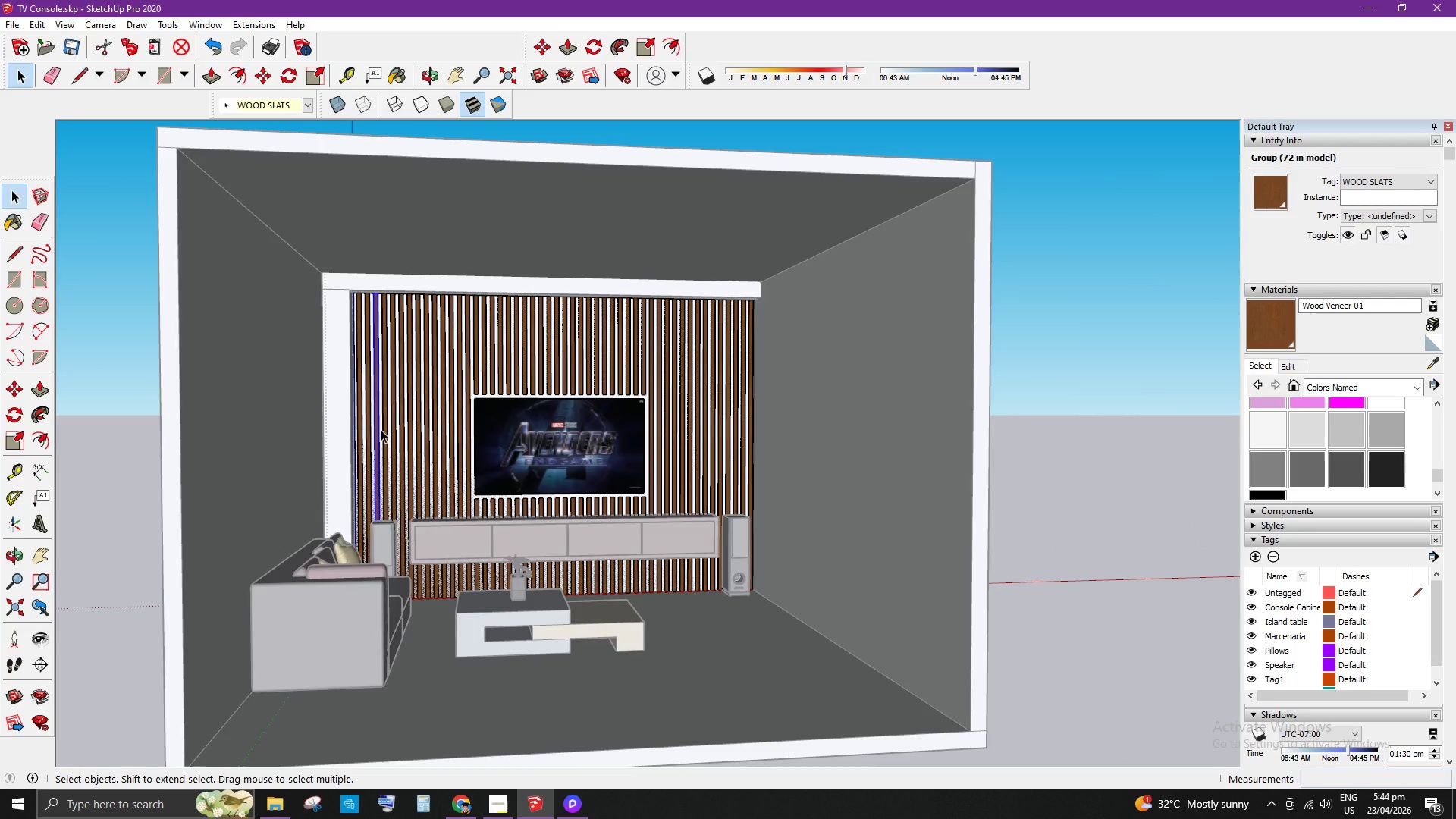 
scroll: coordinate [375, 428], scroll_direction: up, amount: 4.0
 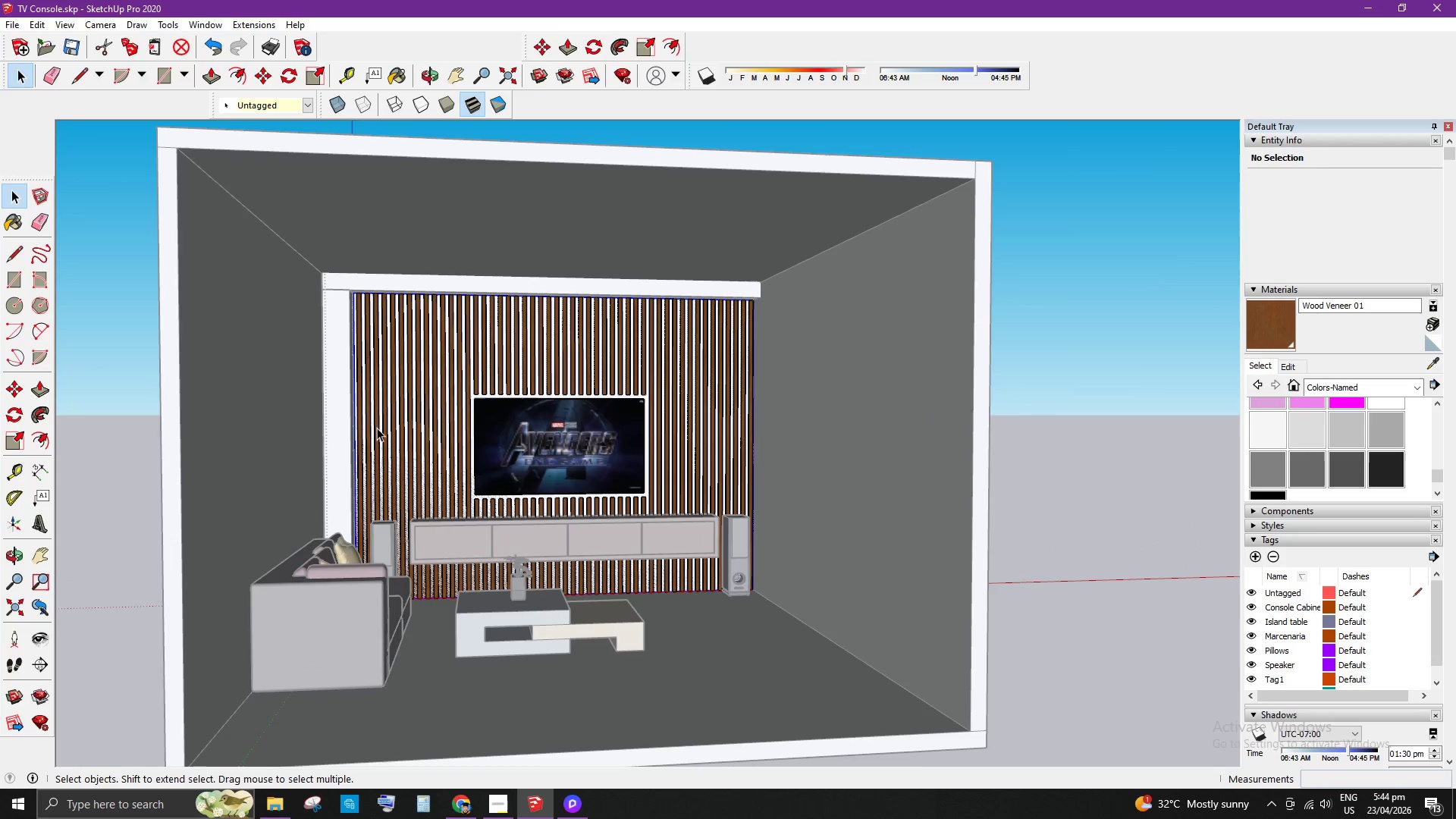 
scroll: coordinate [381, 429], scroll_direction: down, amount: 4.0
 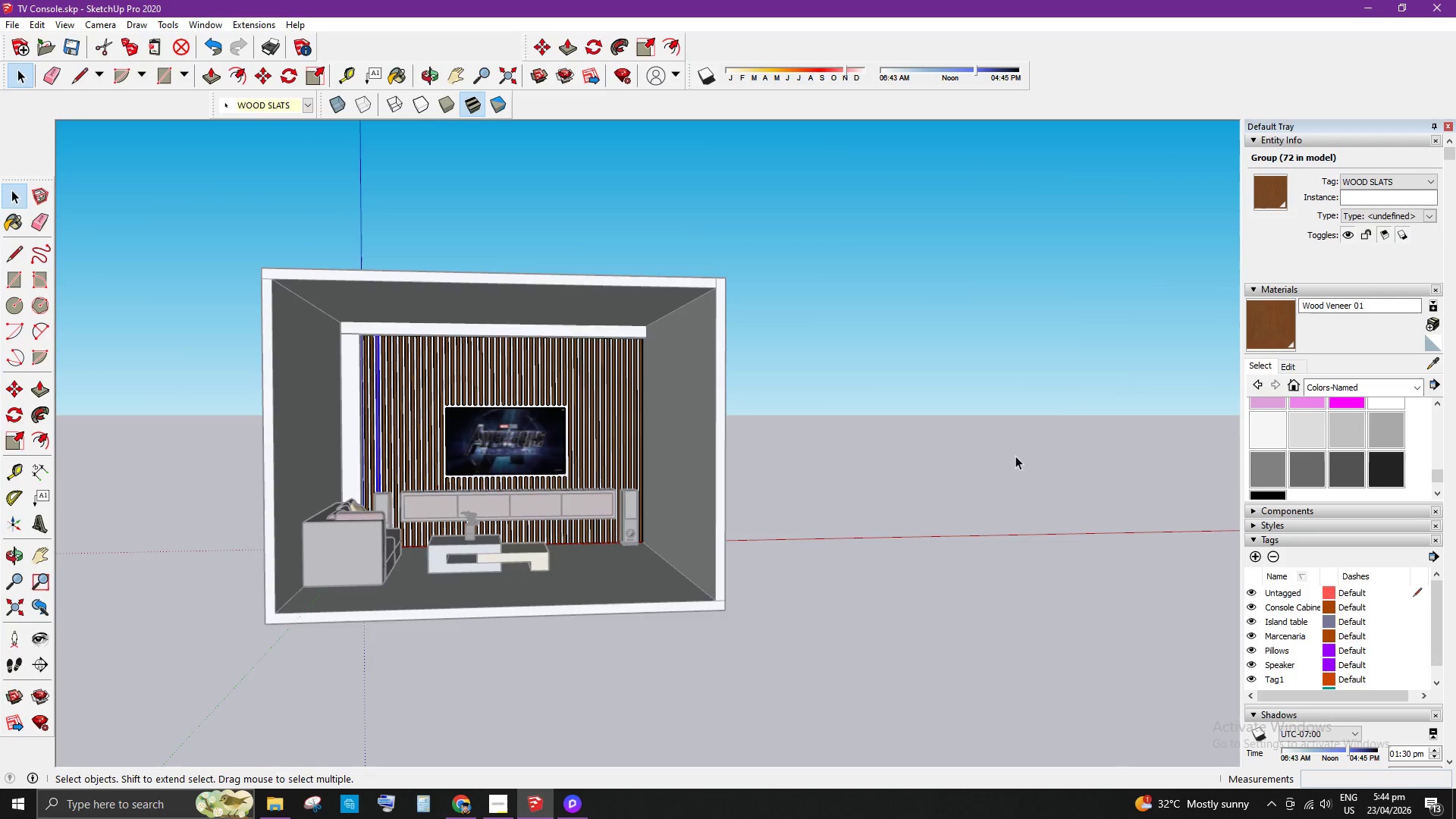 
scroll: coordinate [610, 469], scroll_direction: up, amount: 7.0
 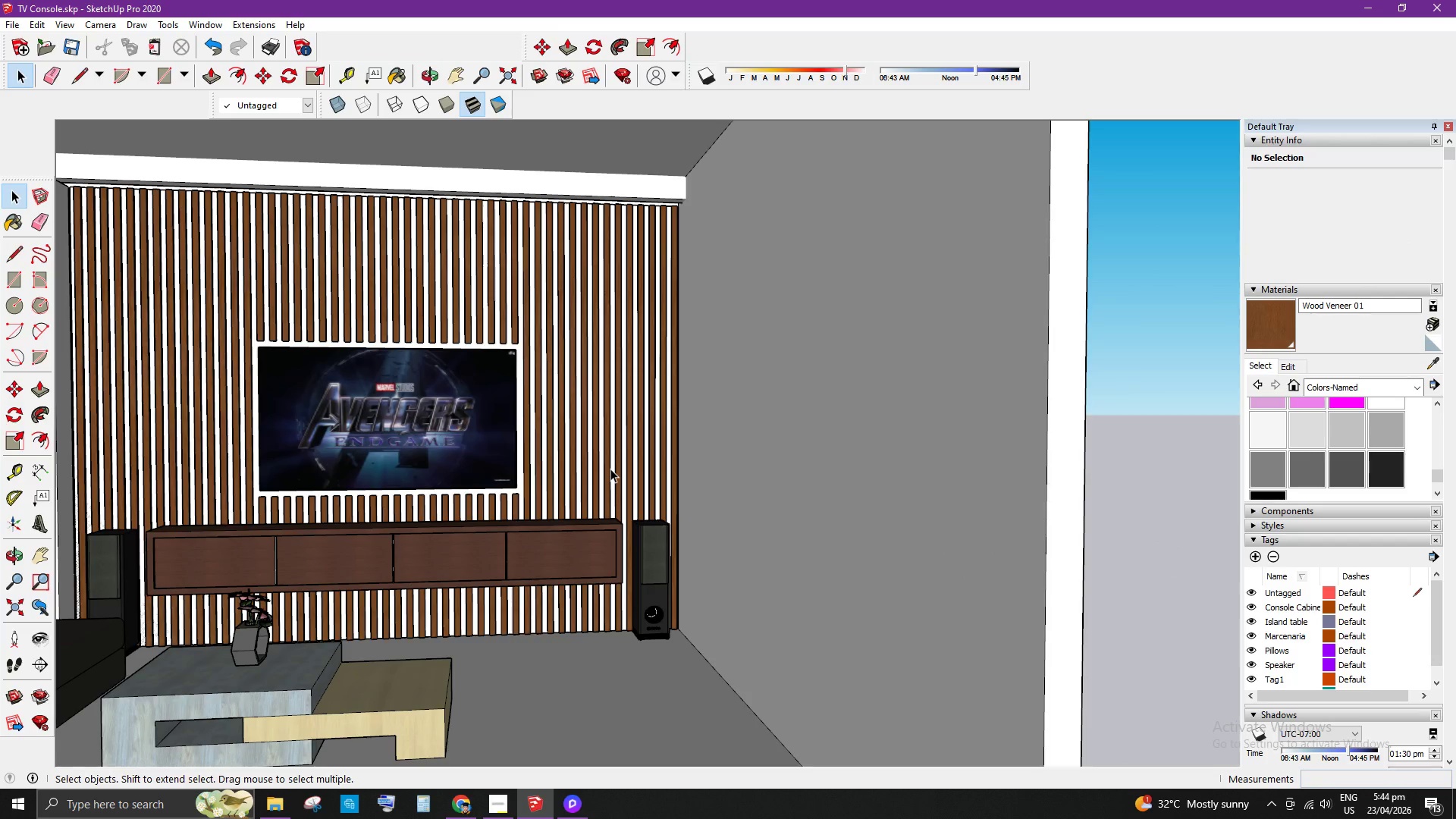 
scroll: coordinate [610, 469], scroll_direction: down, amount: 3.0
 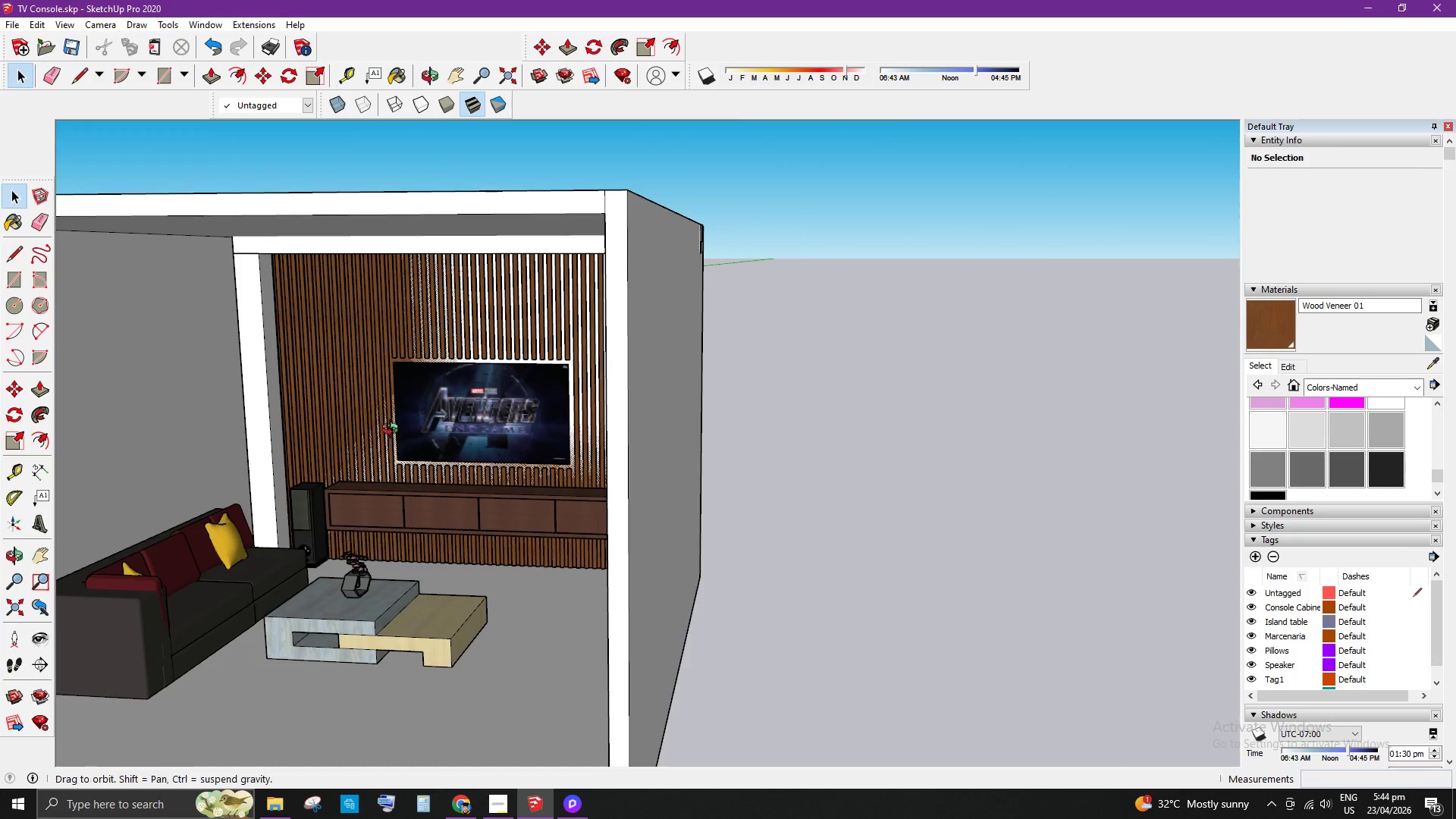 
scroll: coordinate [399, 370], scroll_direction: up, amount: 3.0
 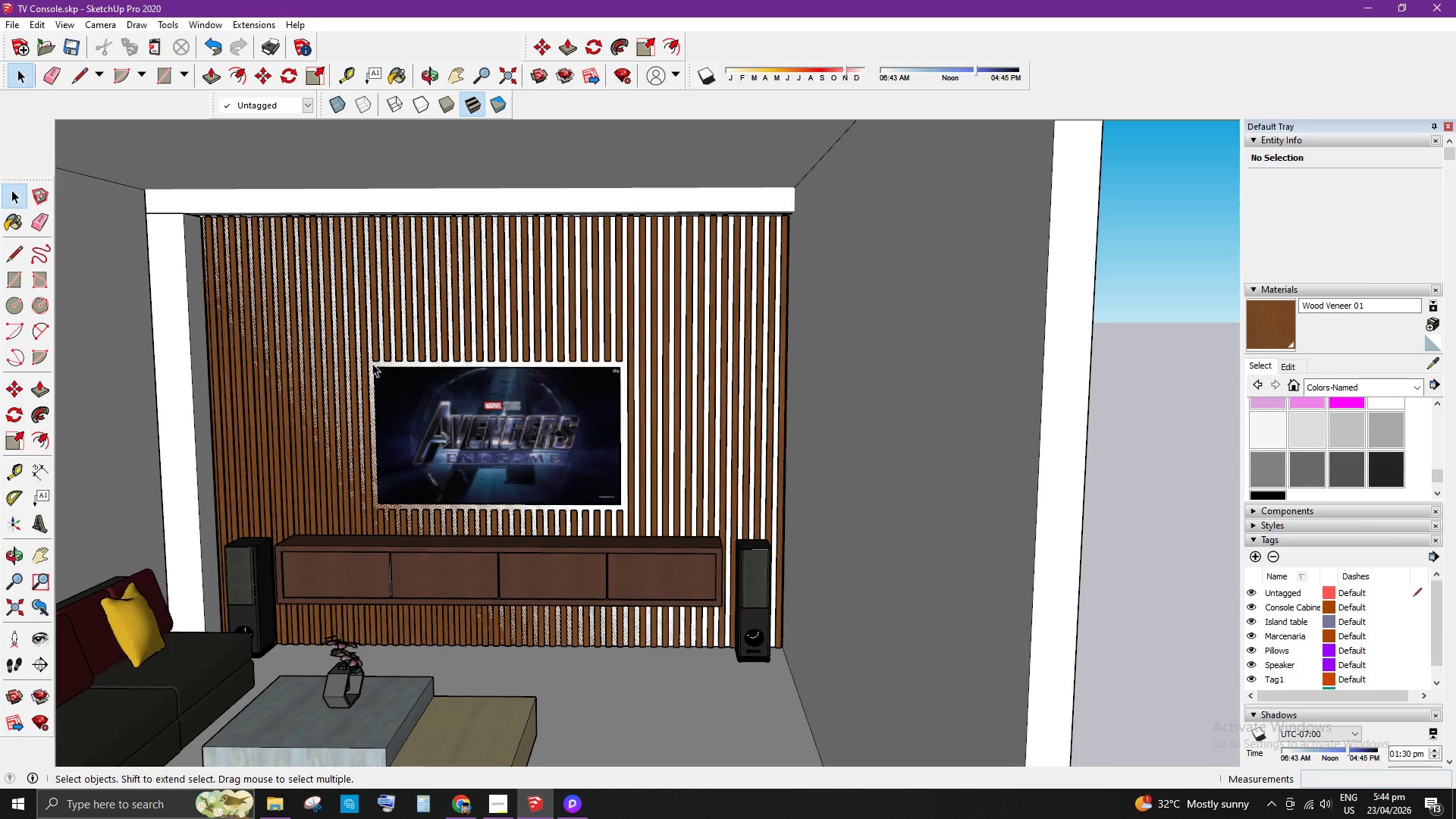 
left_click([372, 363])
 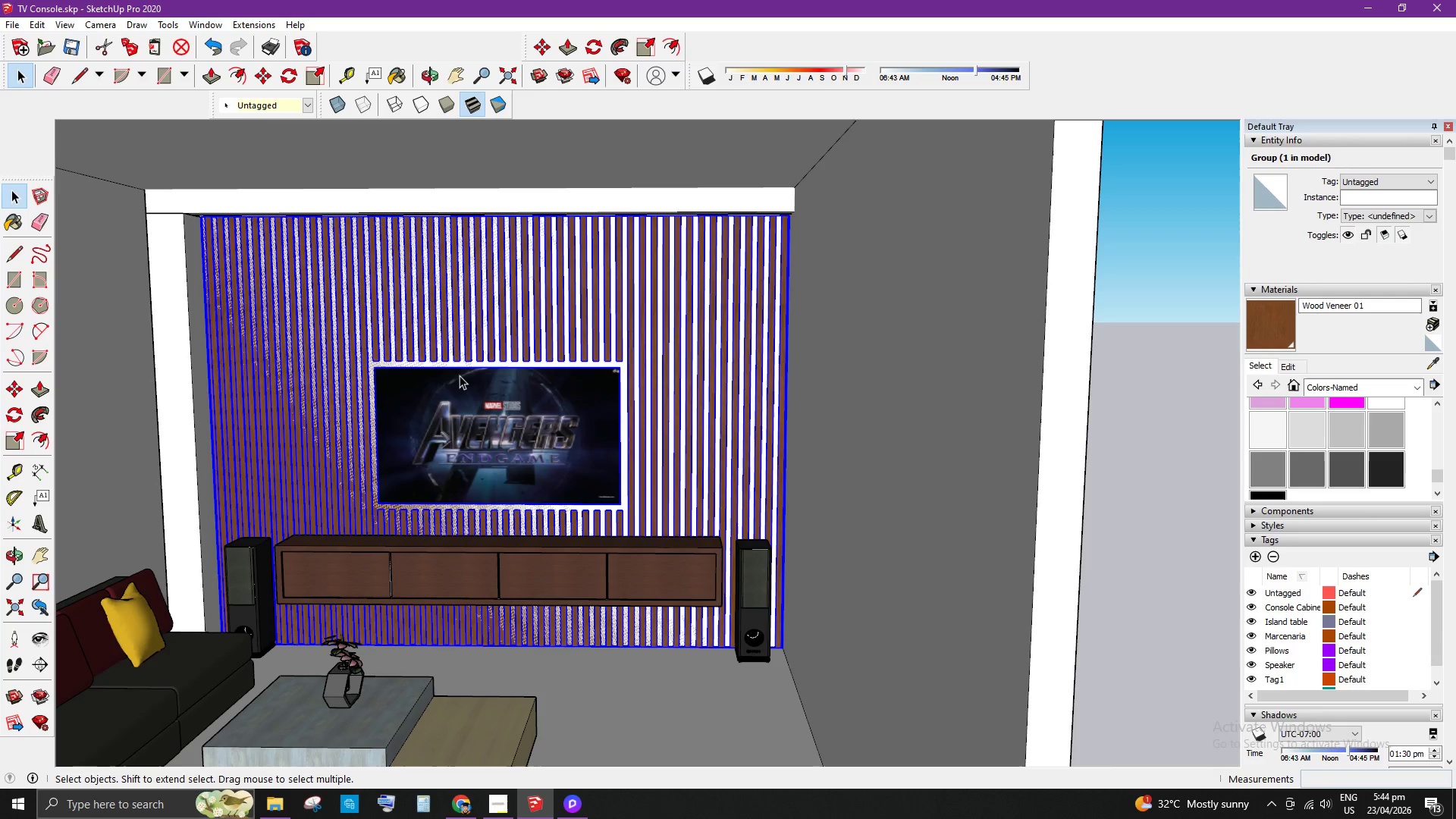 
key(M)
 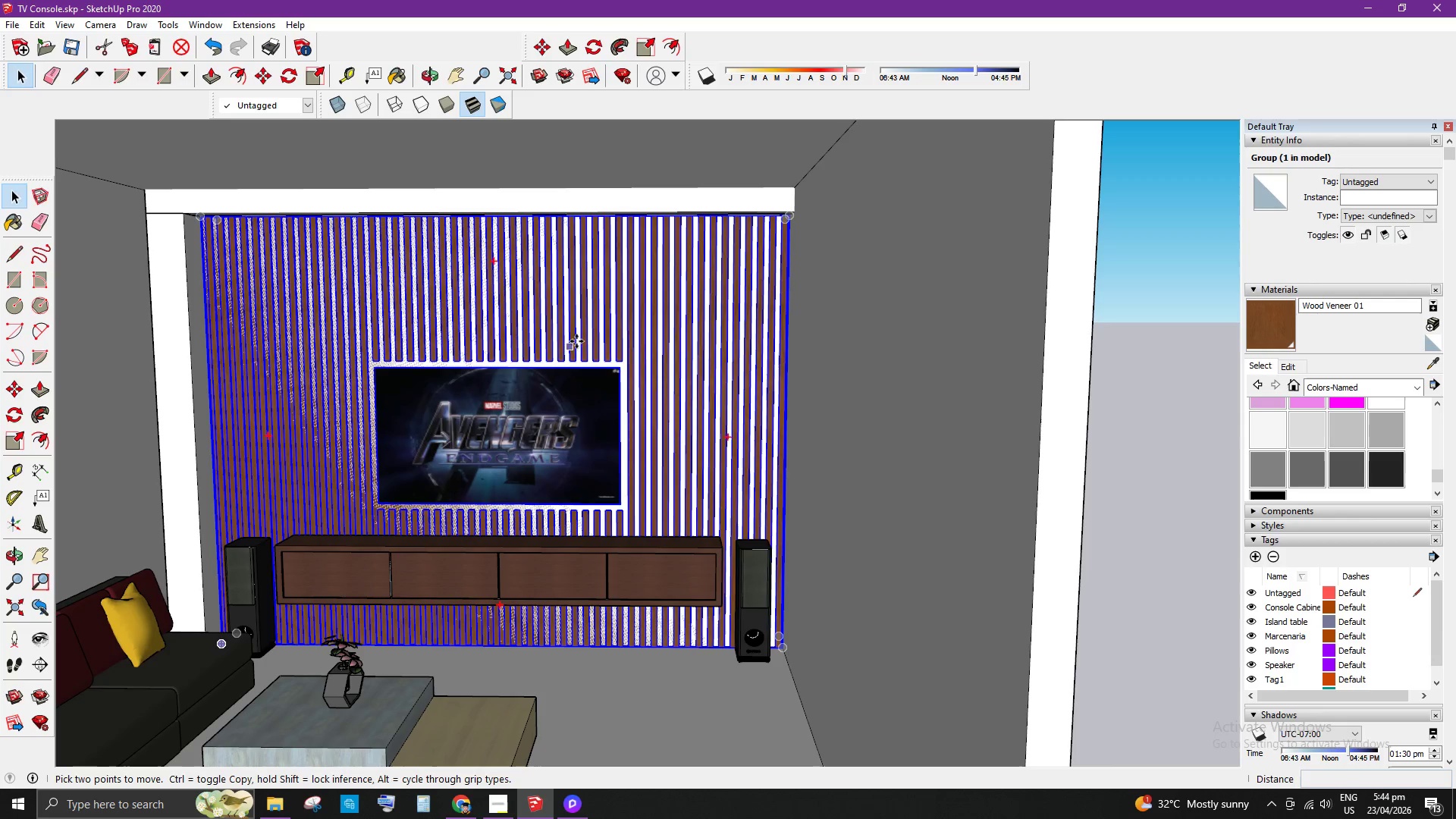 
left_click([576, 341])
 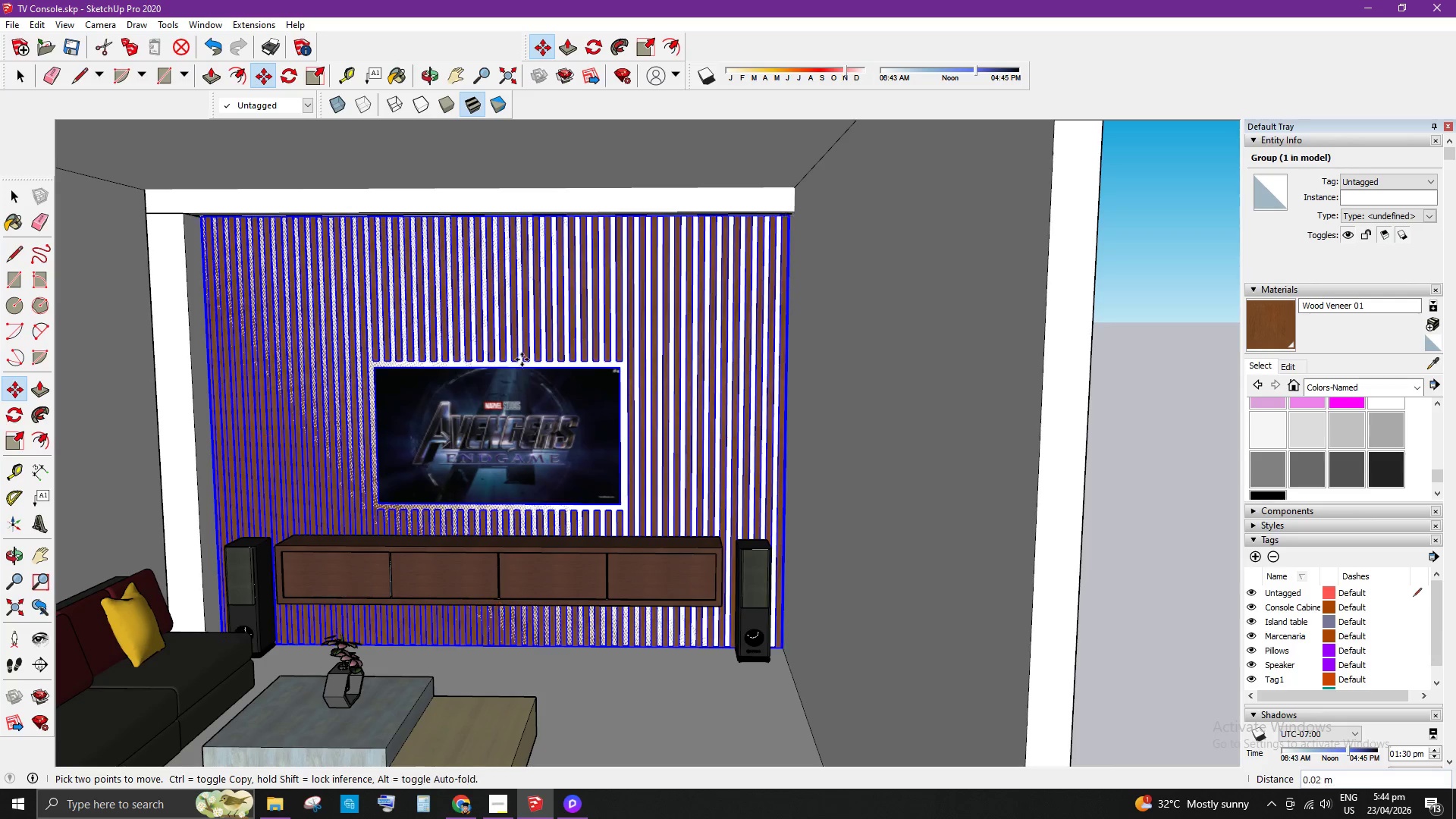 
scroll: coordinate [377, 390], scroll_direction: down, amount: 12.0
 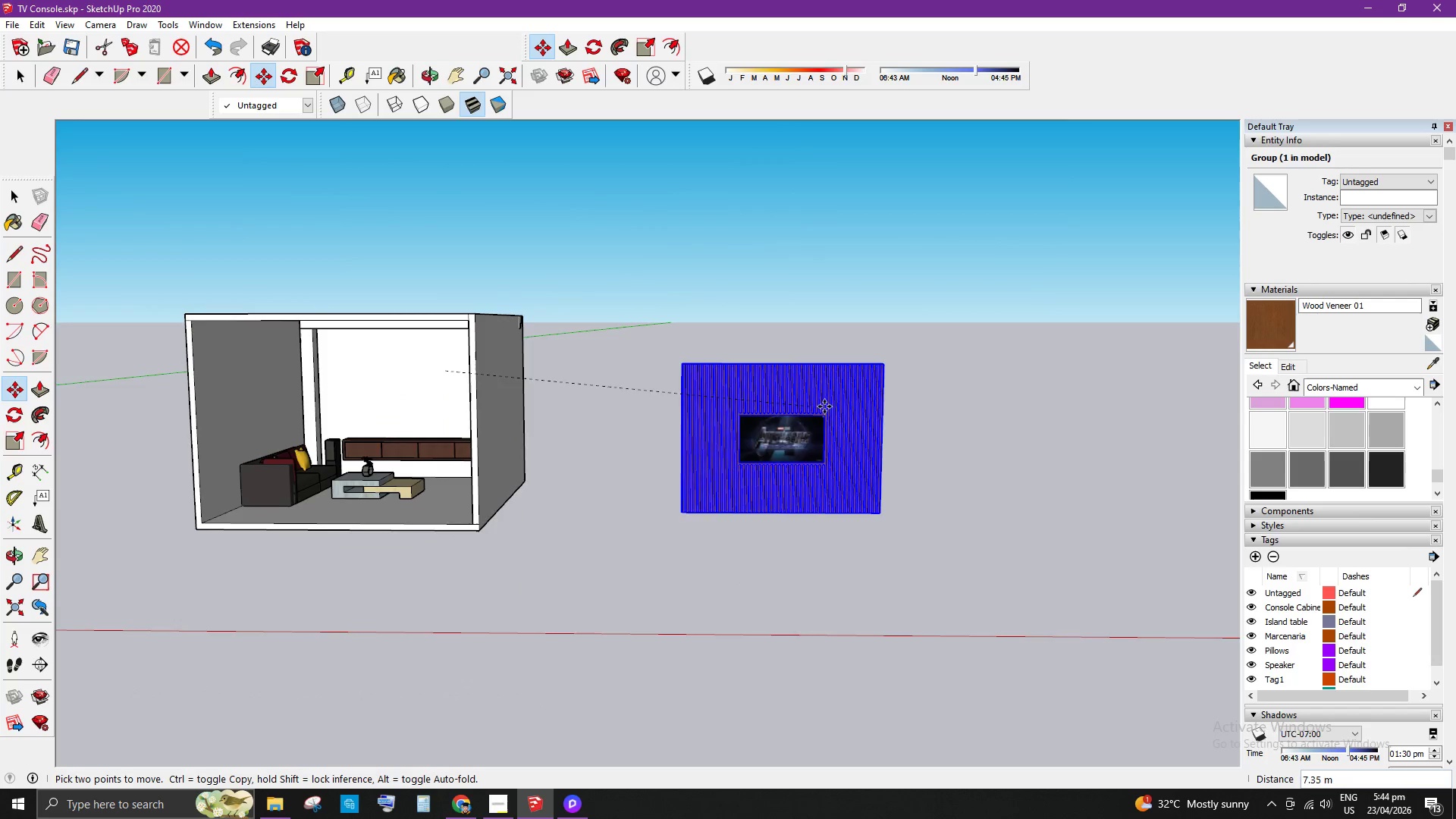 
left_click([858, 406])
 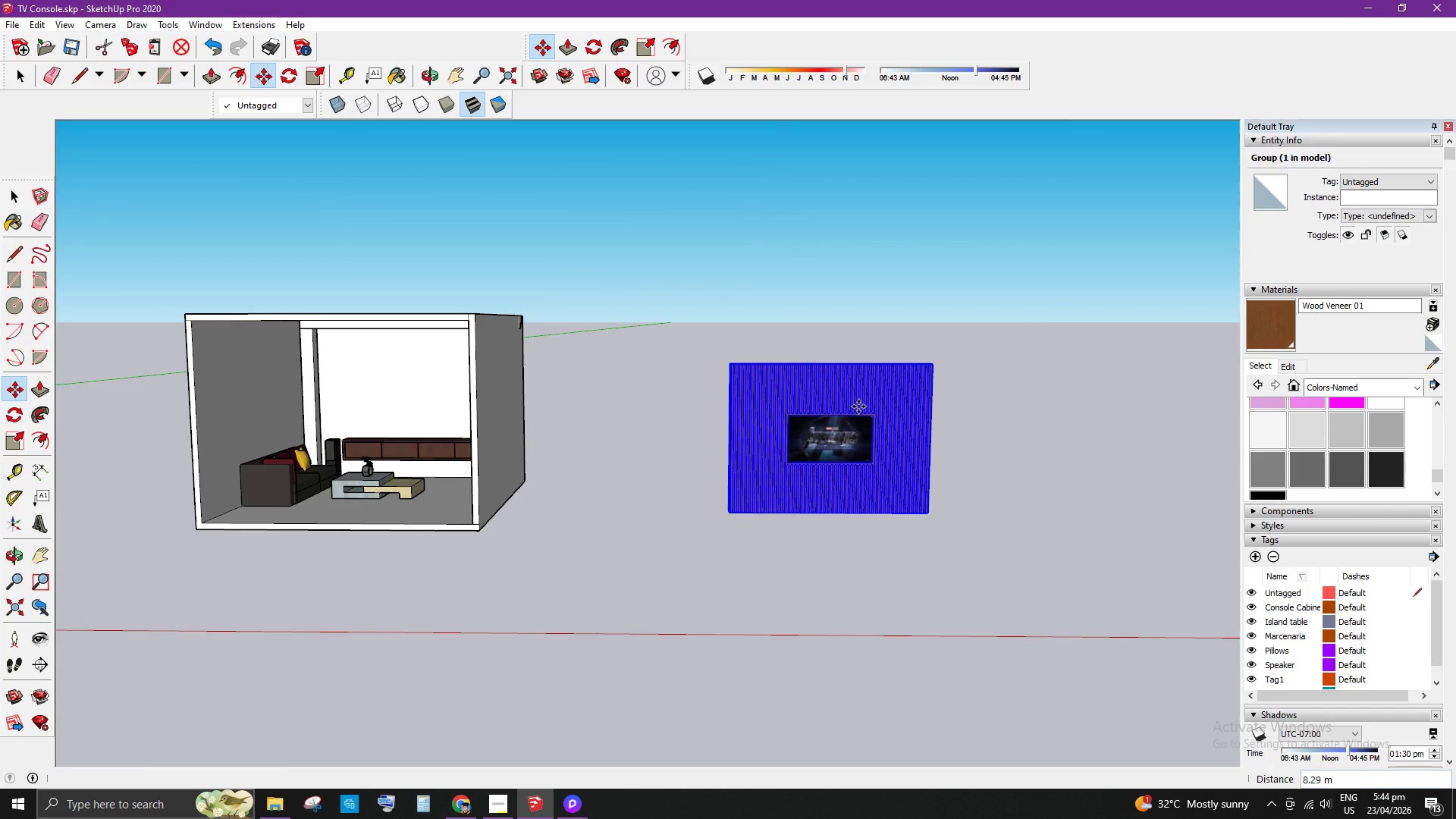 
key(Space)
 